 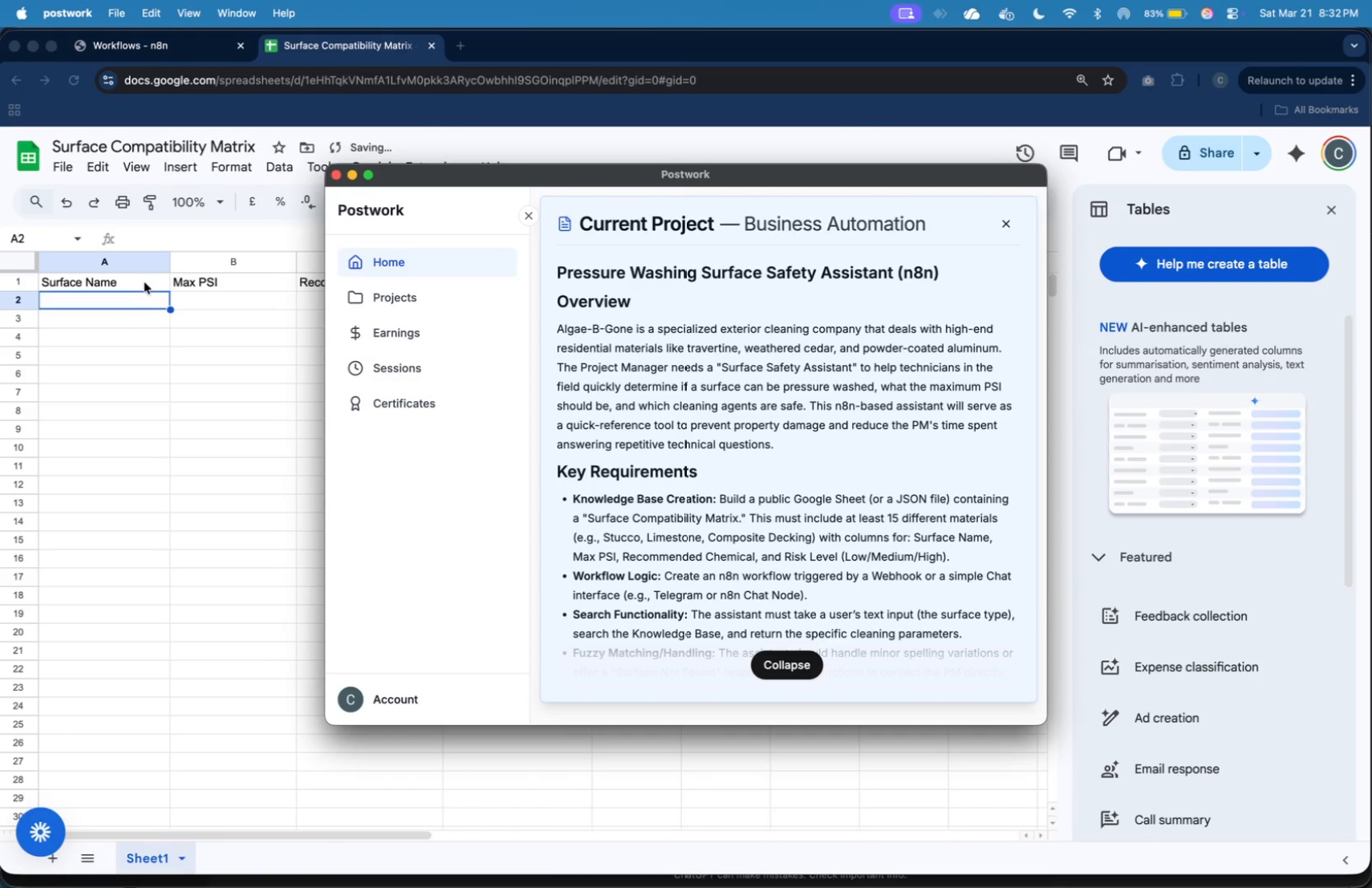 
type(Travertine)
 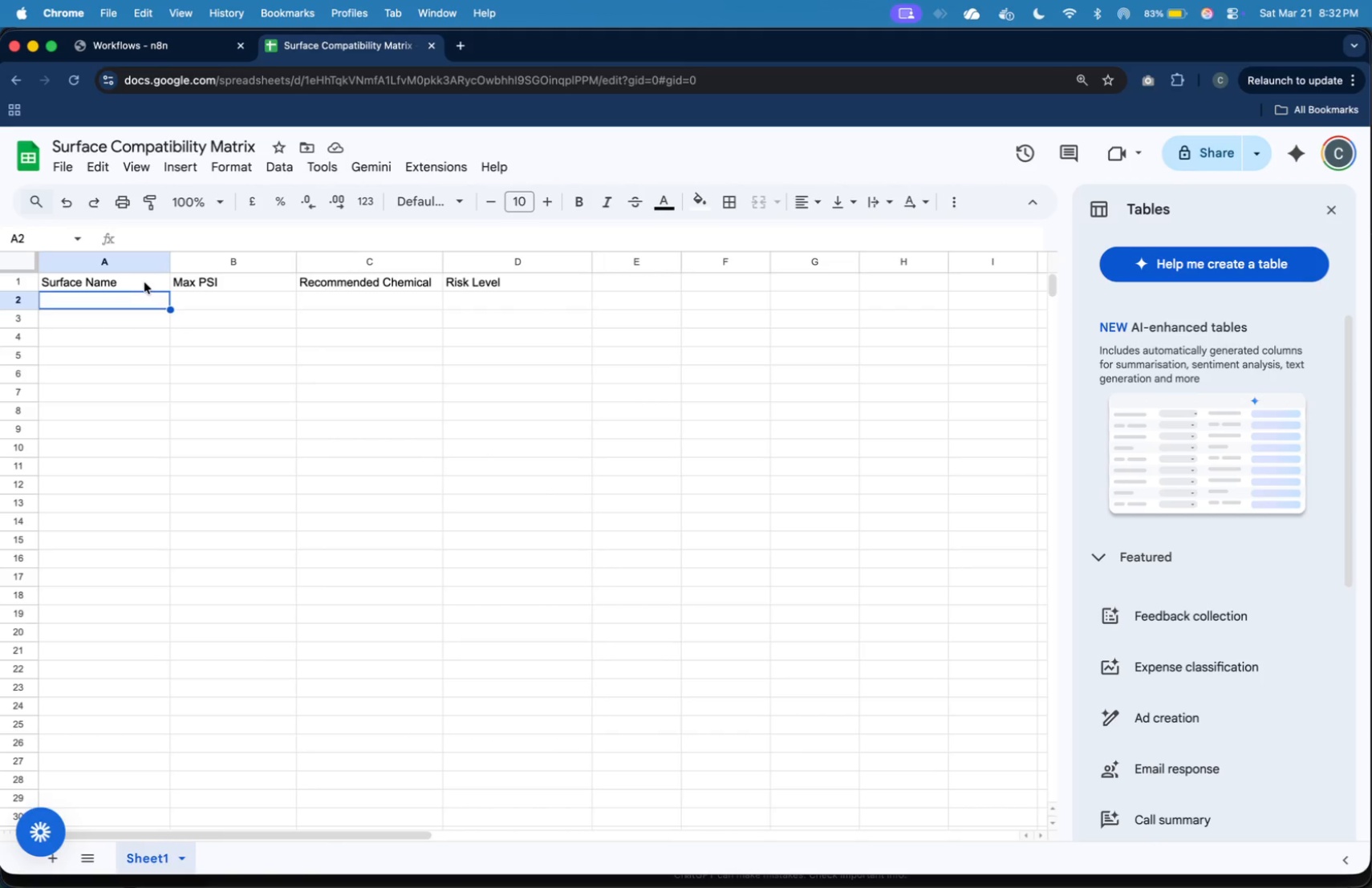 
key(ArrowDown)
 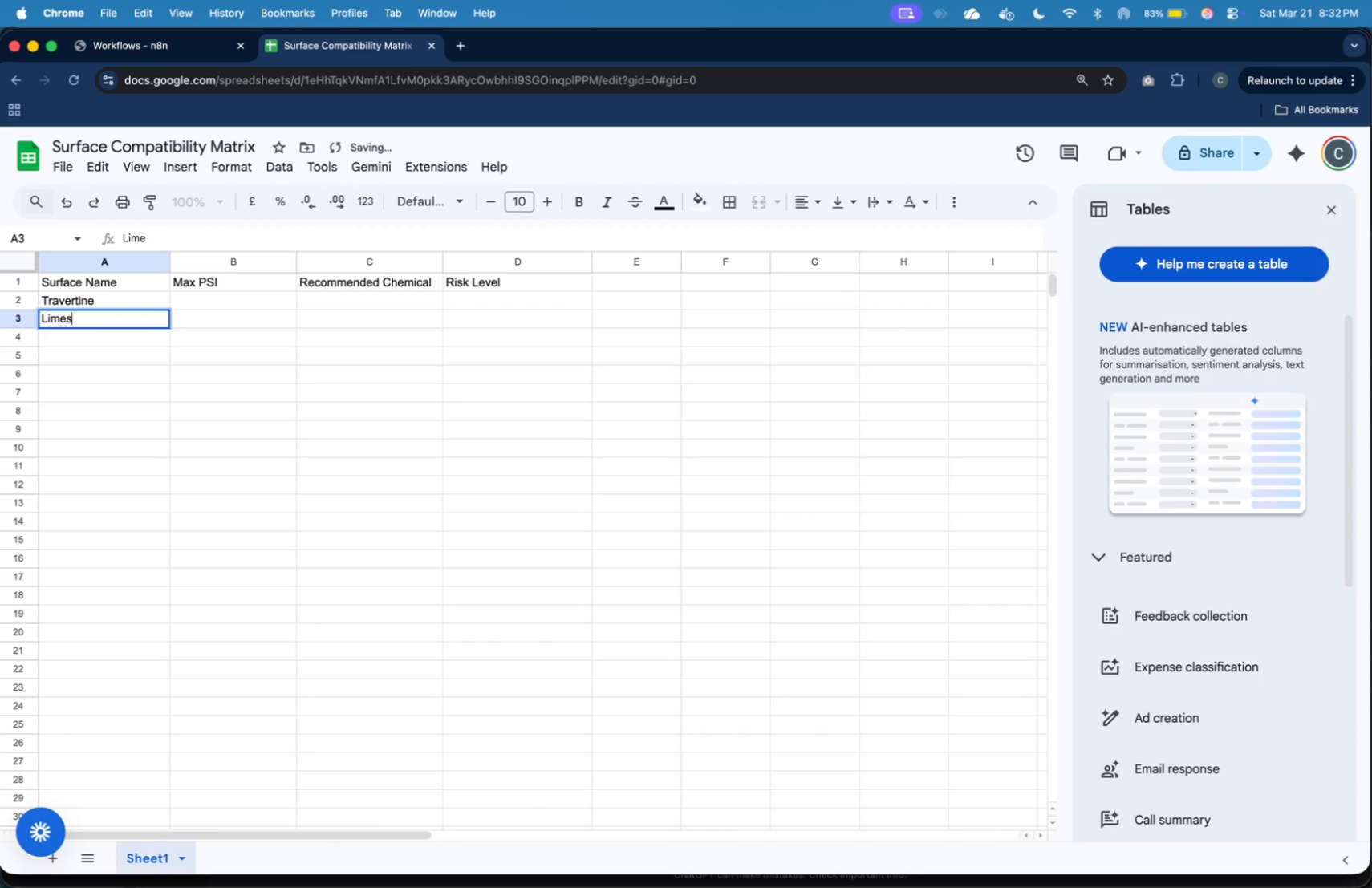 
type(Limestone)
 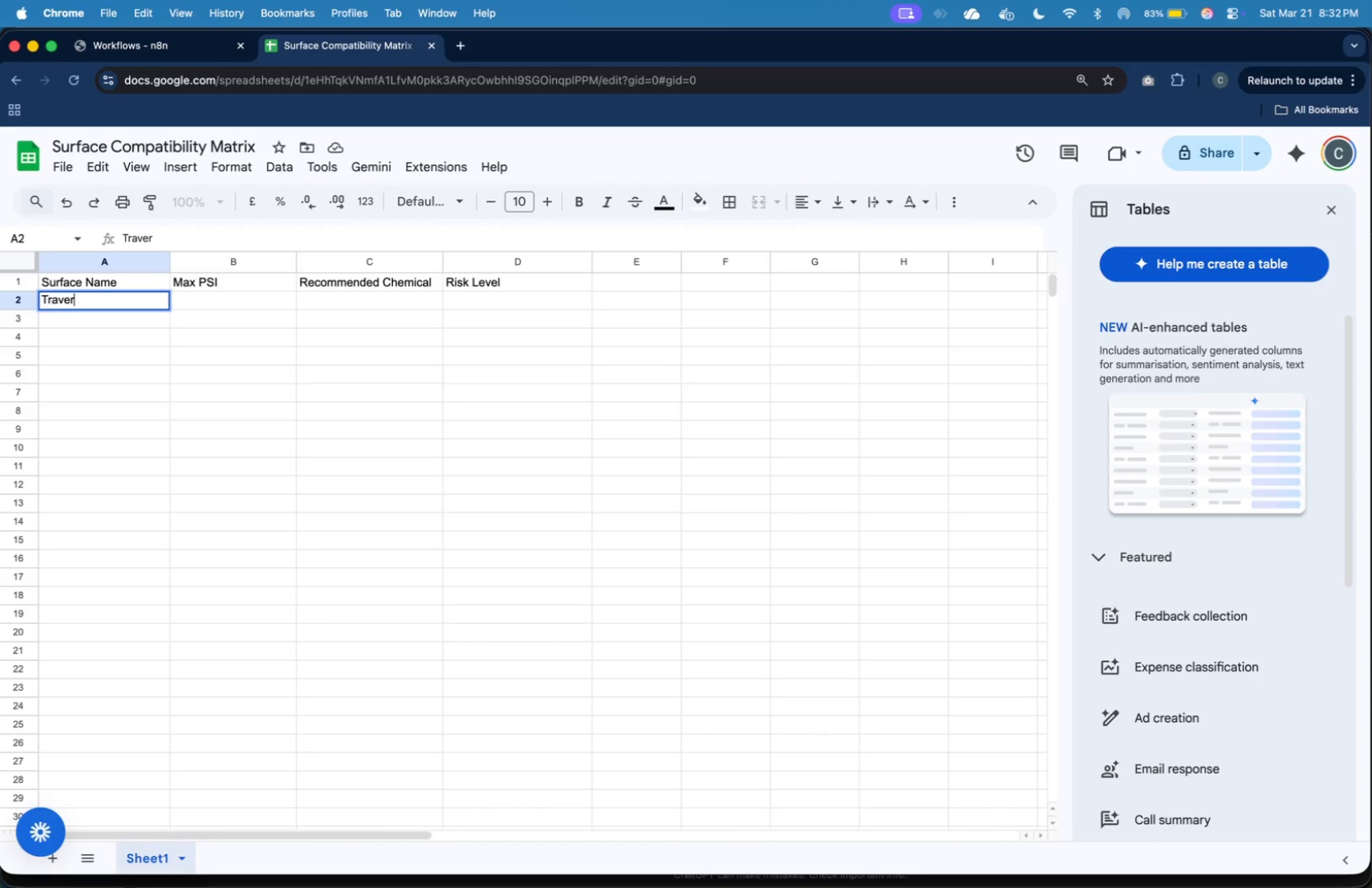 
key(ArrowDown)
 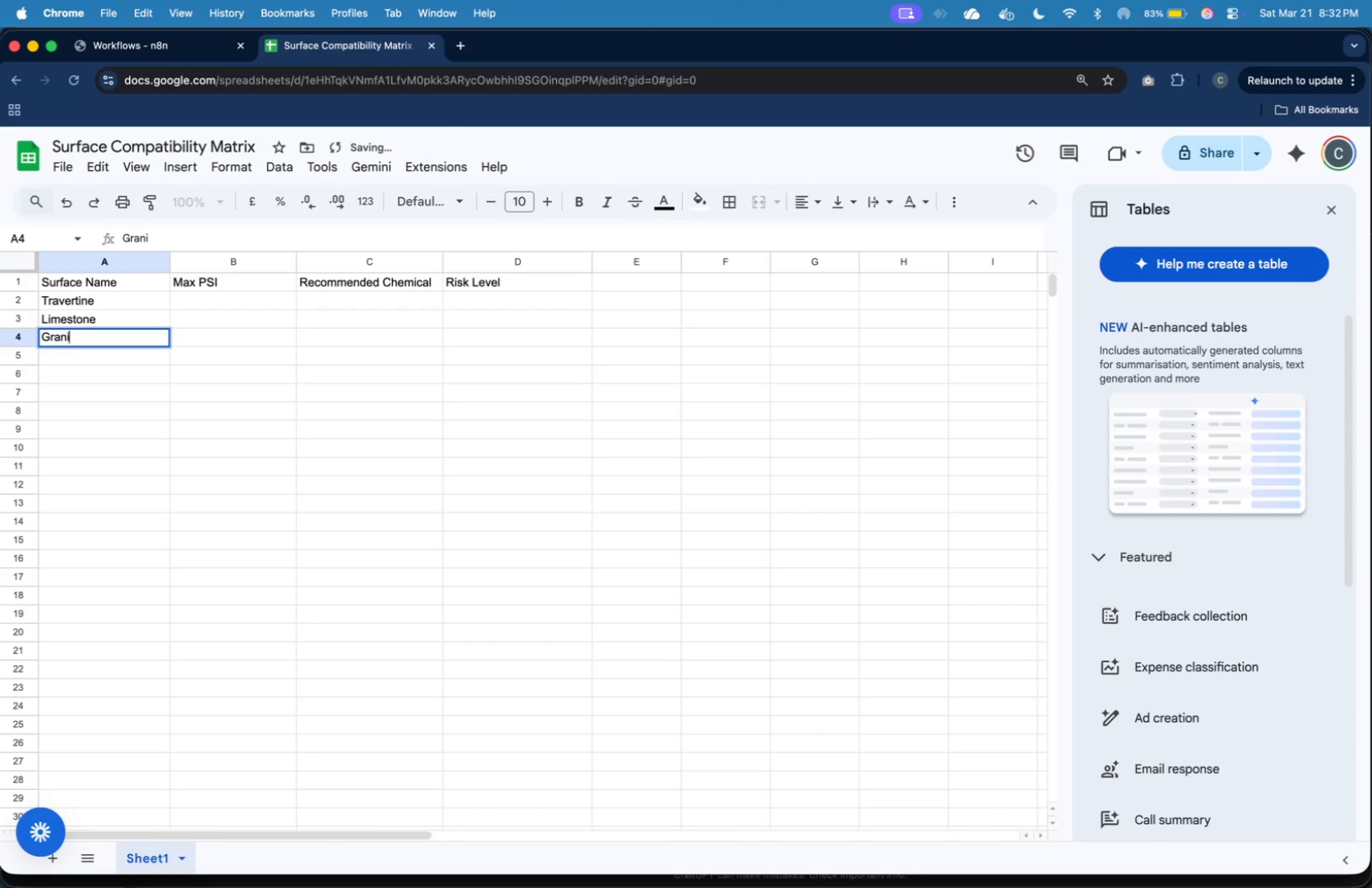 
type(Granite)
 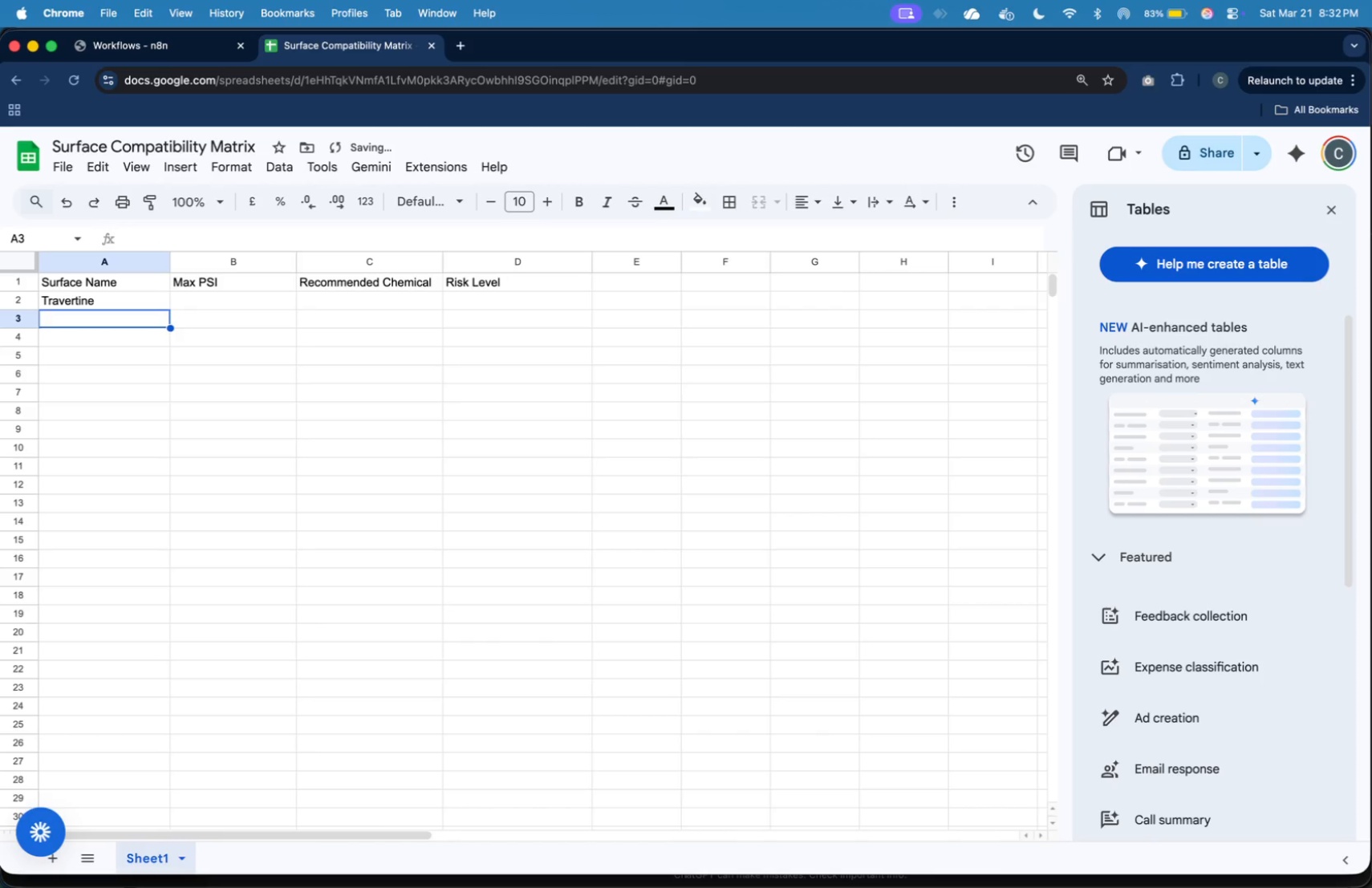 
key(ArrowDown)
 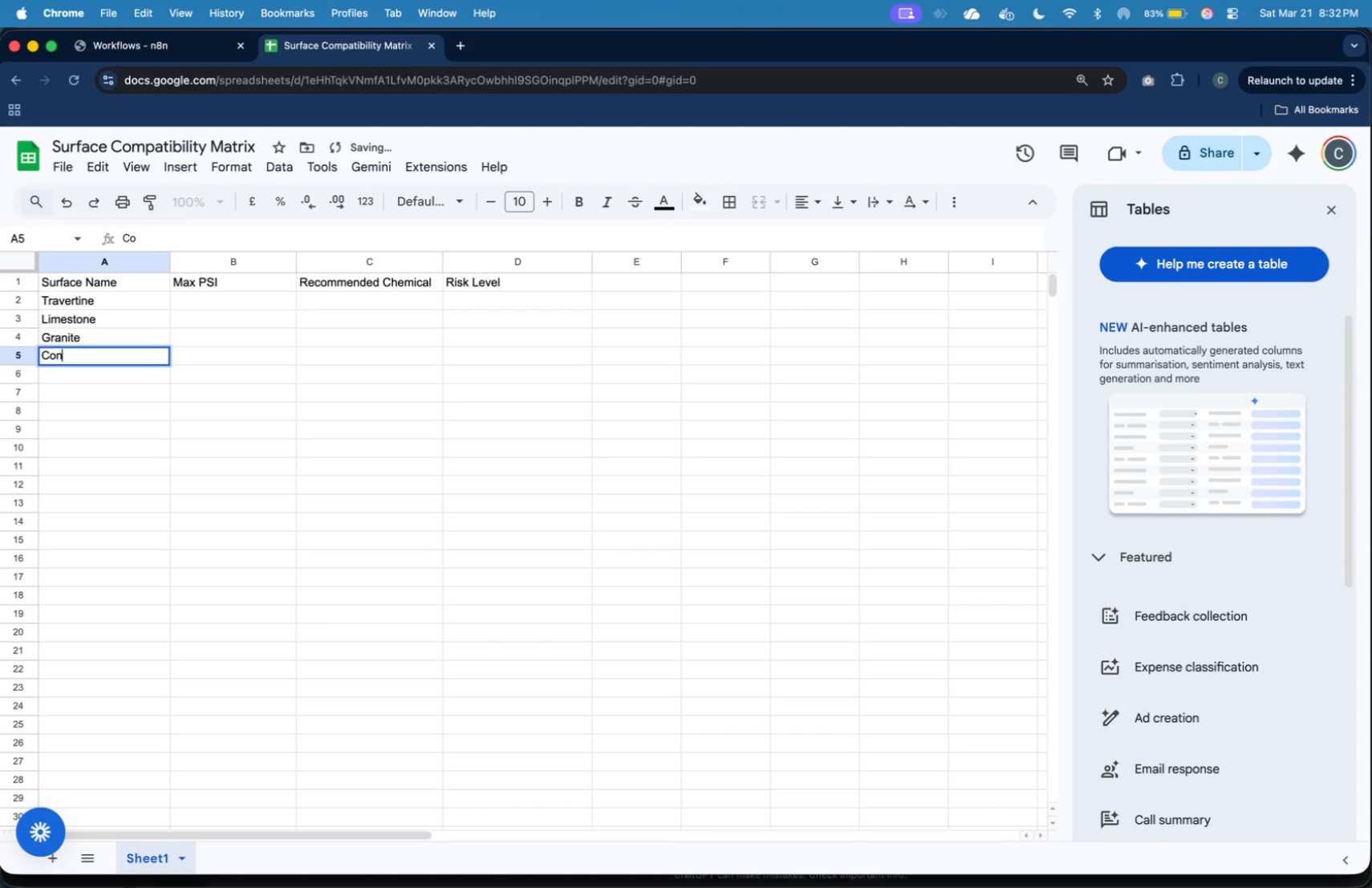 
type(Concrete)
 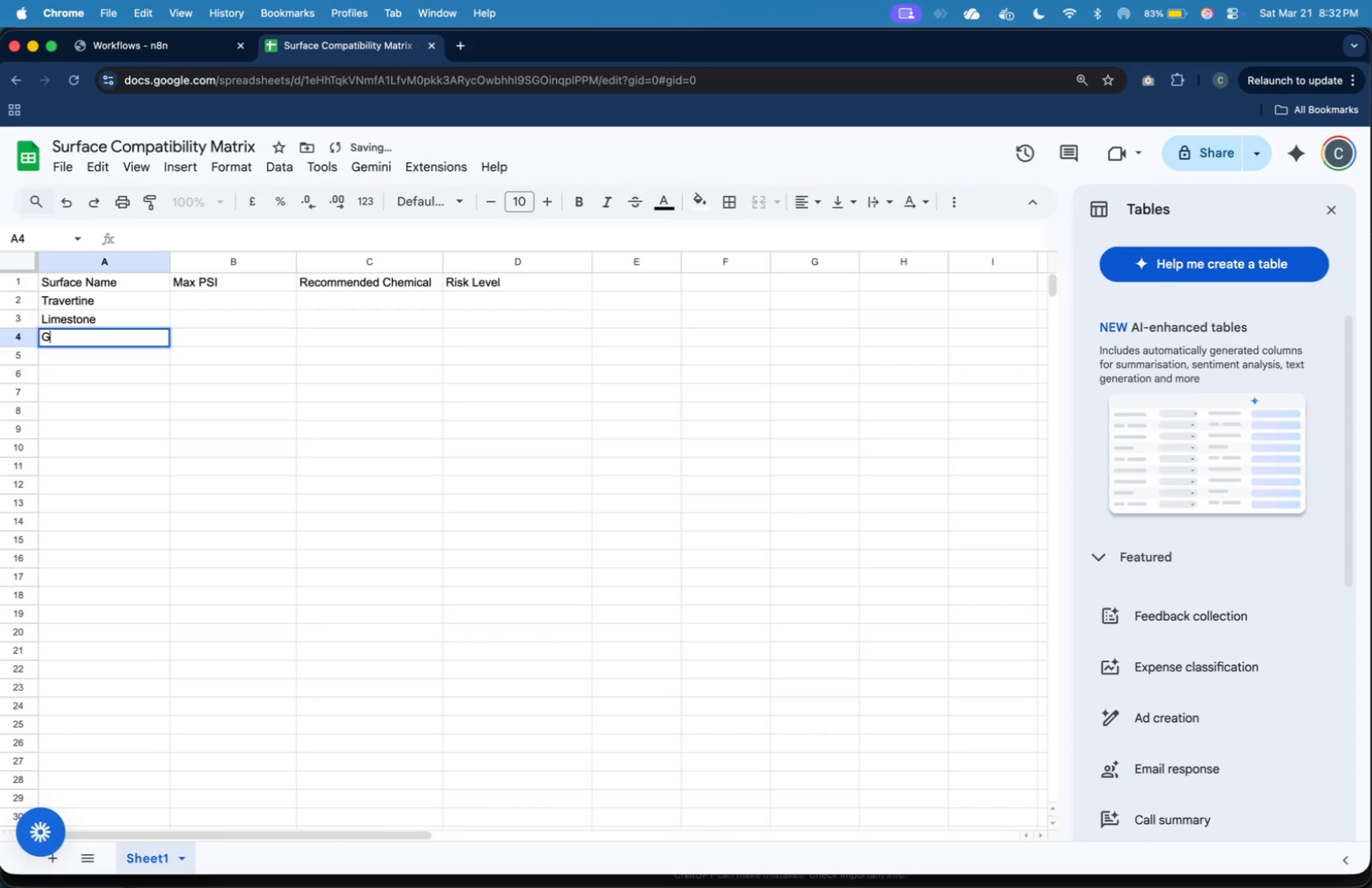 
key(ArrowDown)
 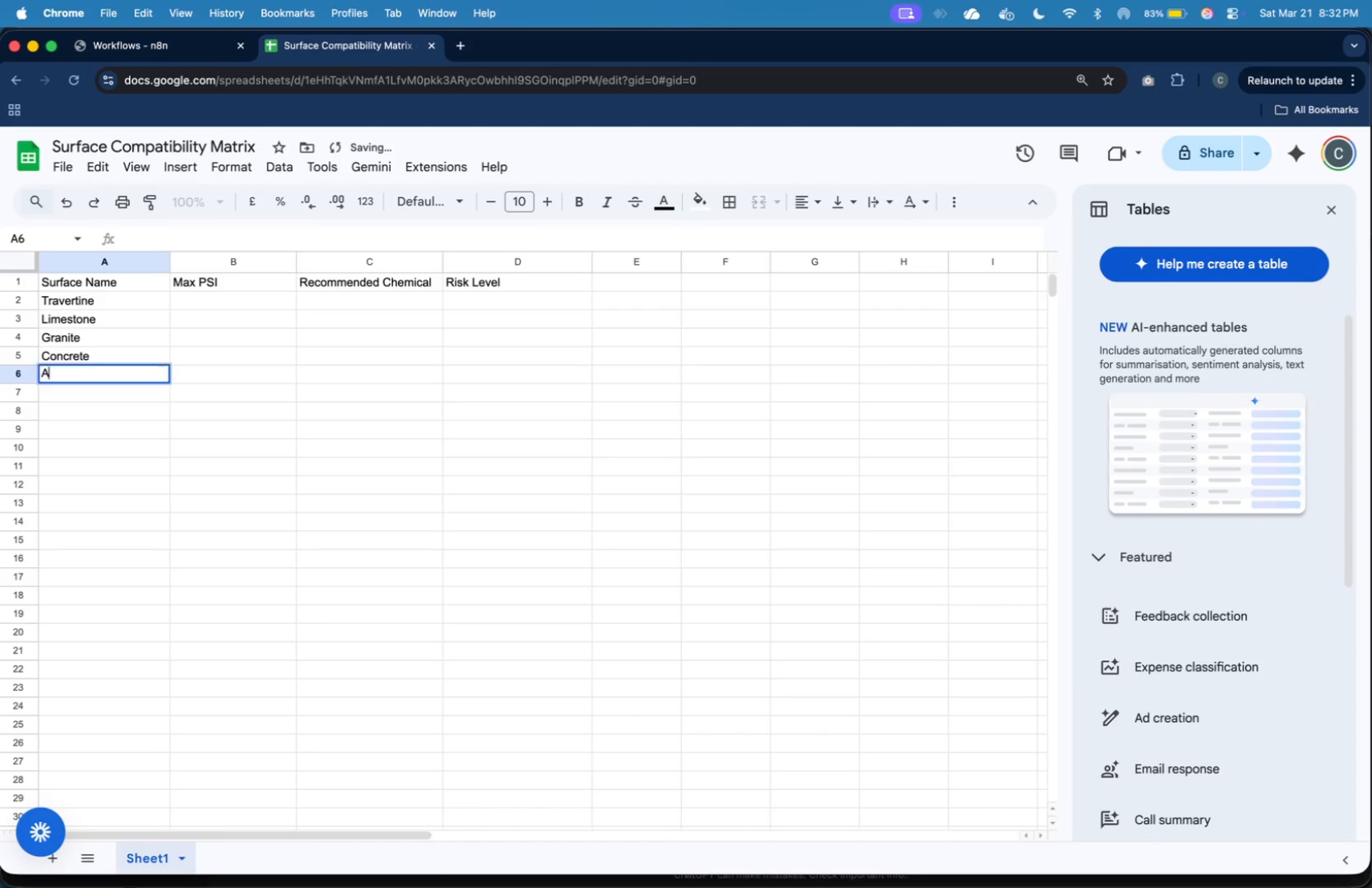 
type(Asphalt)
 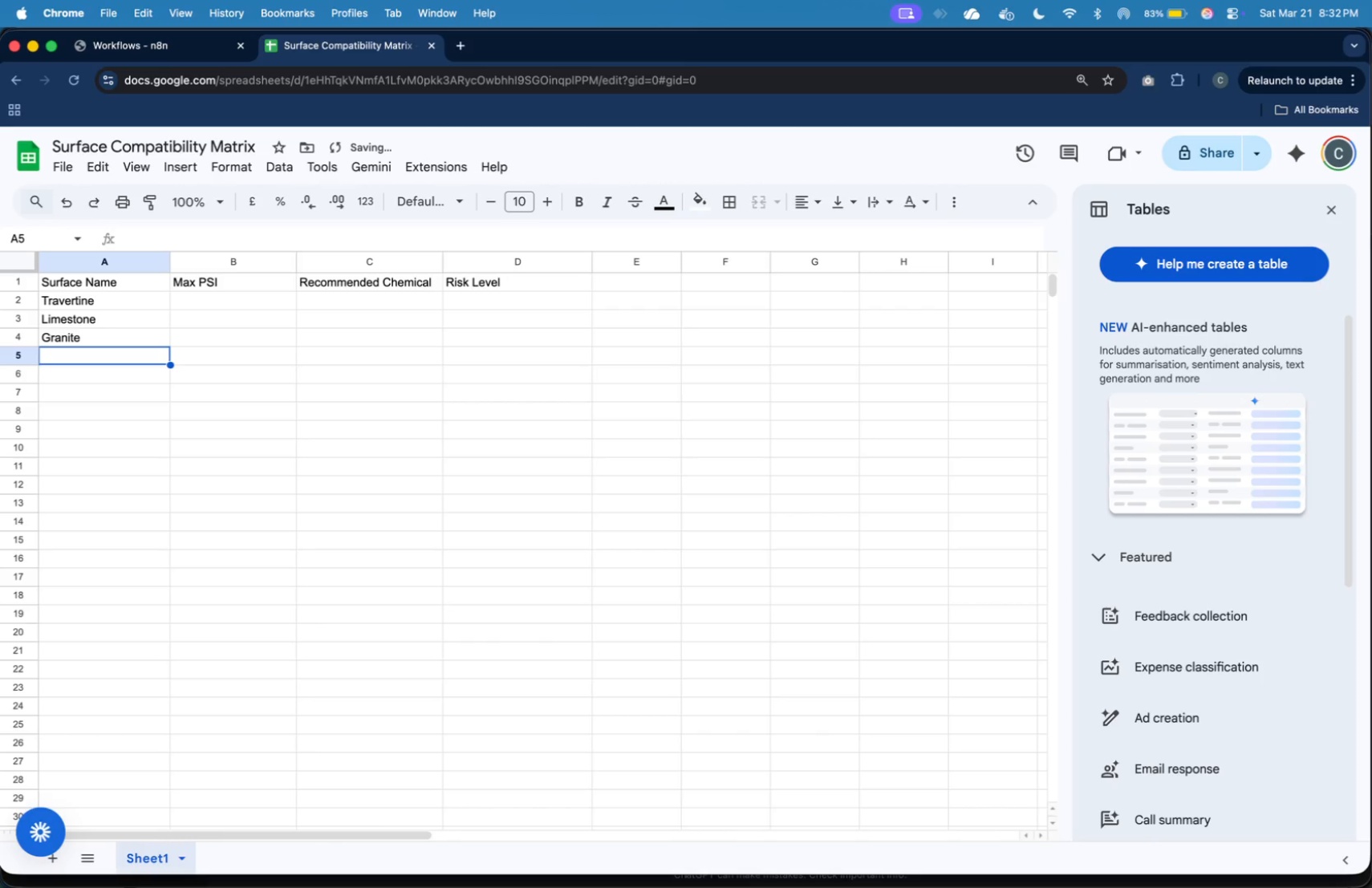 
key(ArrowDown)
 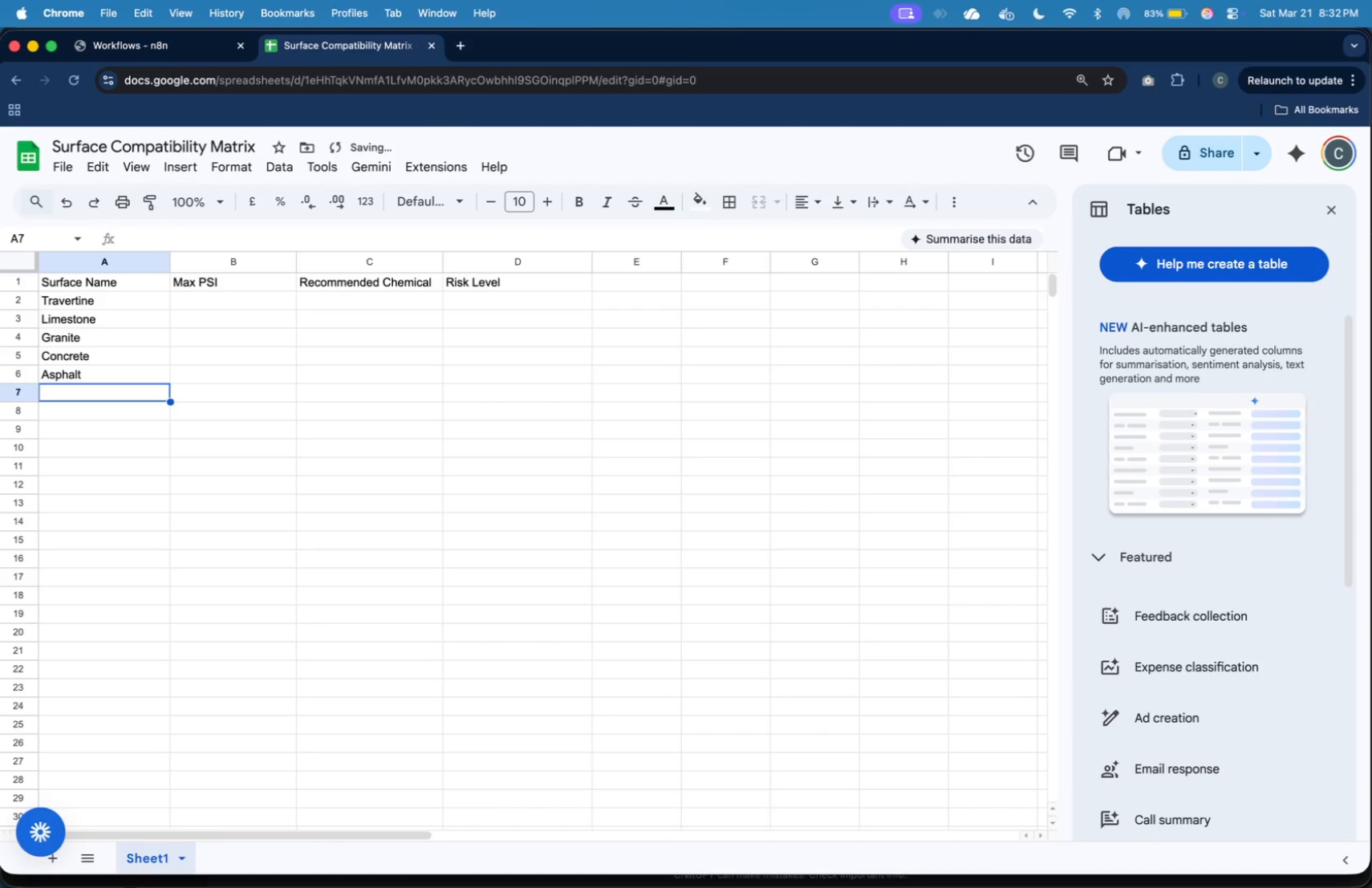 
type(Brick)
 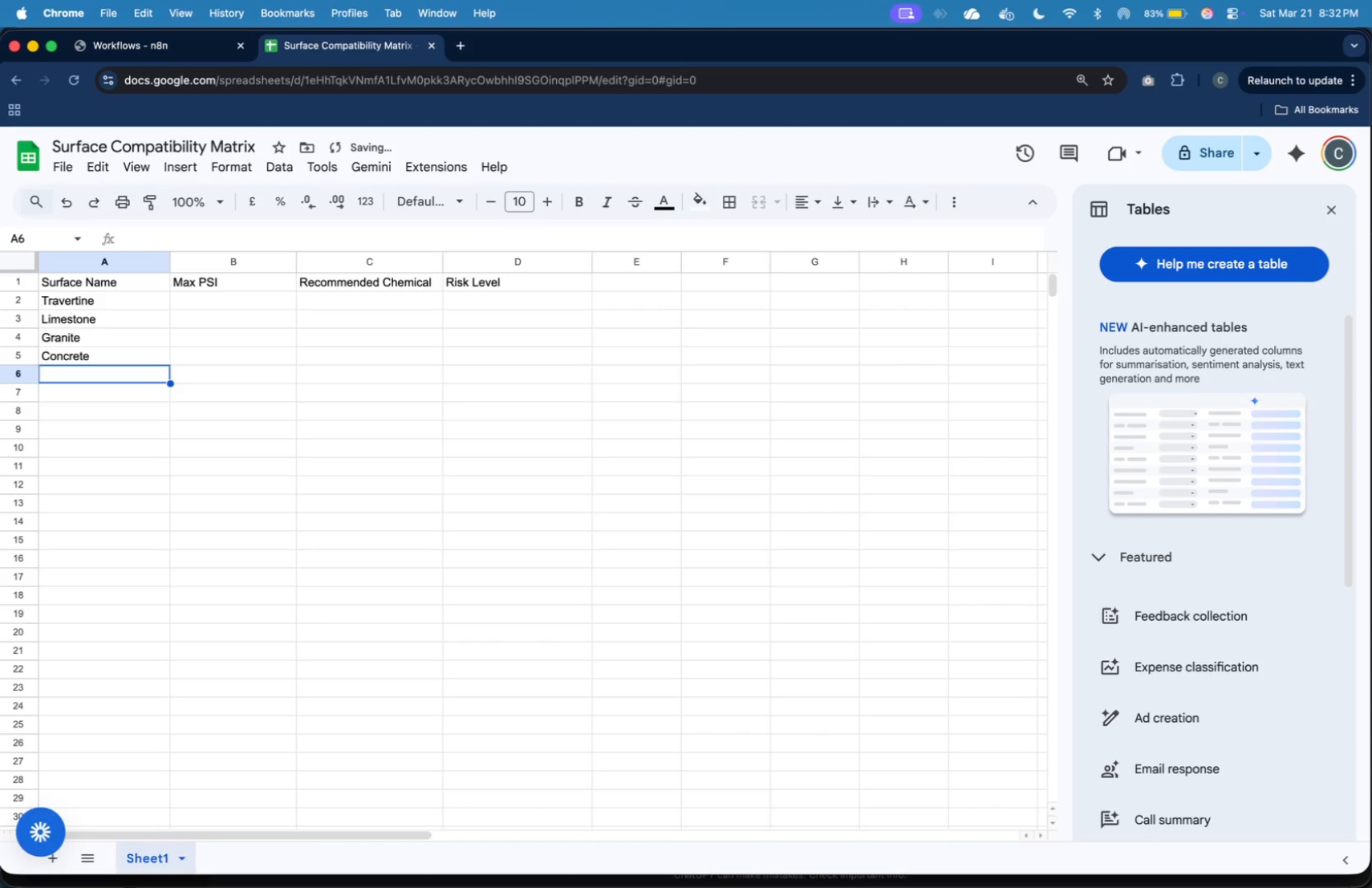 
key(ArrowDown)
 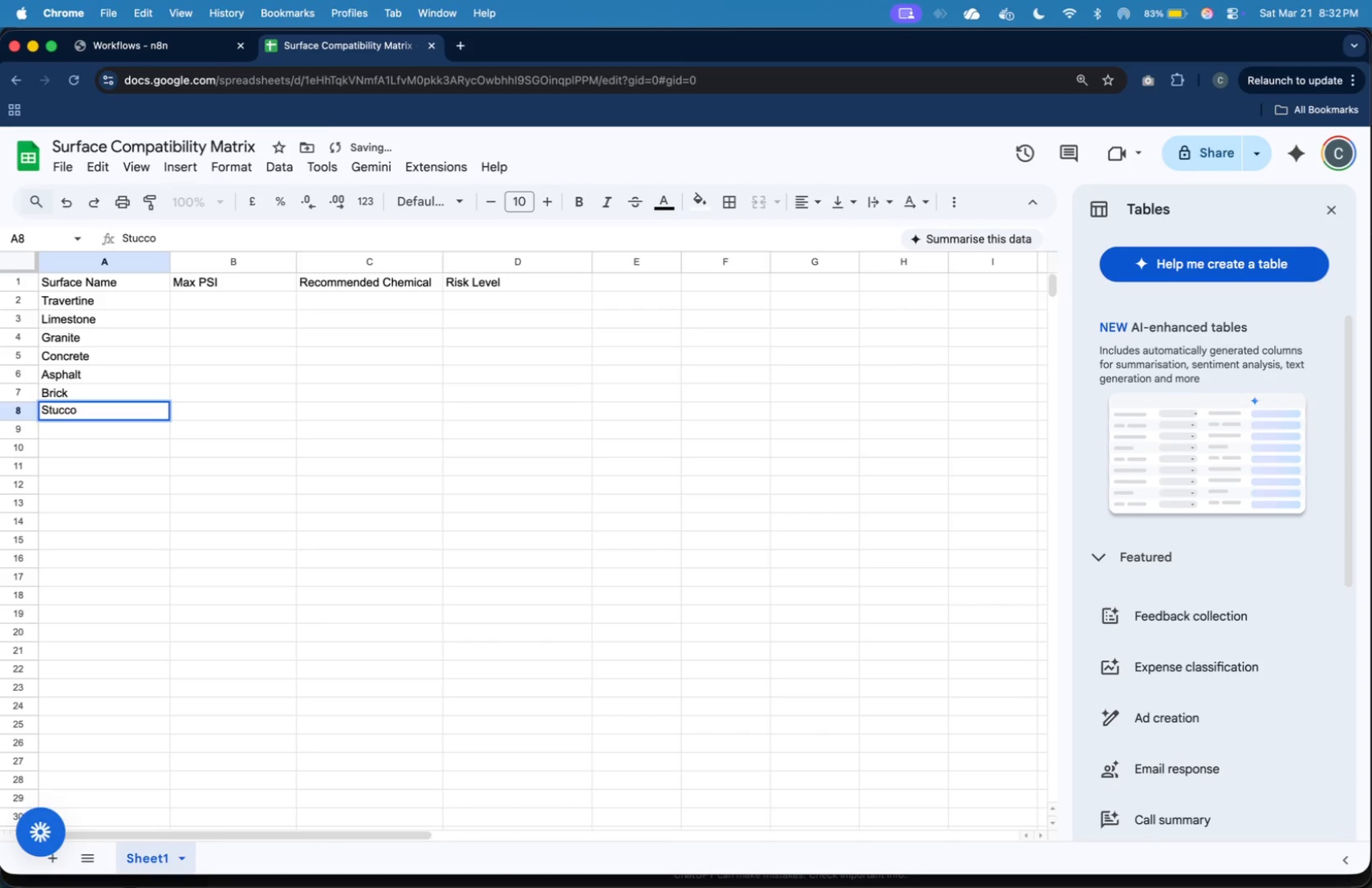 
type(Stucco)
 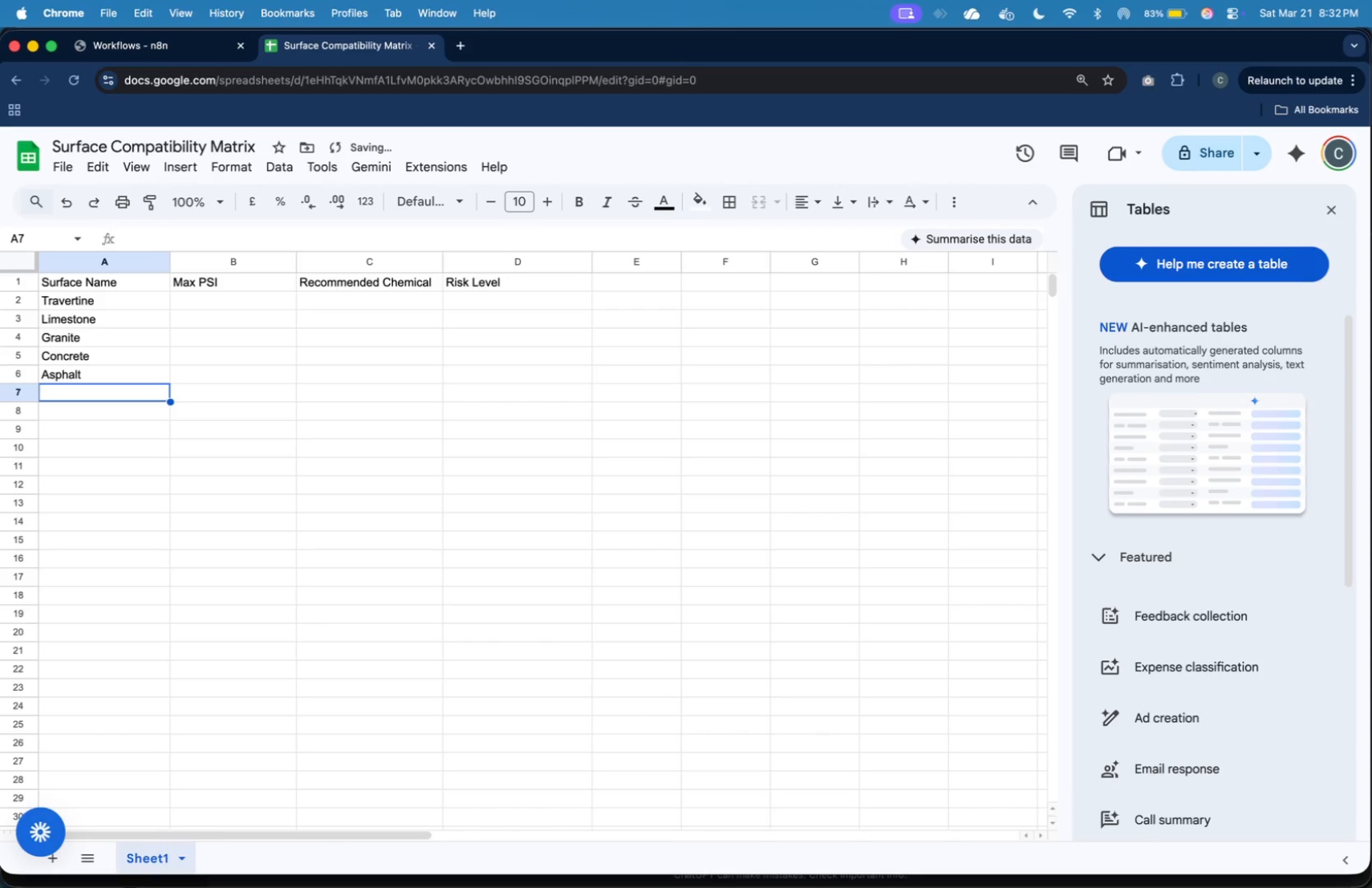 
key(ArrowDown)
 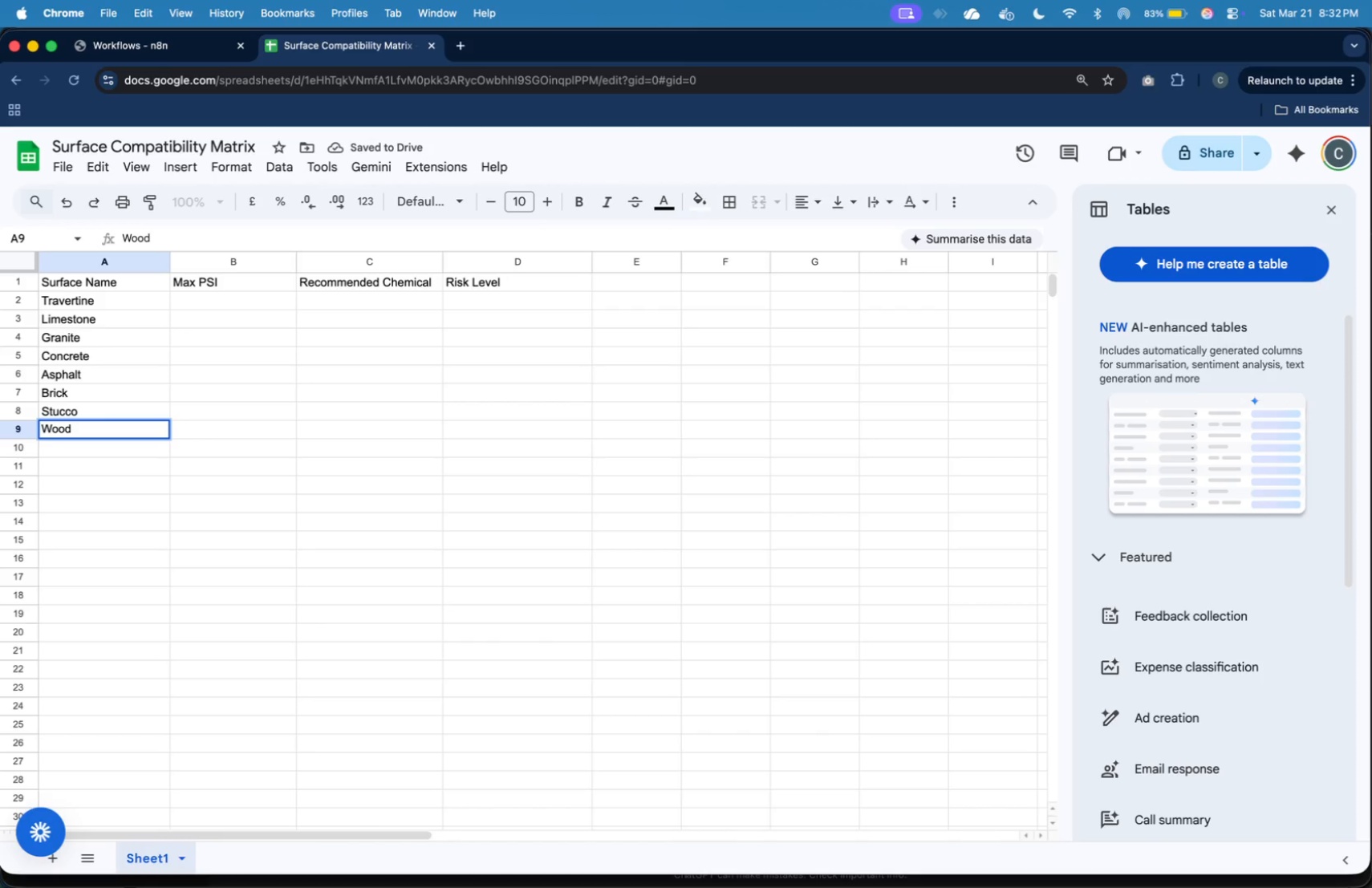 
type(Wood)
 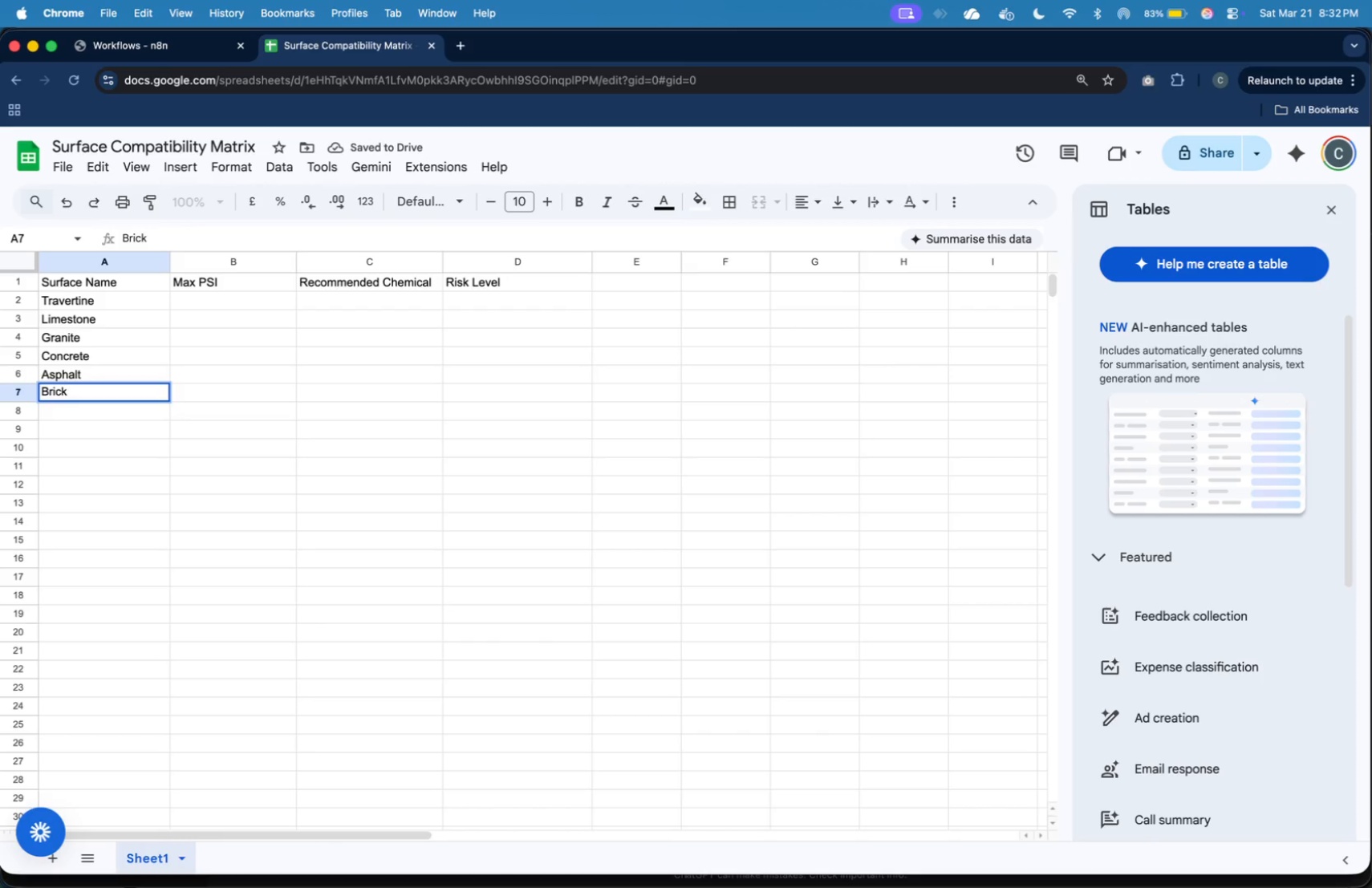 
wait(8.75)
 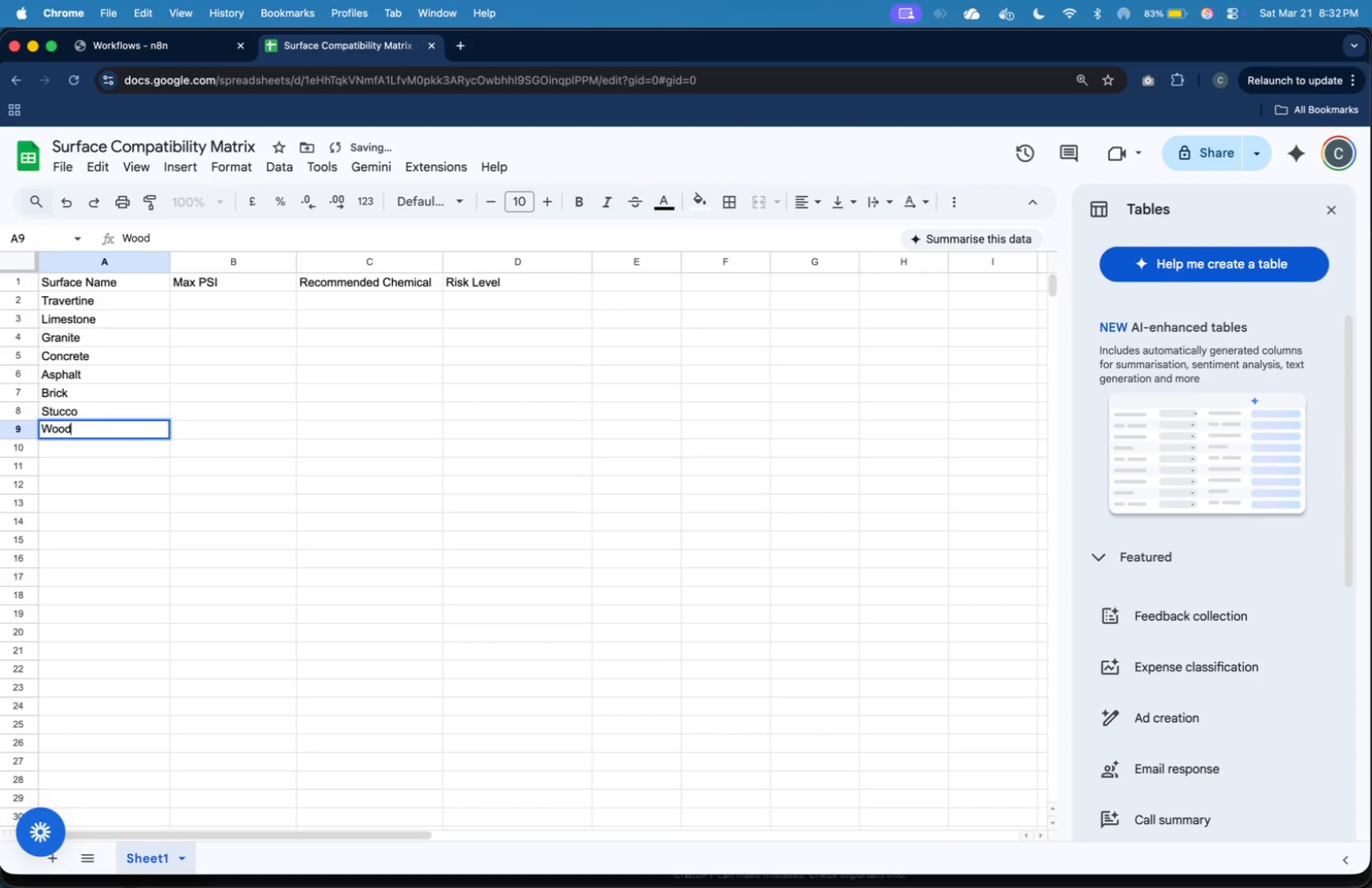 
type( S)
key(Backspace)
type(Deck ())
 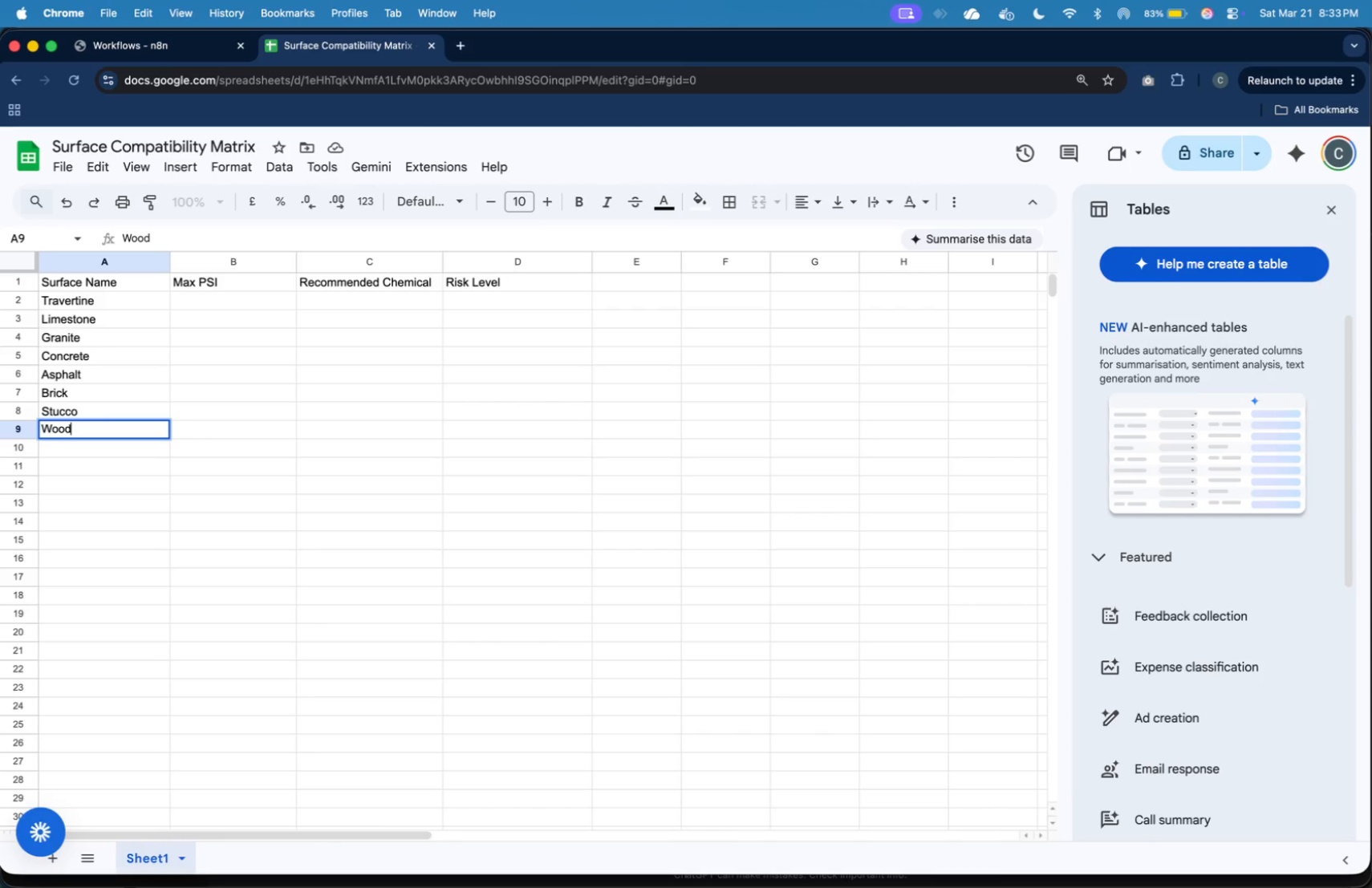 
key(ArrowLeft)
 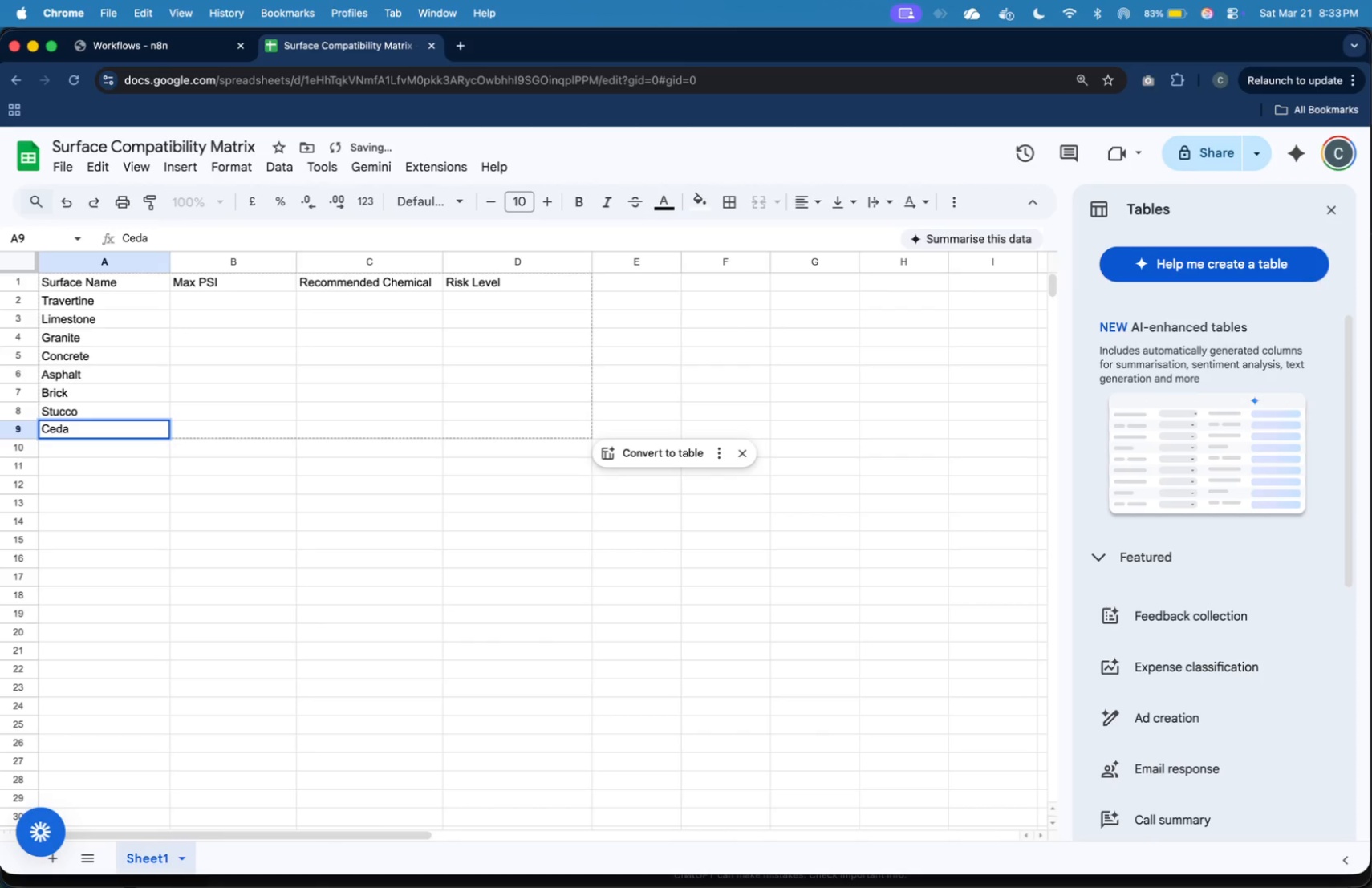 
type(Ceda)
 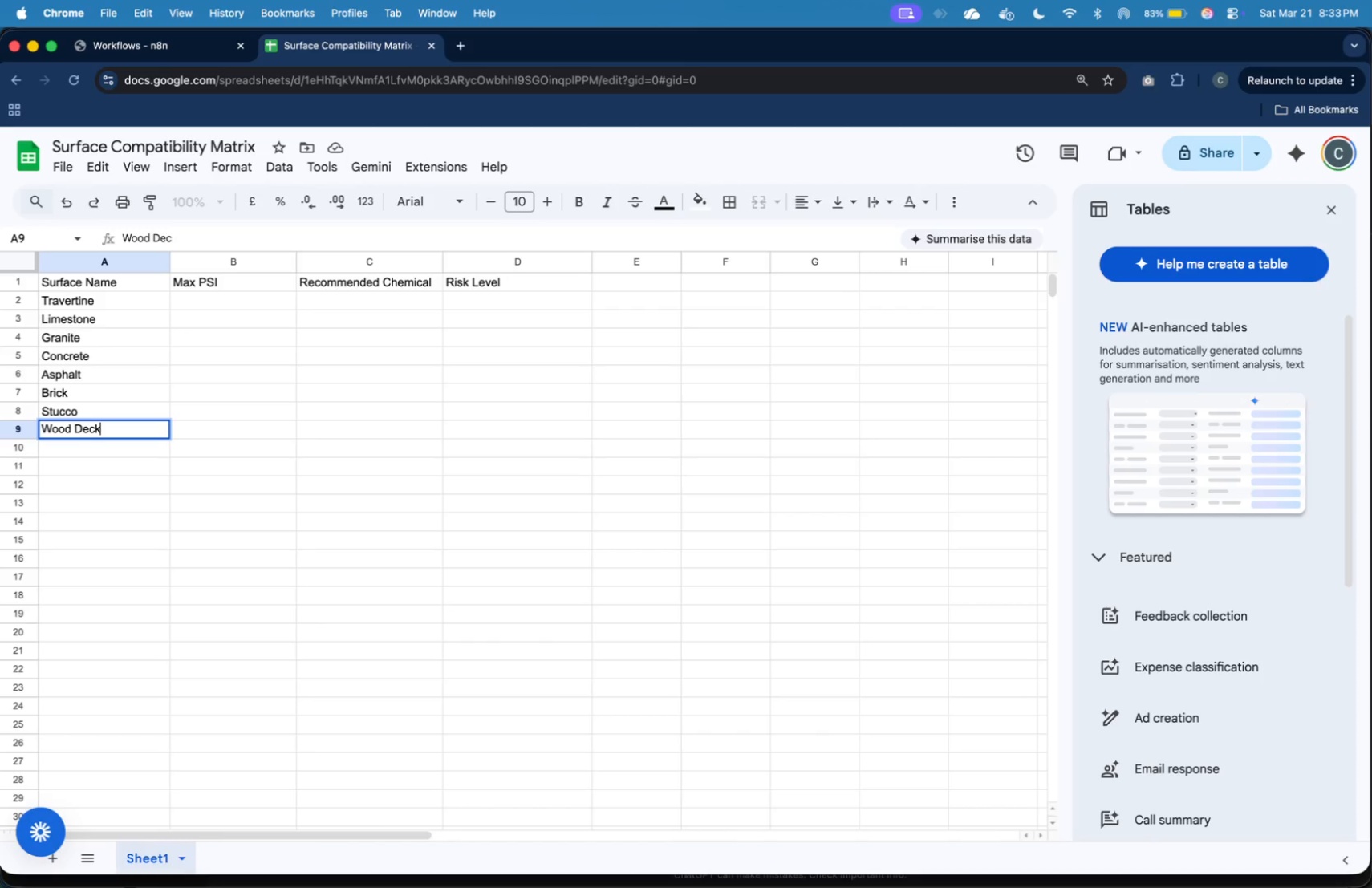 
key(ArrowLeft)
 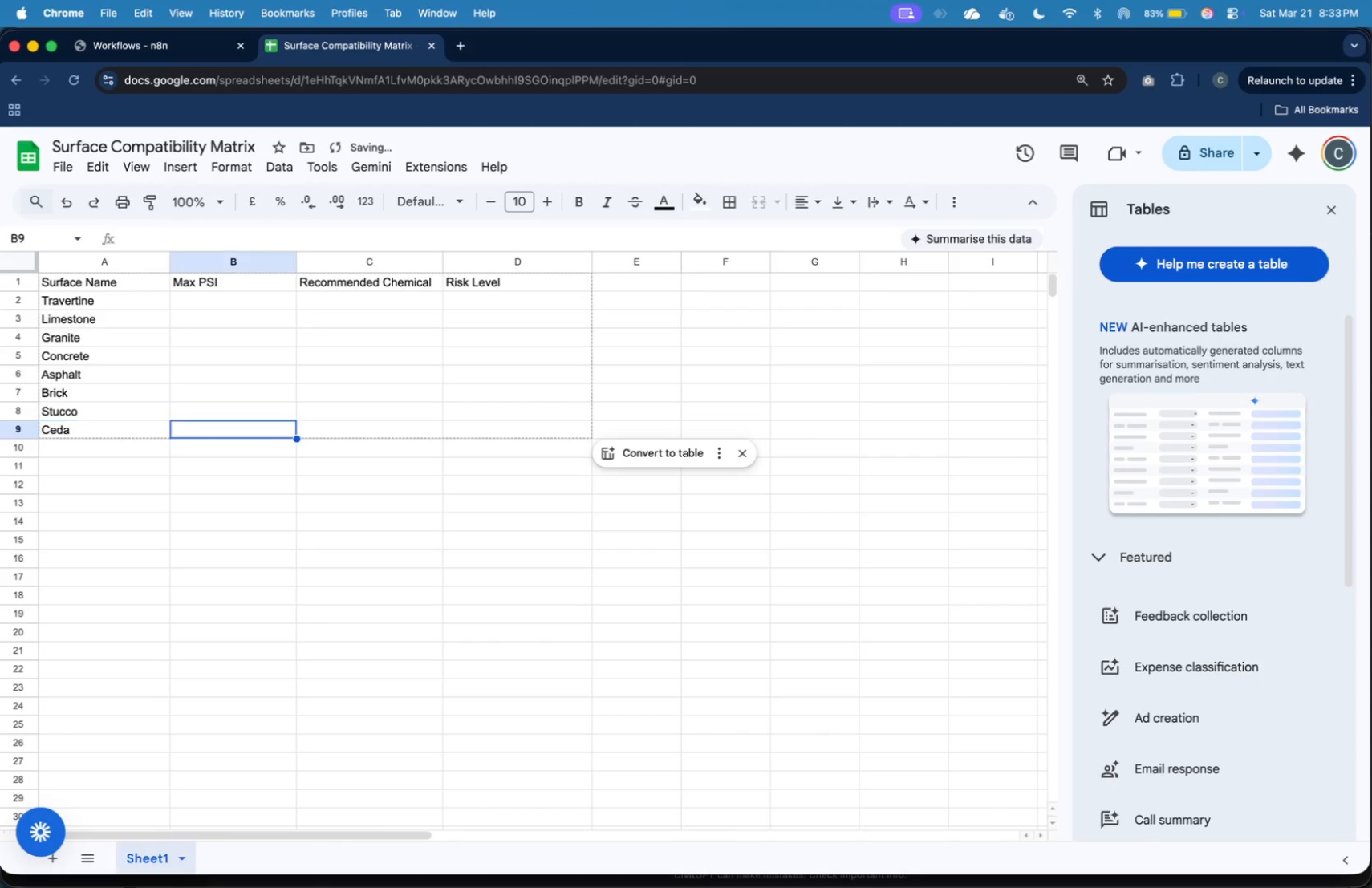 
key(ArrowRight)
 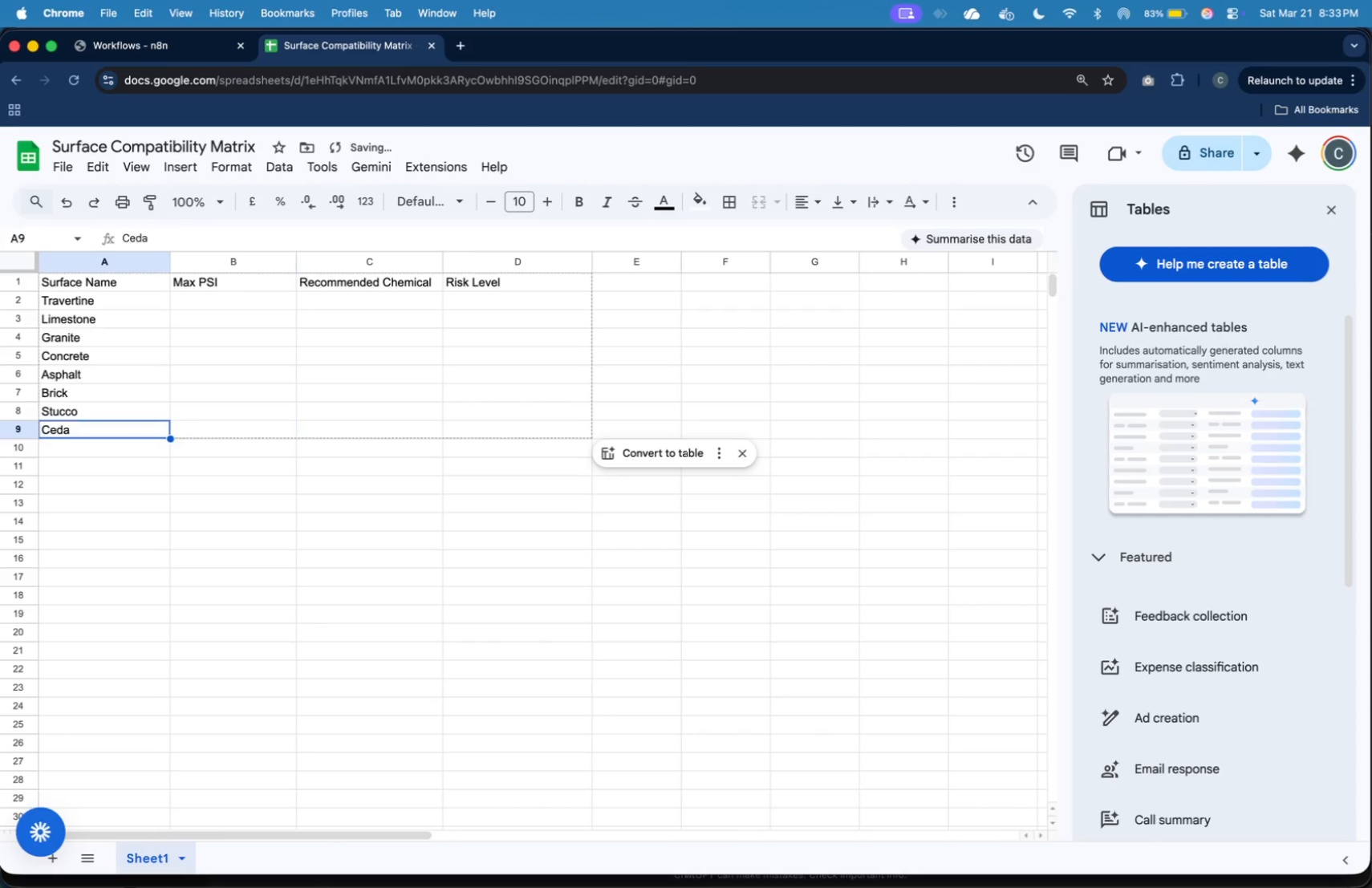 
key(ArrowLeft)
 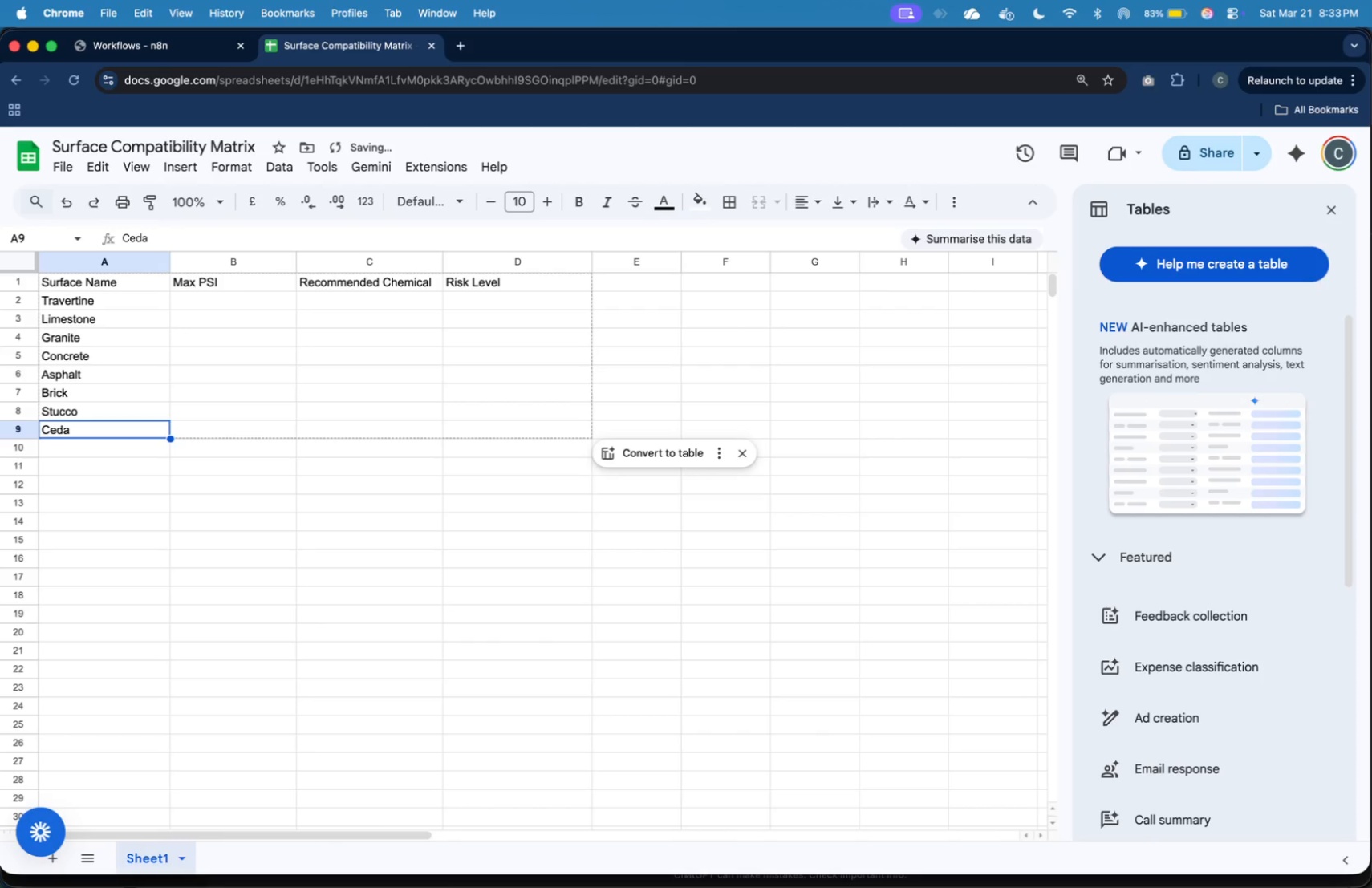 
key(Meta+Z)
 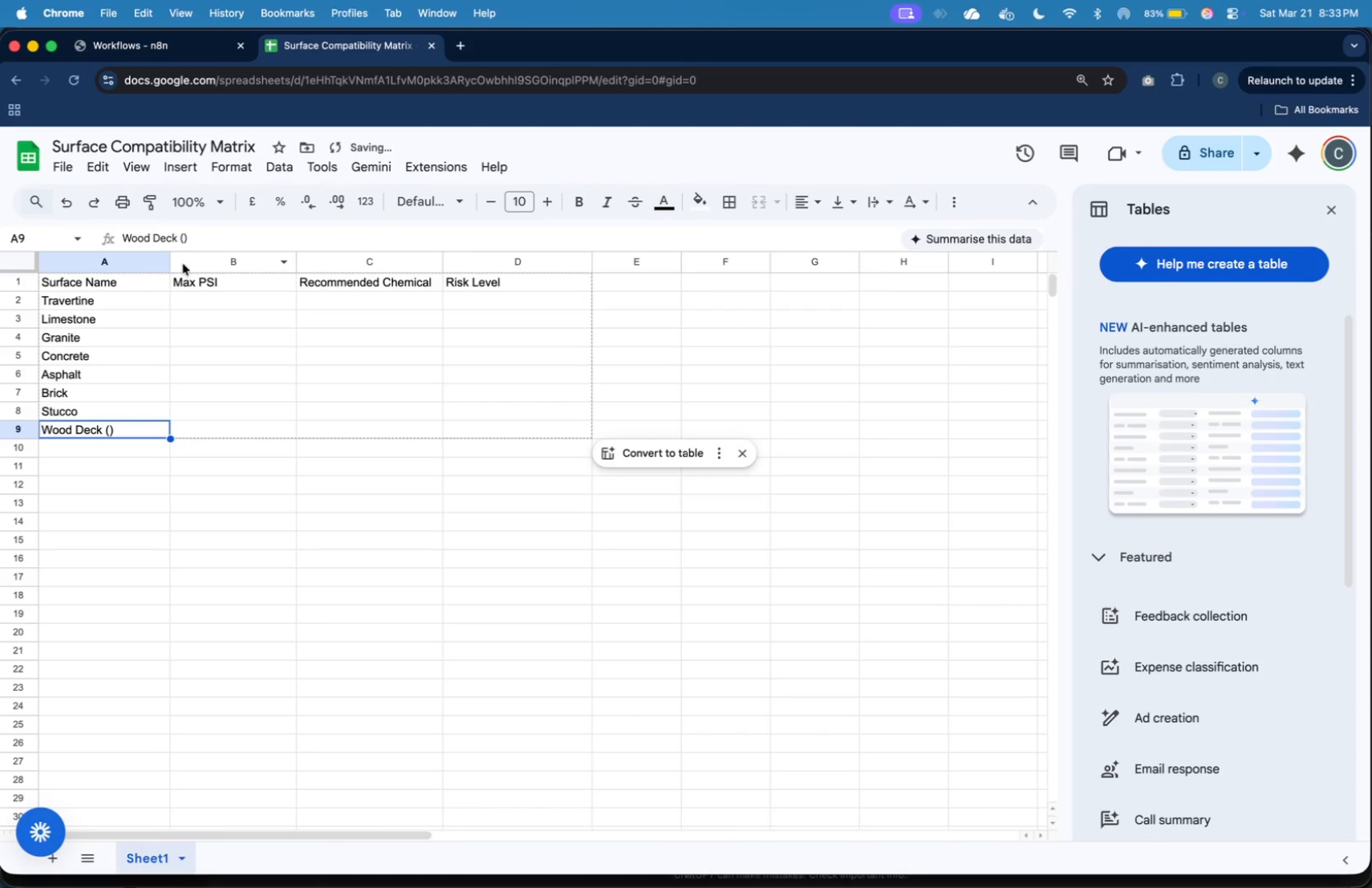 
wait(6.91)
 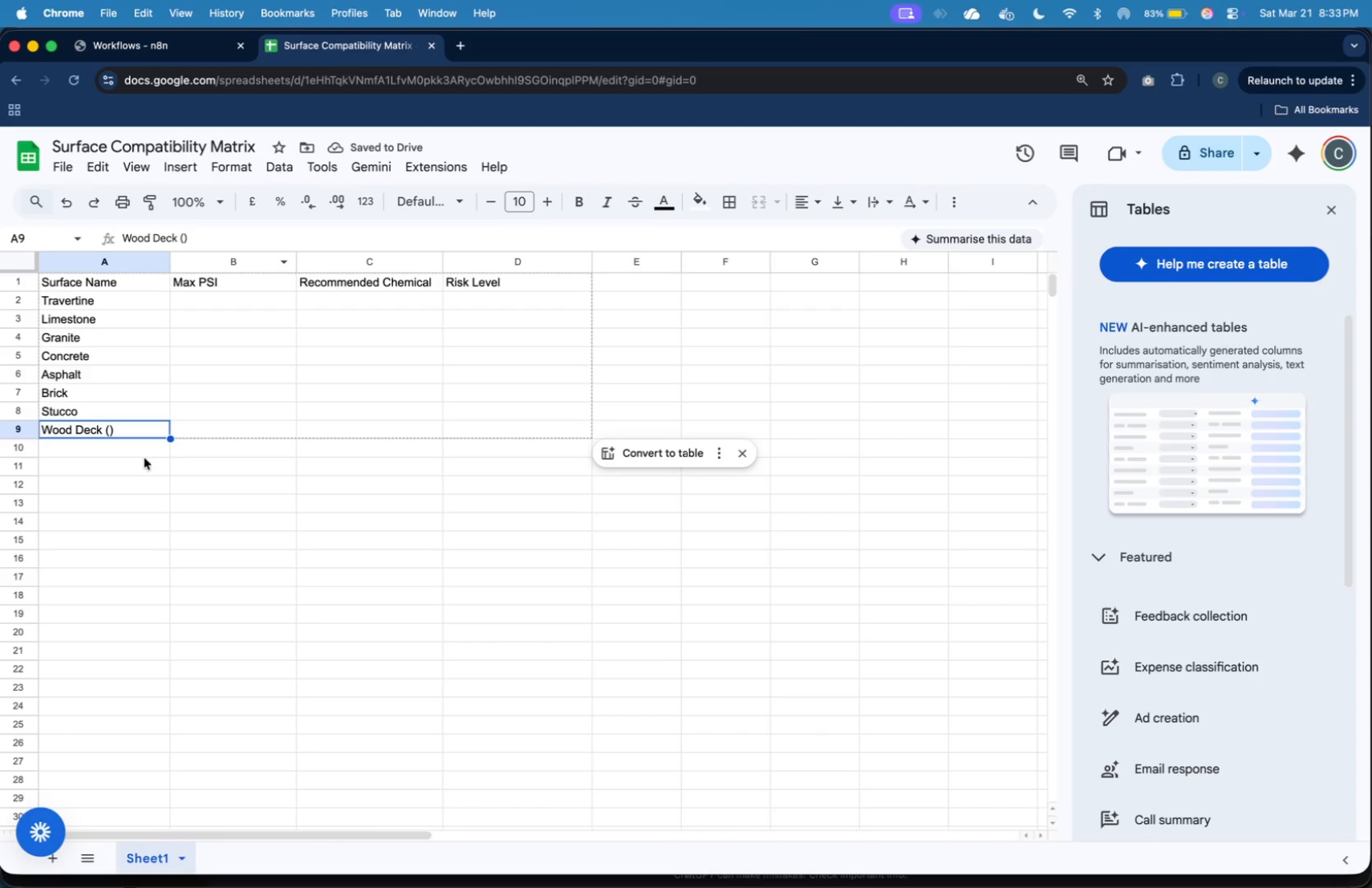 
key(ArrowLeft)
 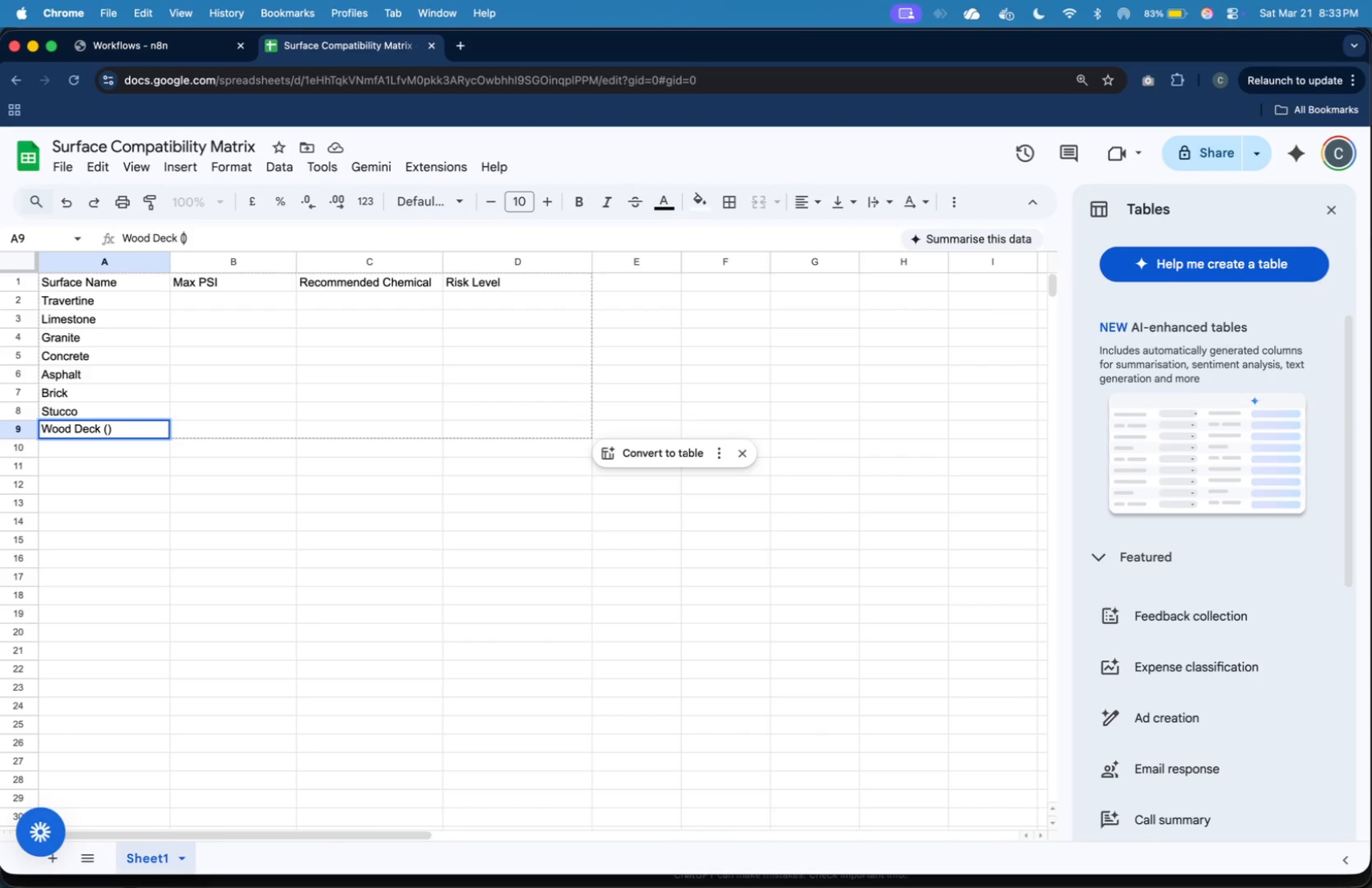 
type(Cedar)
 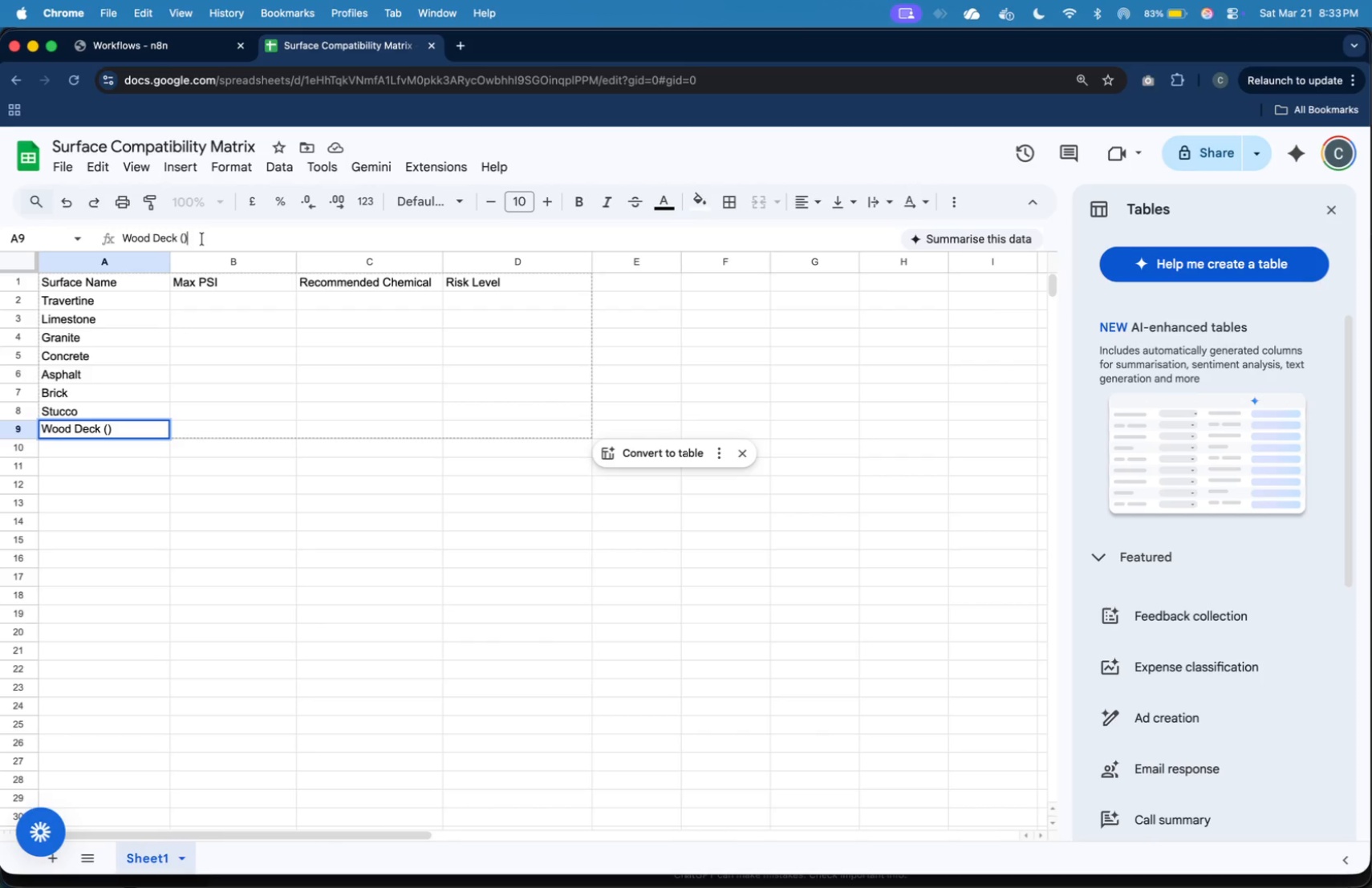 
type(Wood)
key(Tab)
 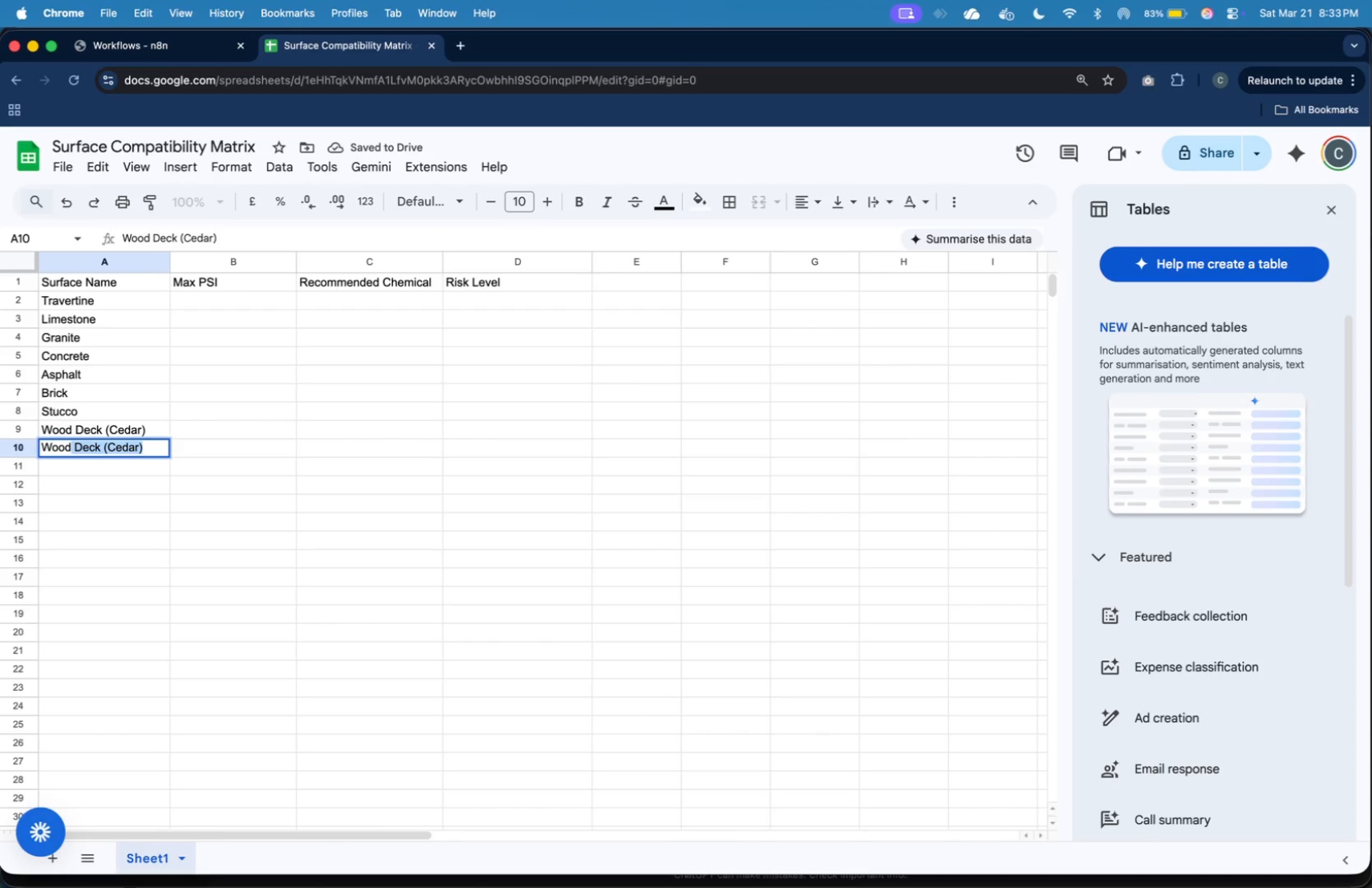 
left_click([132, 452])
 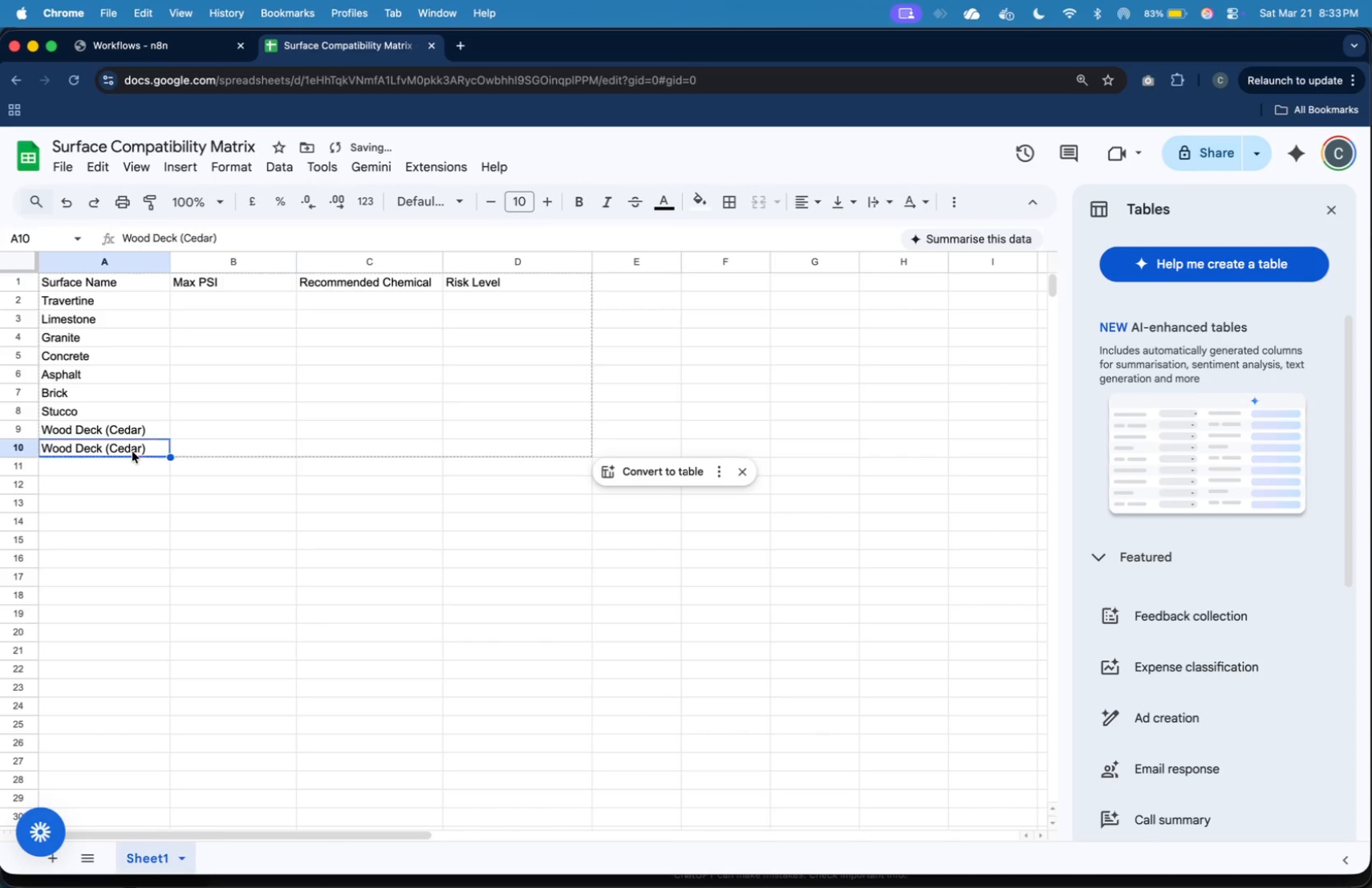 
key(Backspace)
key(Backspace)
key(Backspace)
key(Backspace)
key(Backspace)
type(Pressure Treated)
 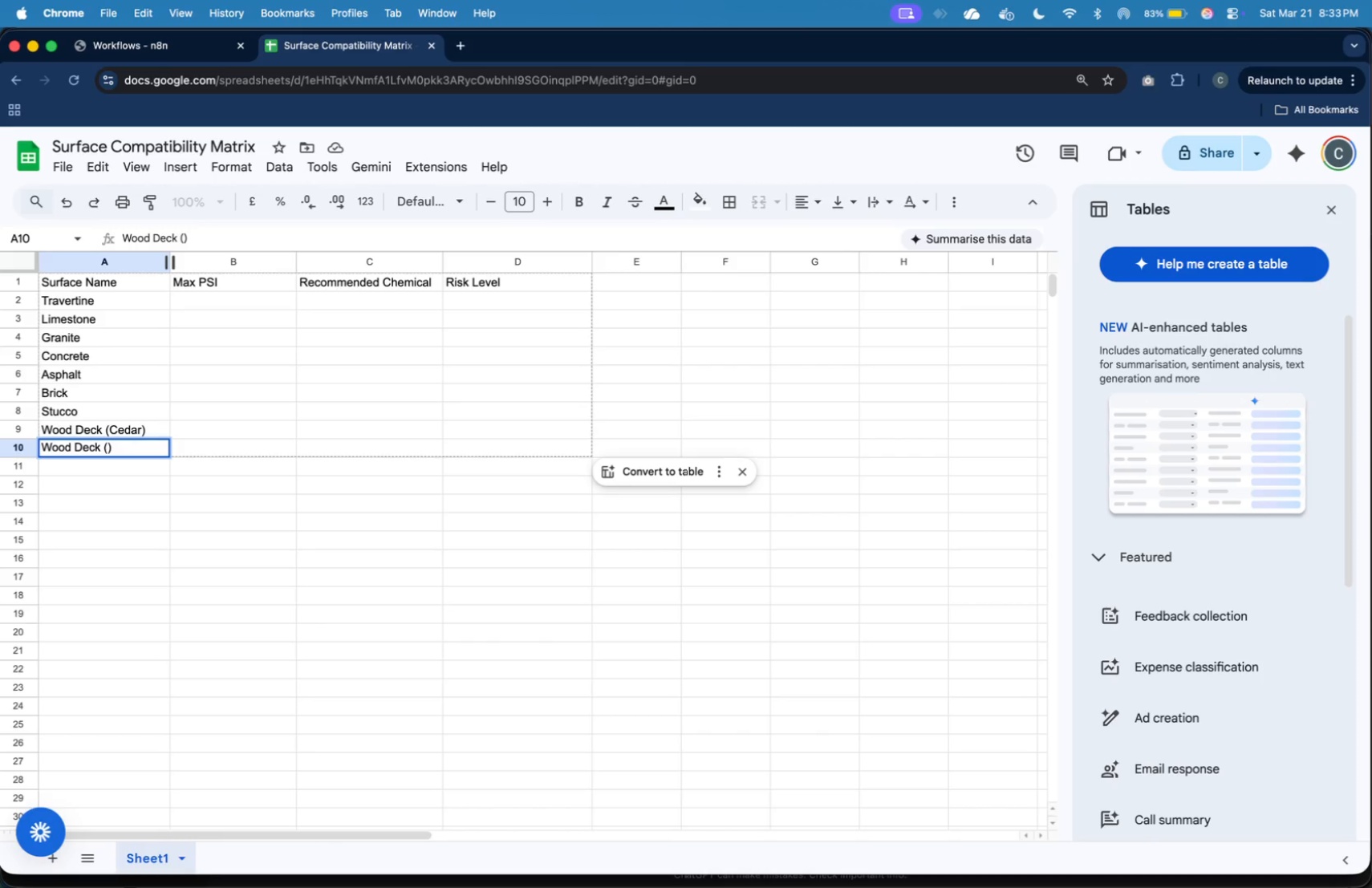 
left_click([116, 468])
 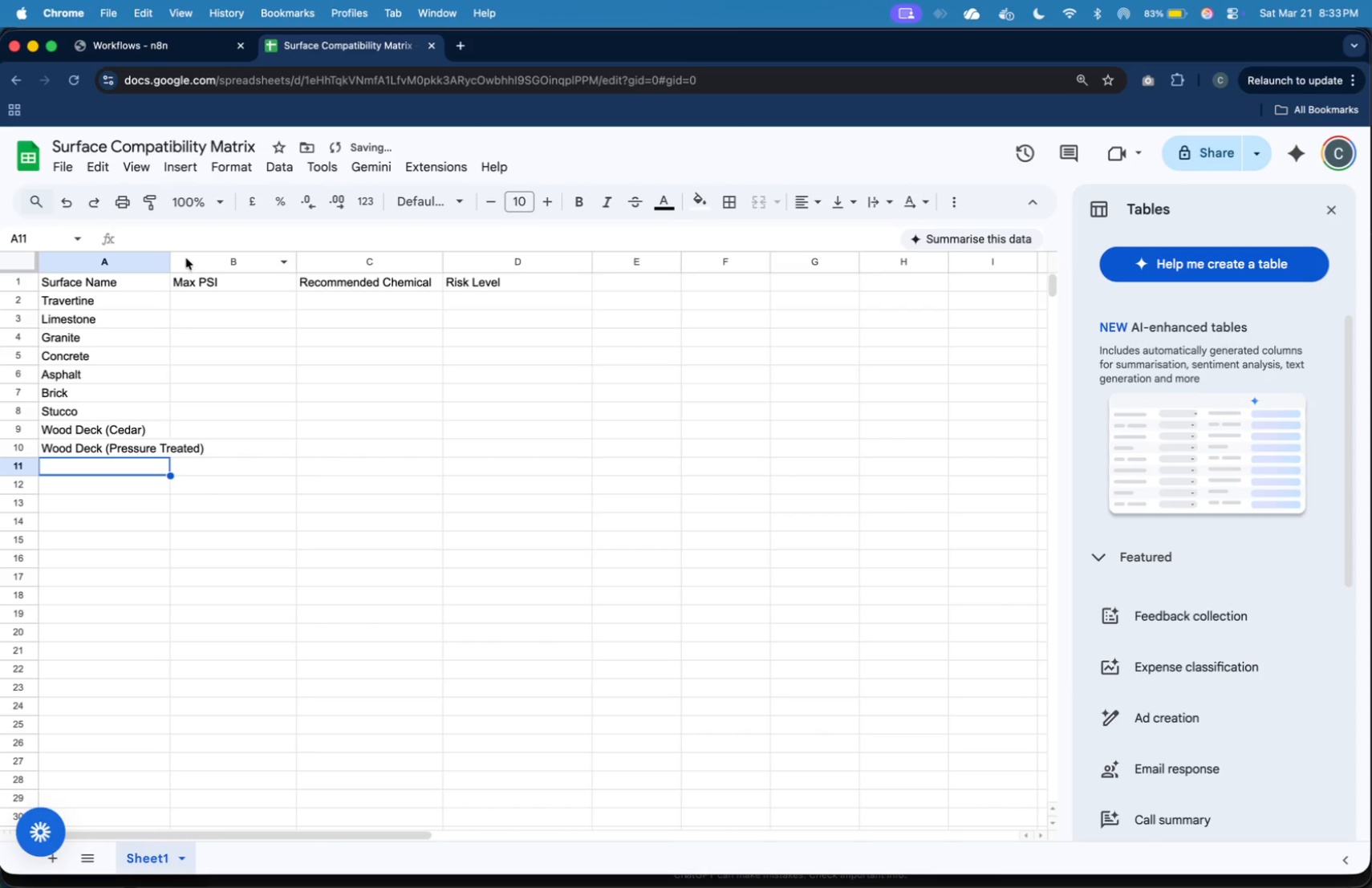 
left_click_drag(start_coordinate=[172, 257], to_coordinate=[214, 264])
 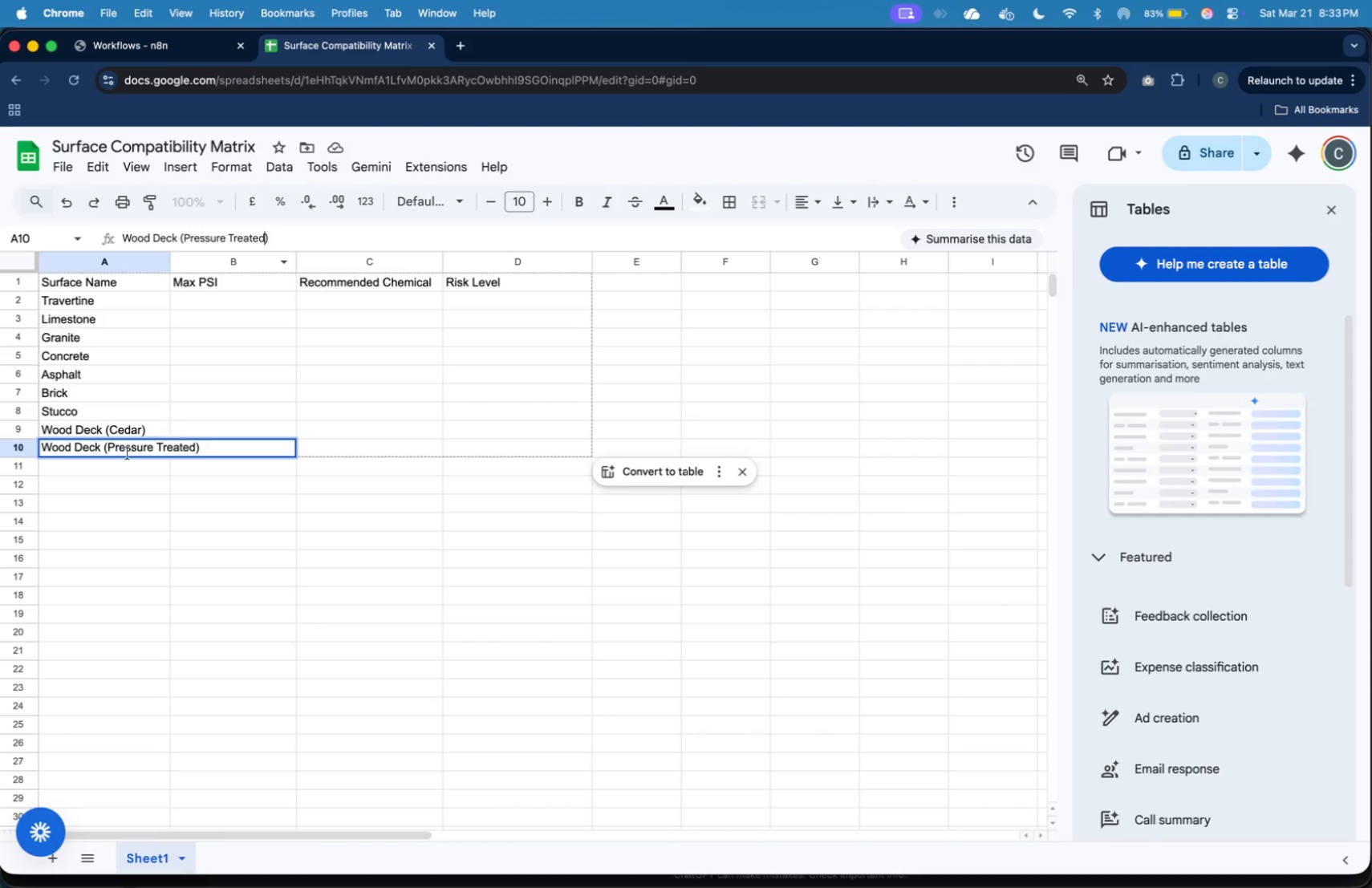 
type(Composite Decking)
 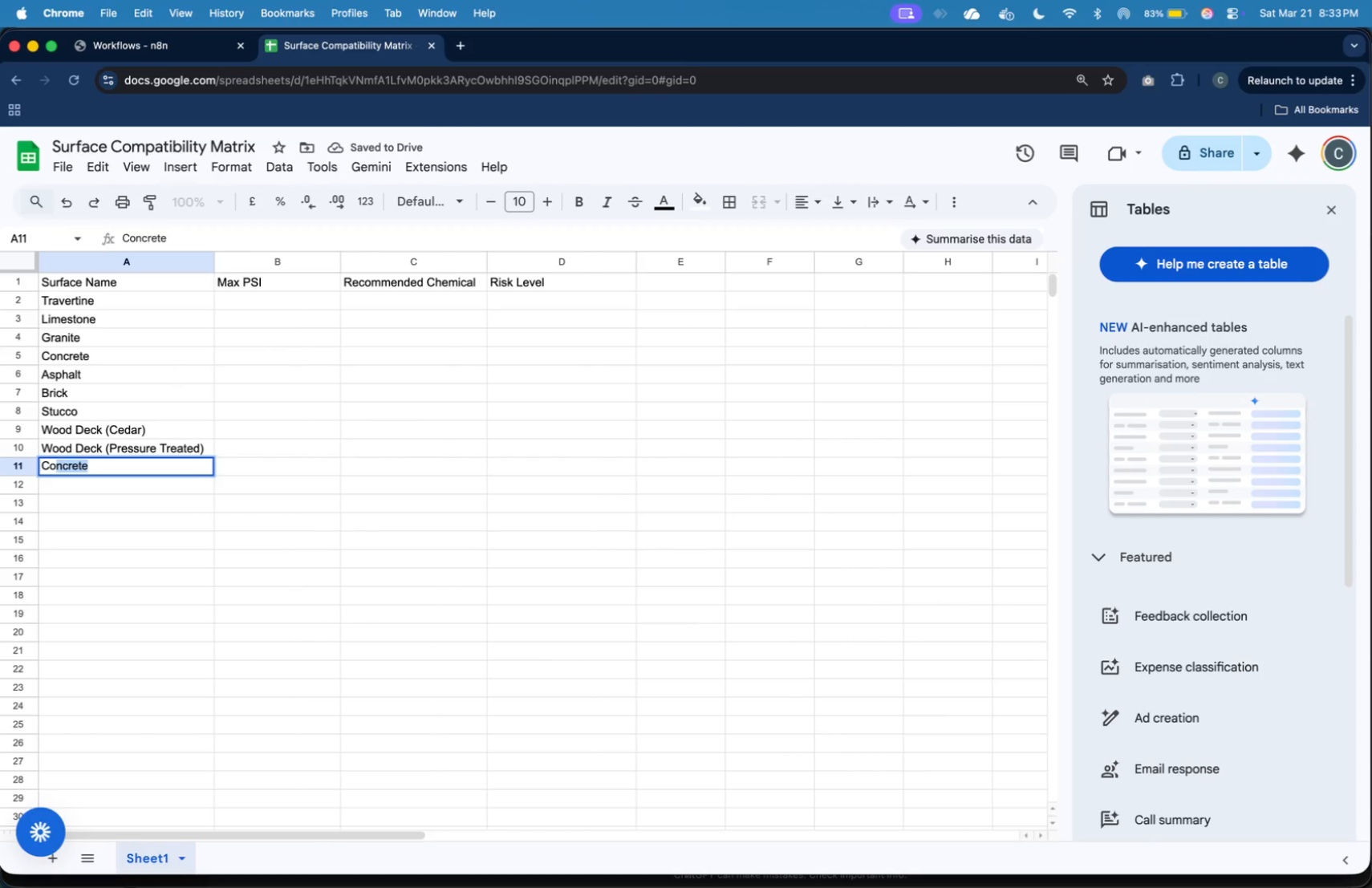 
key(ArrowDown)
 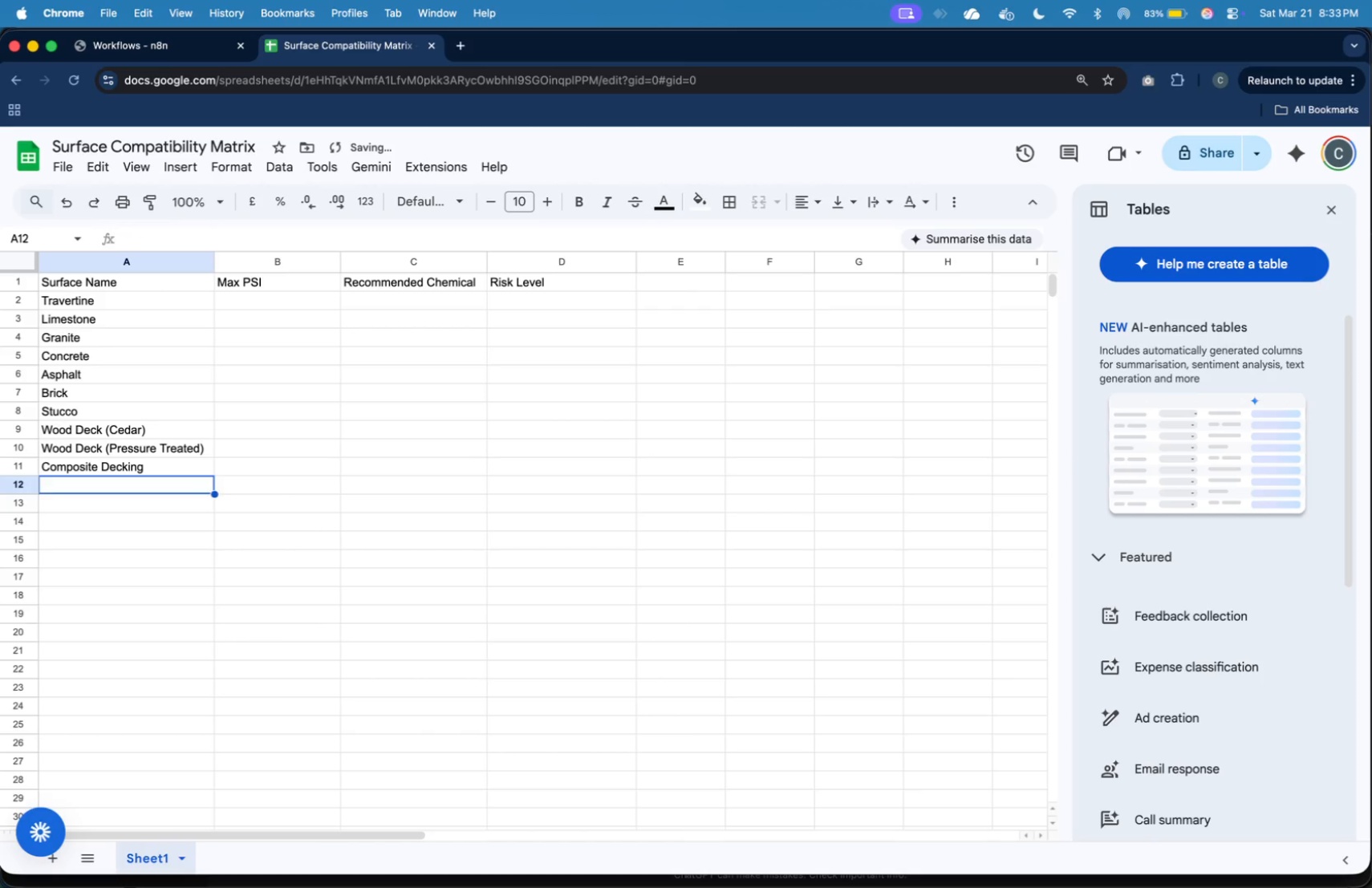 
type(Vinyl Siding)
 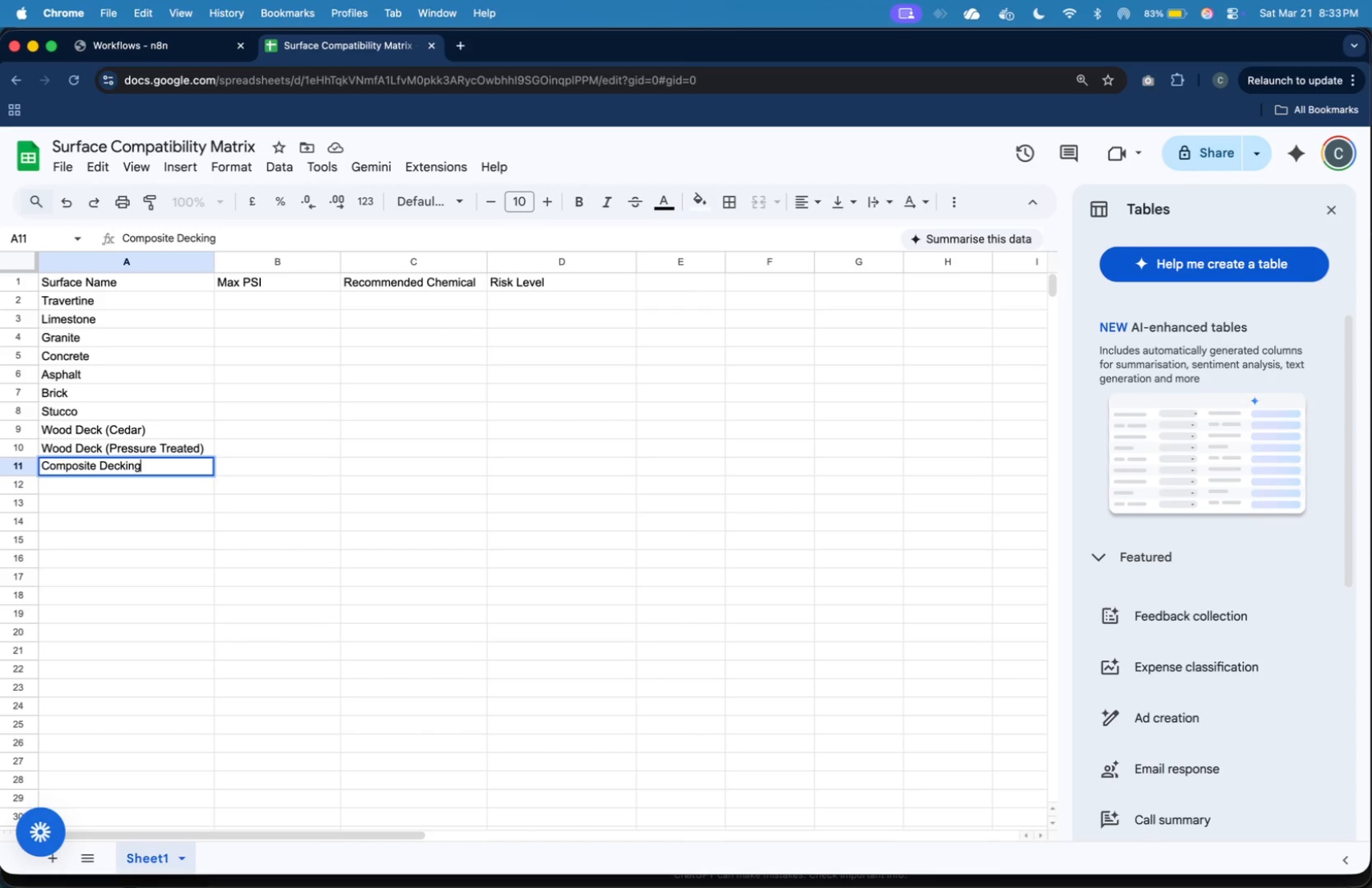 
key(ArrowDown)
 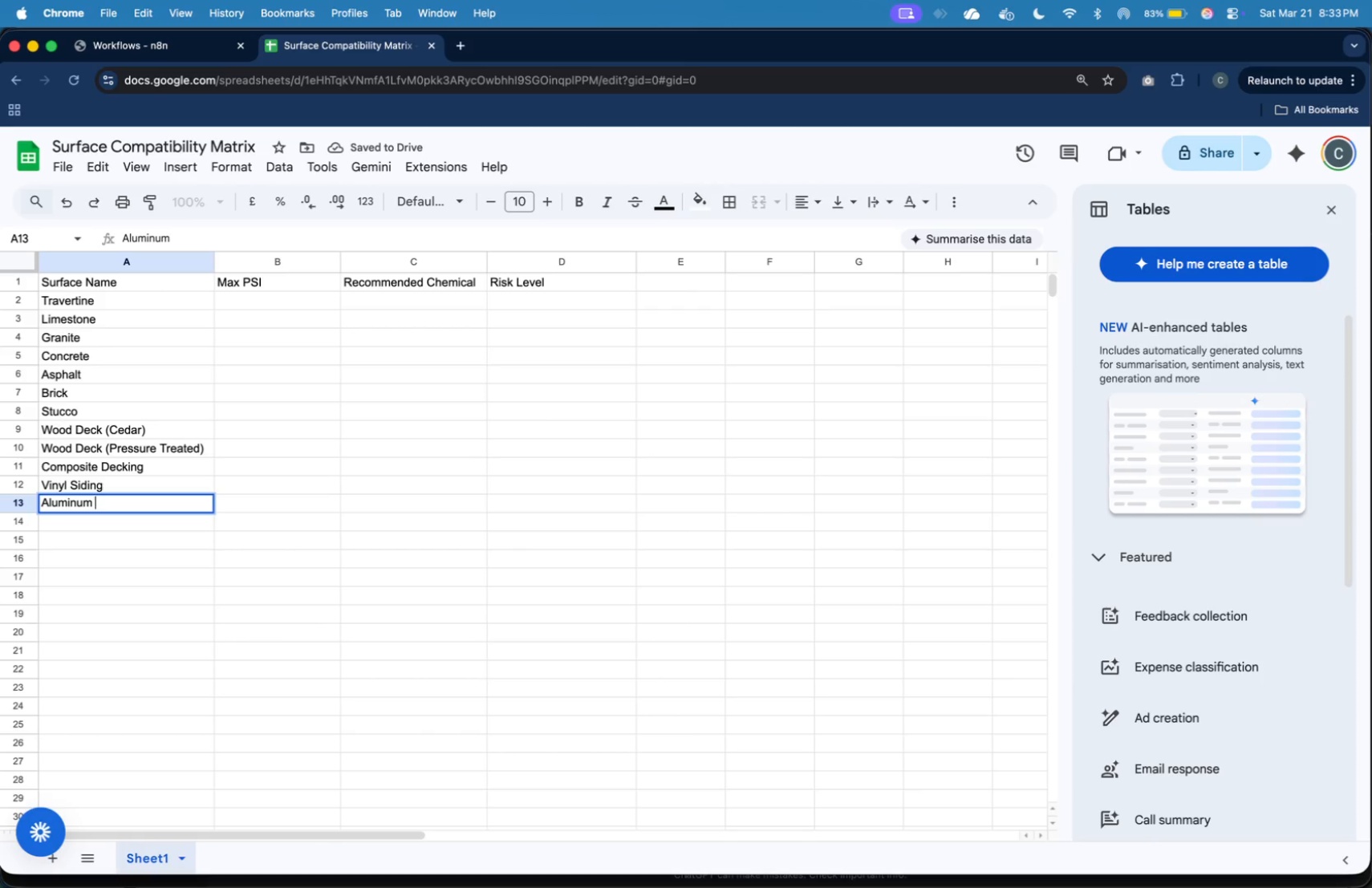 
type(Aluminum ())
 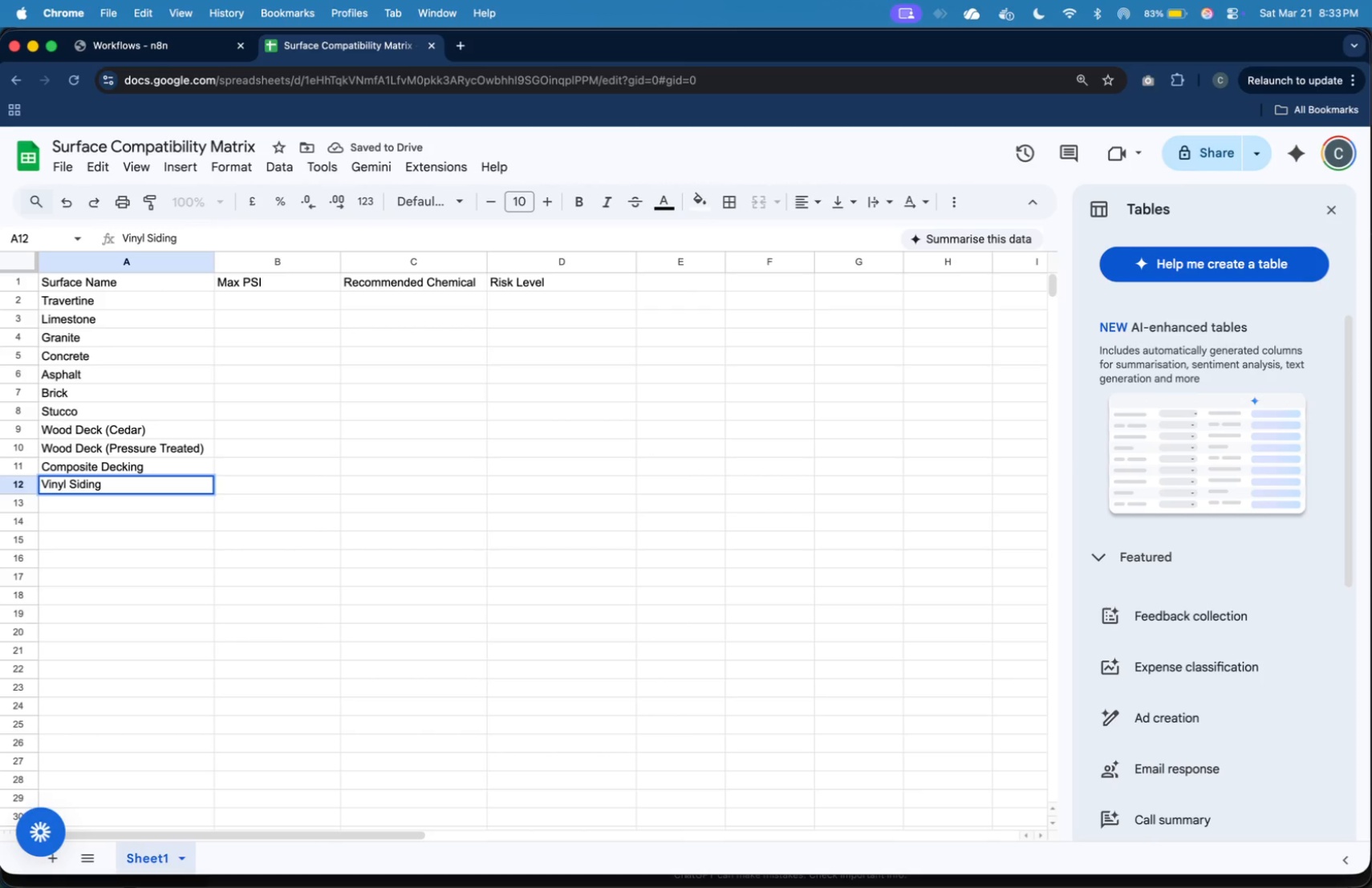 
left_click([177, 237])
 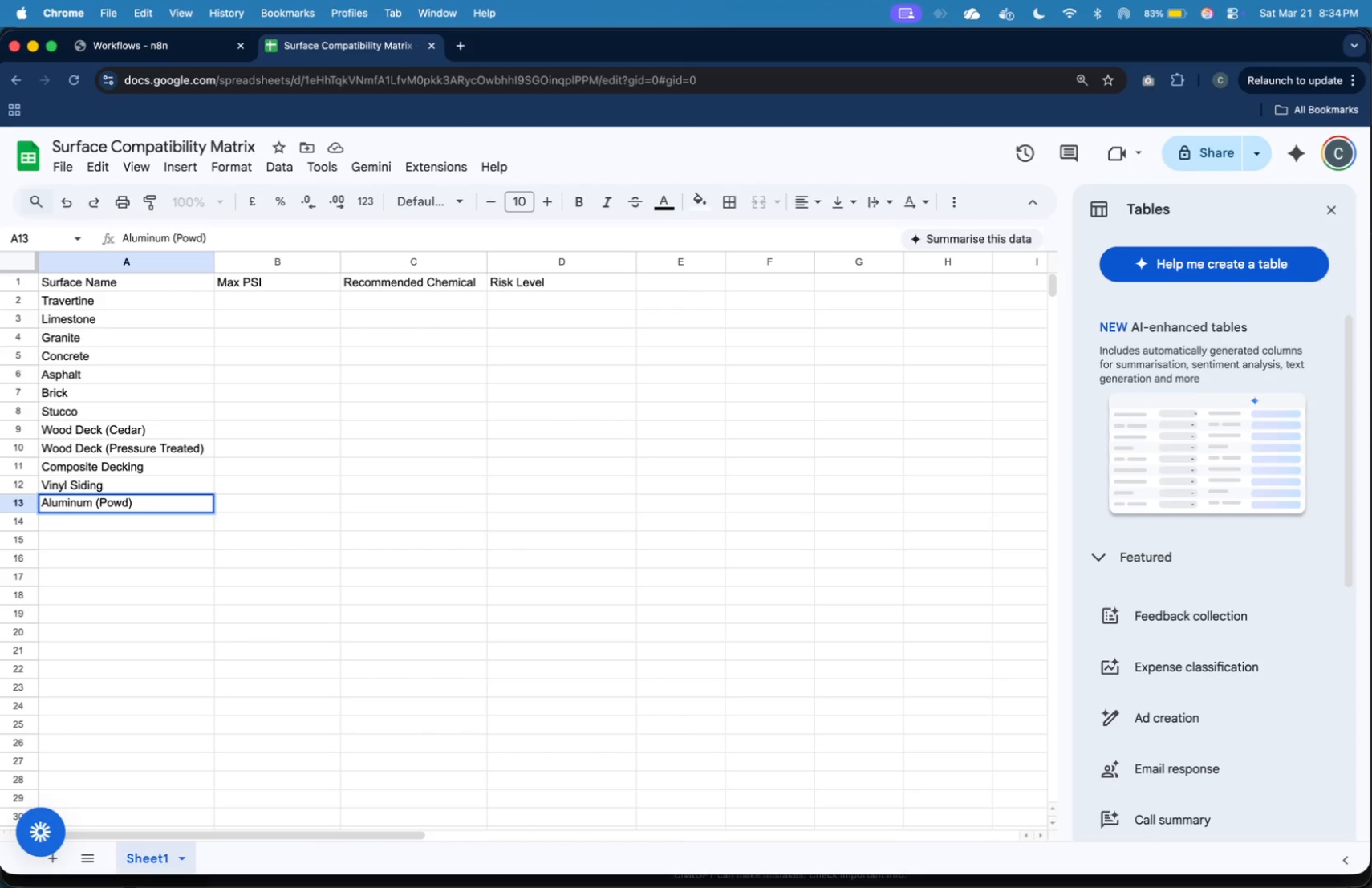 
type(Powder-Coated)
 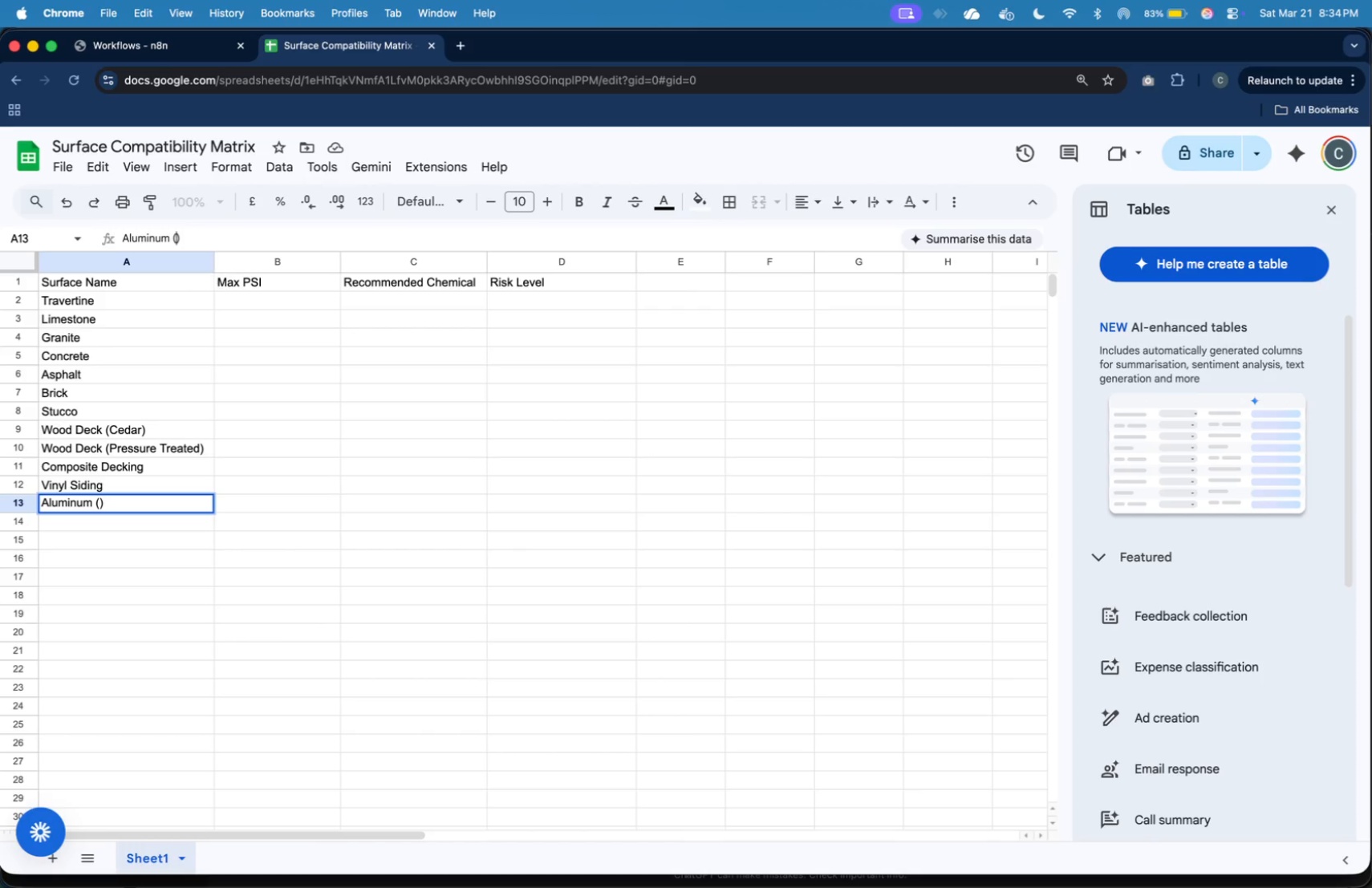 
type(Glass)
 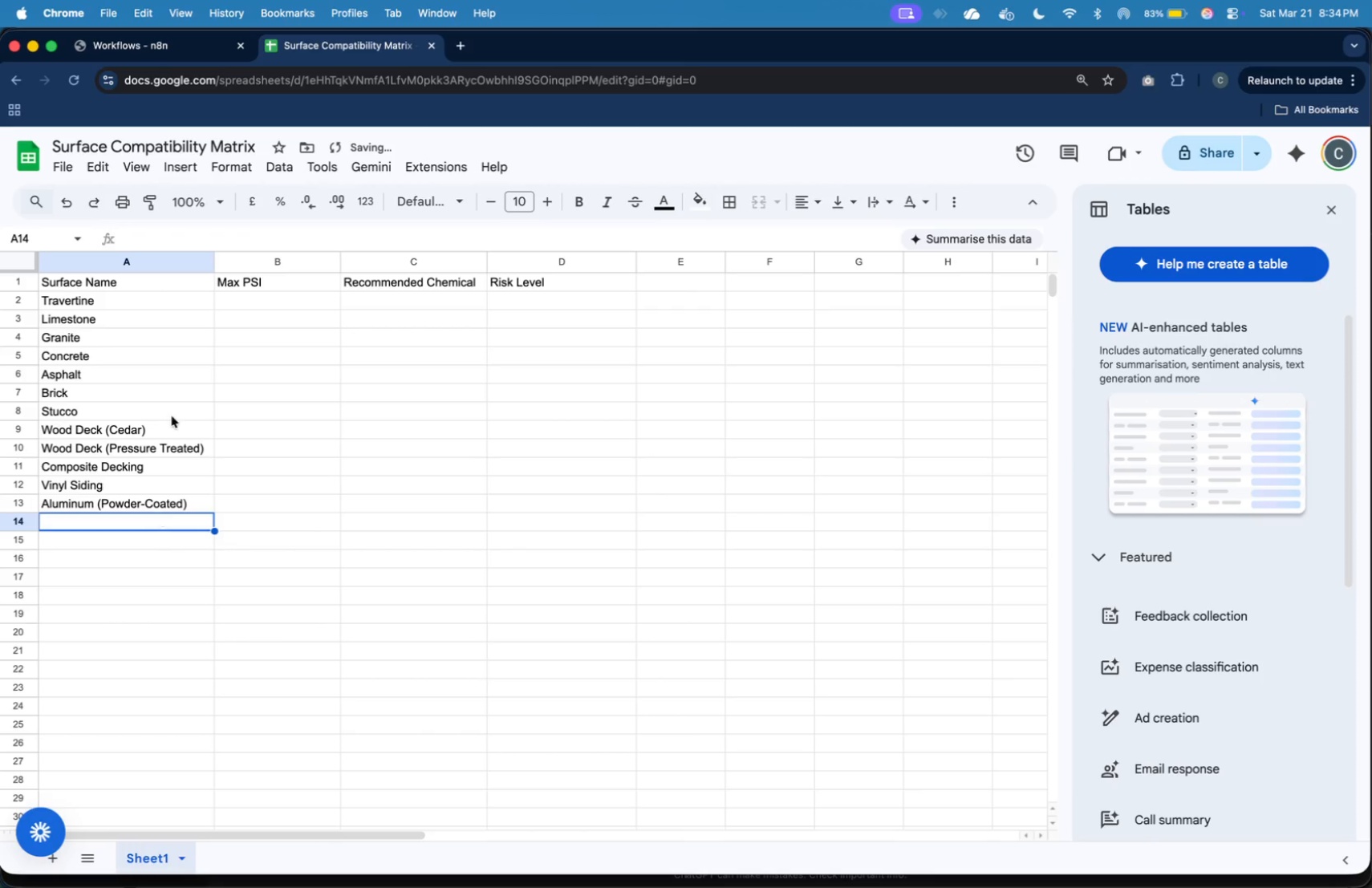 
key(Enter)
 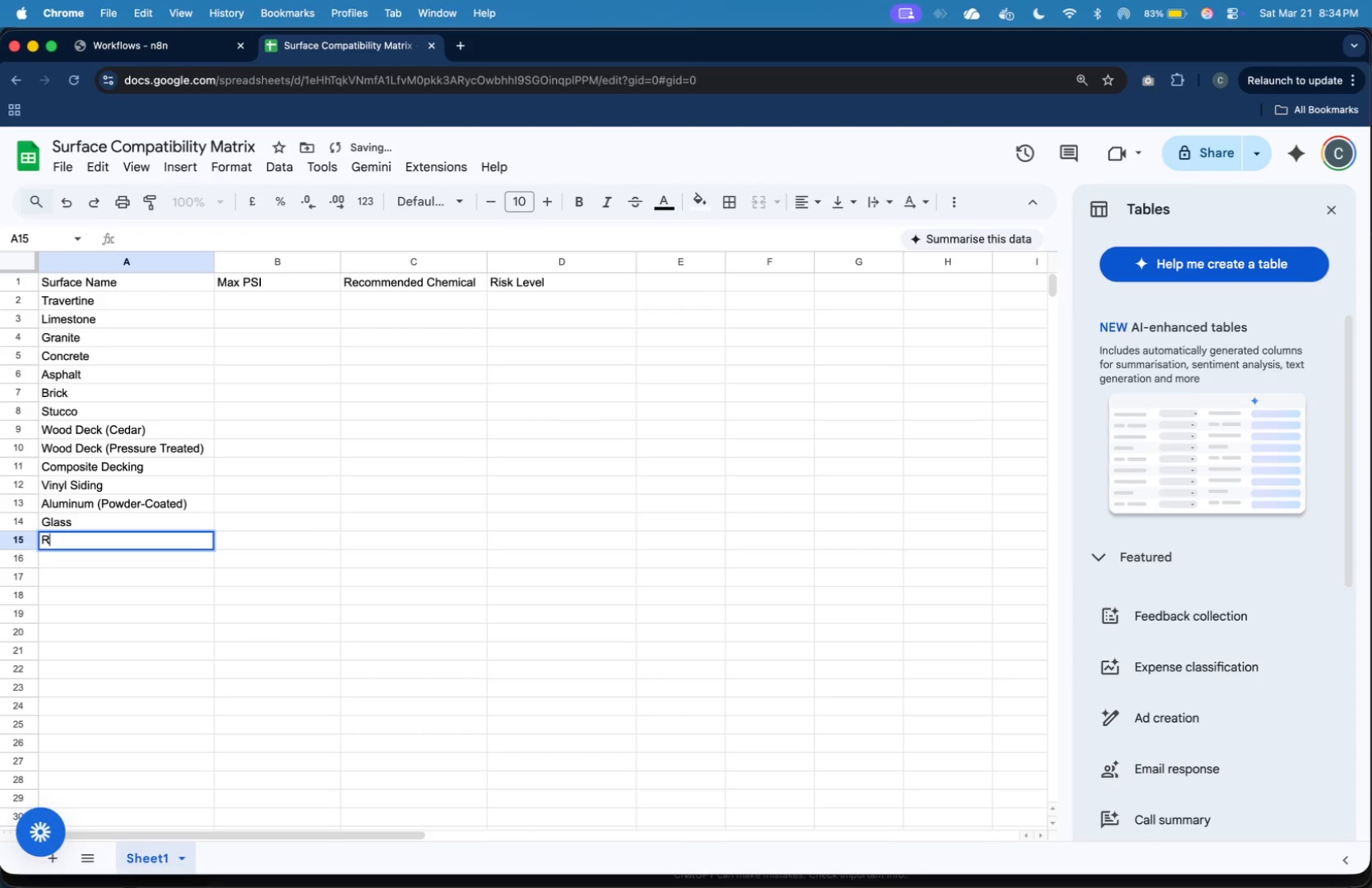 
type(Roof Shingles)
 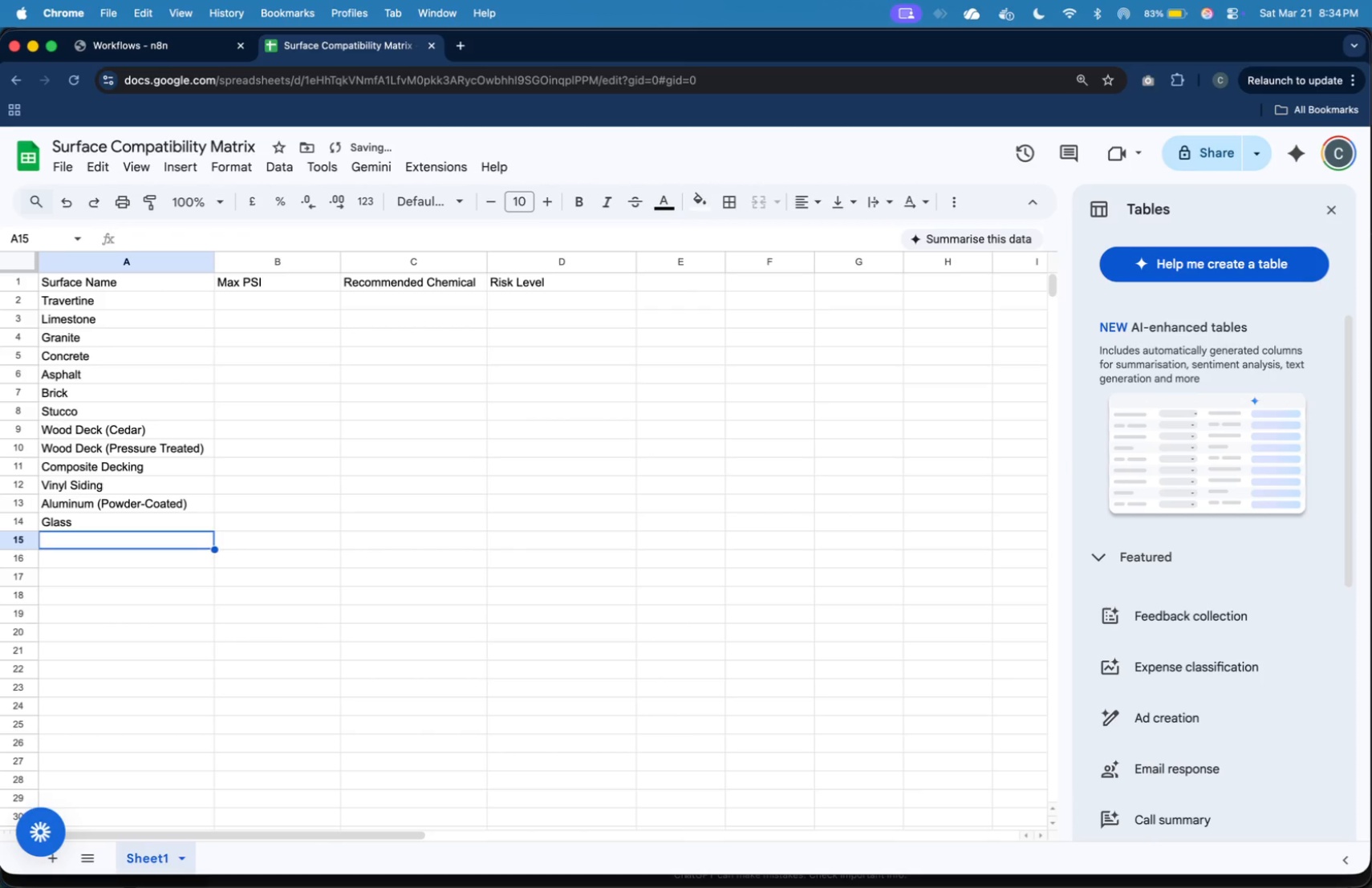 
key(Enter)
 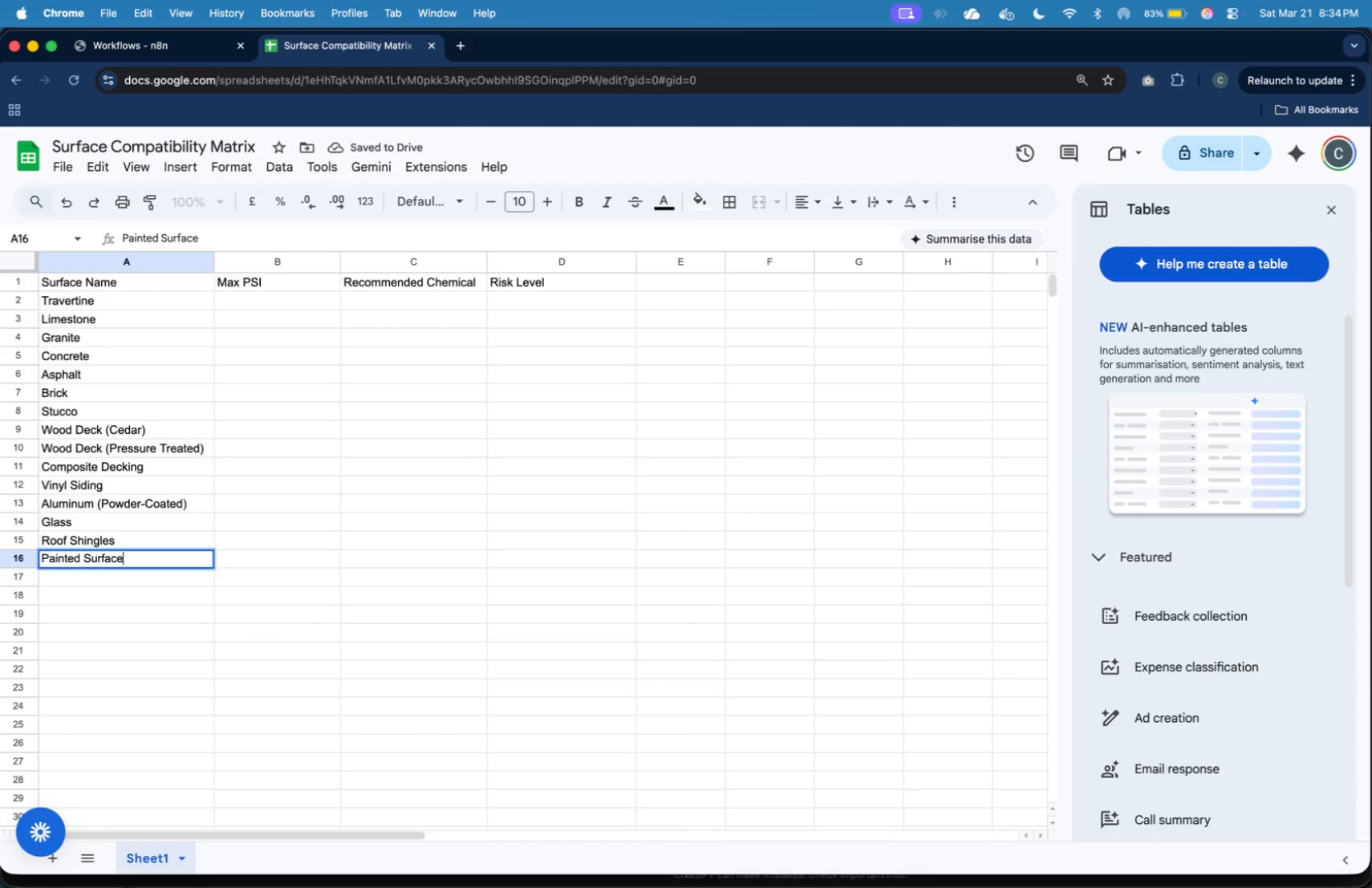 
type(Painted Surfaces)
 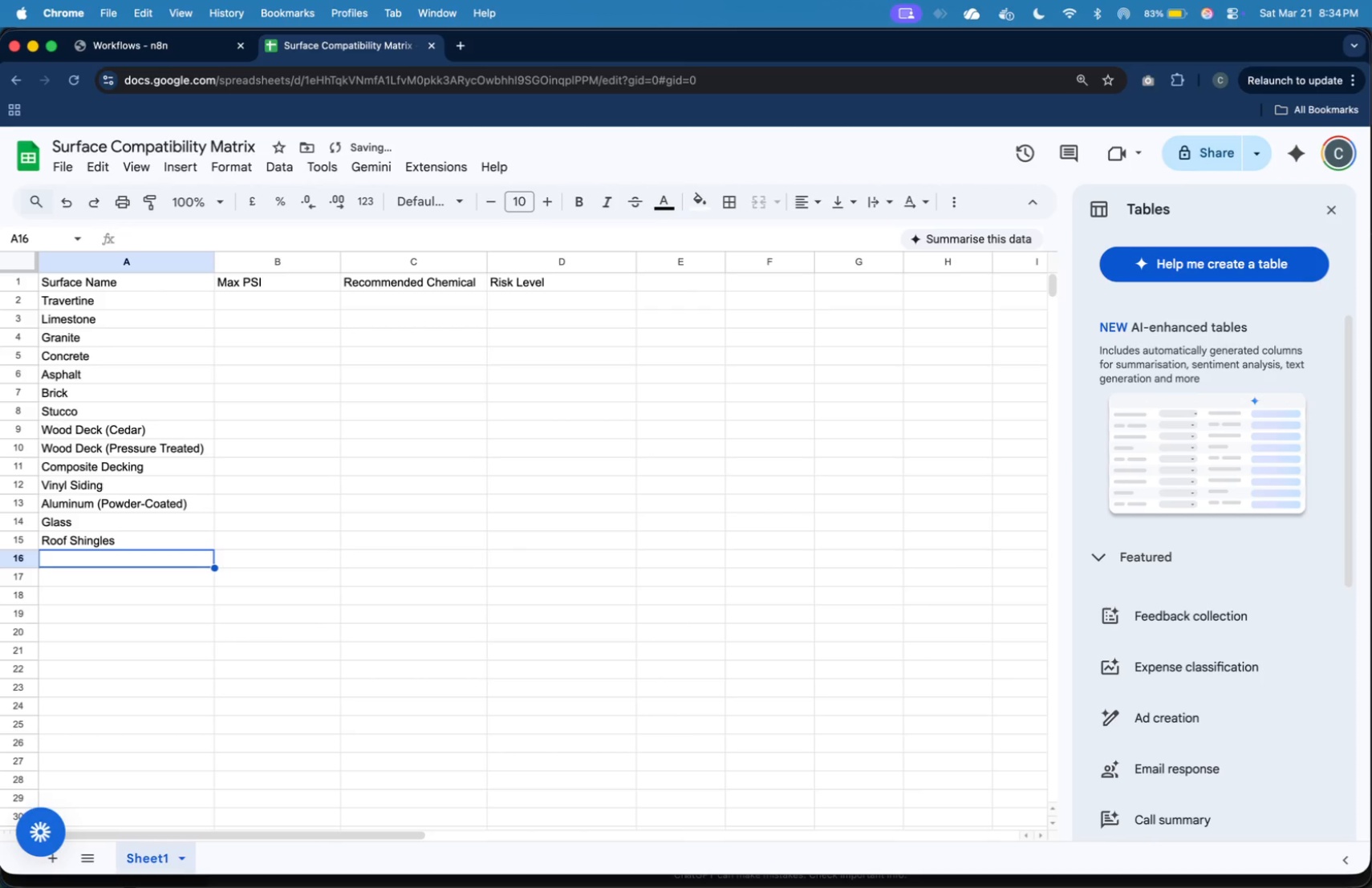 
key(Enter)
 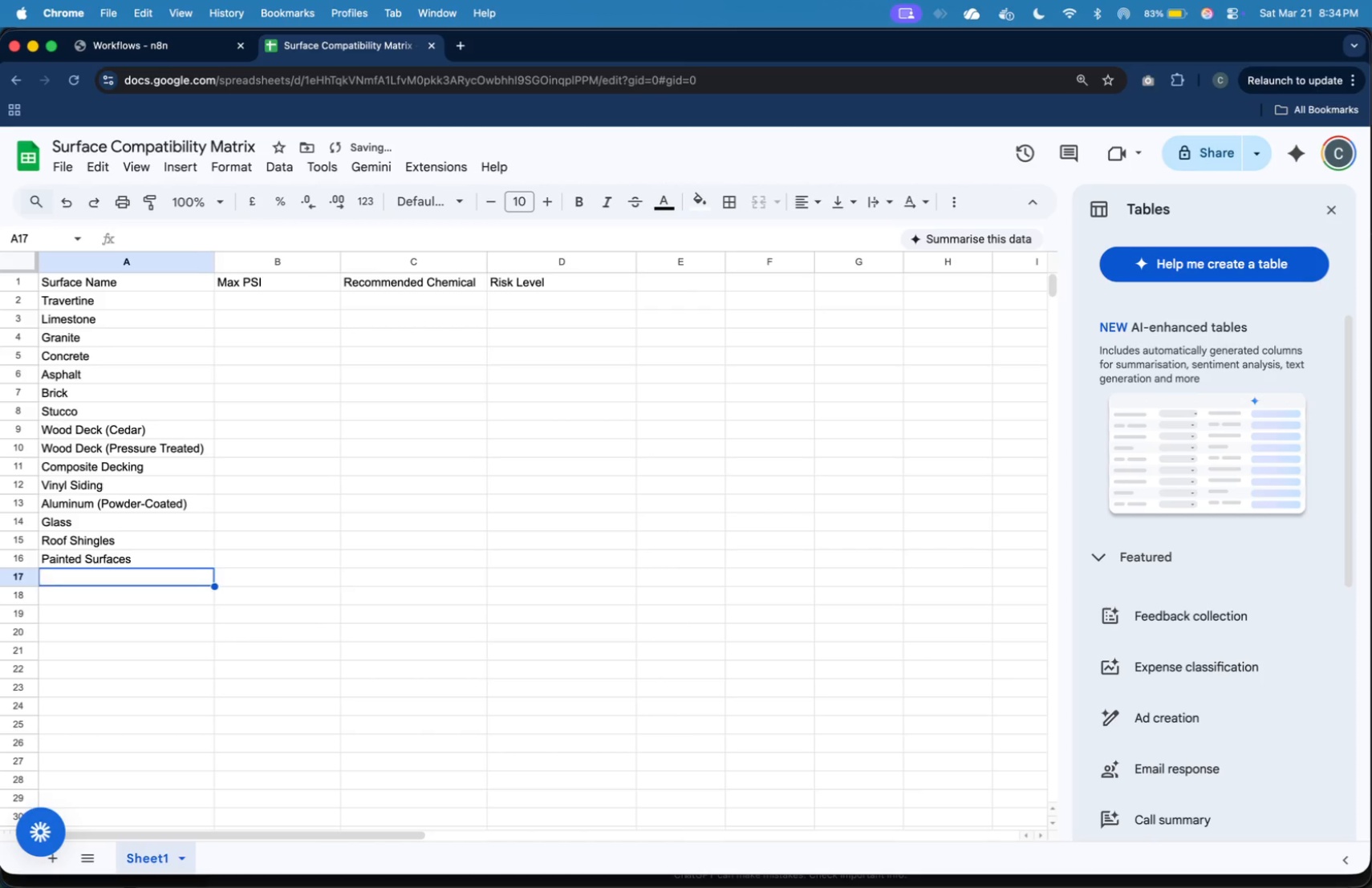 
key(ArrowRight)
 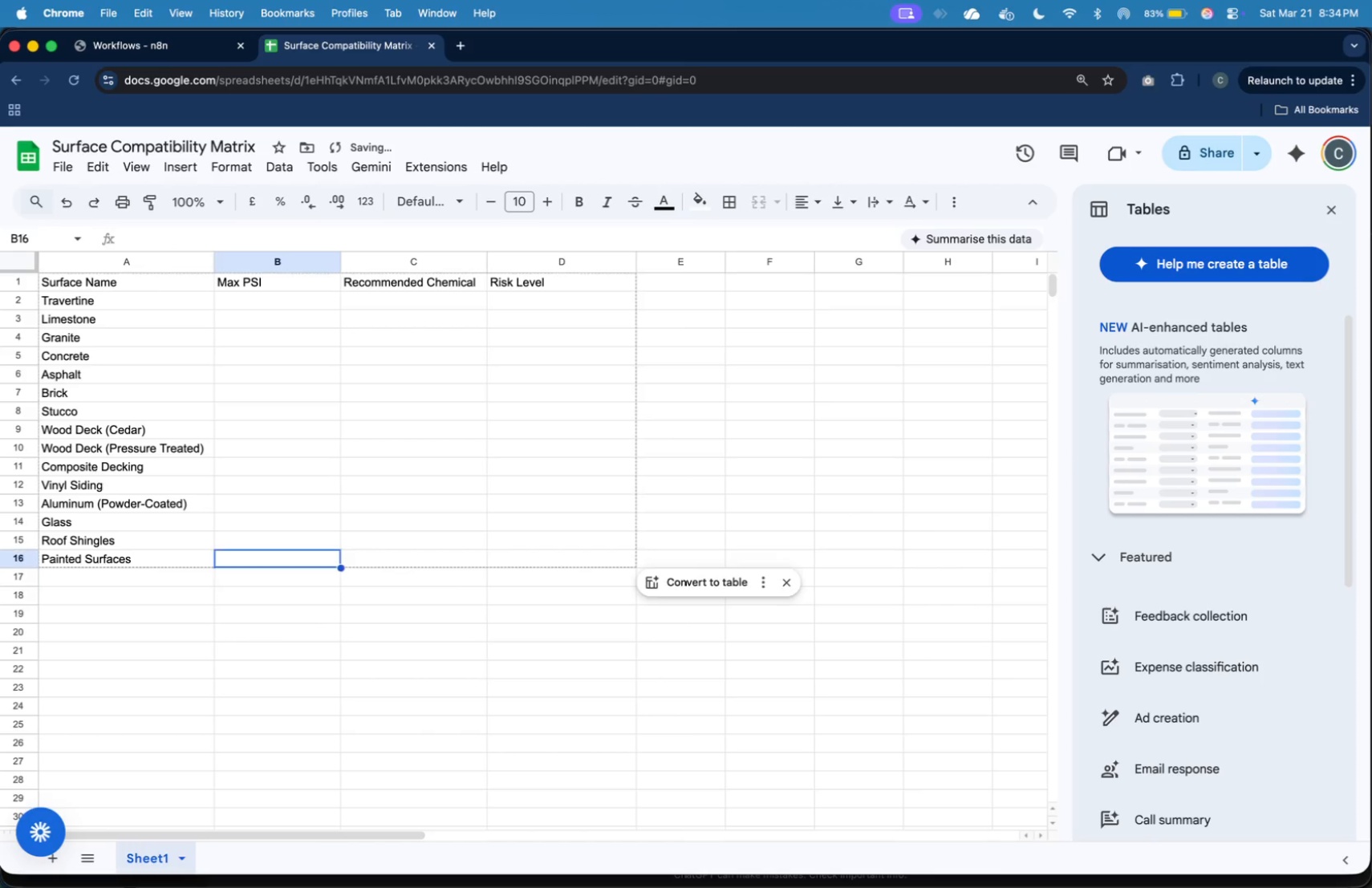 
key(ArrowUp)
 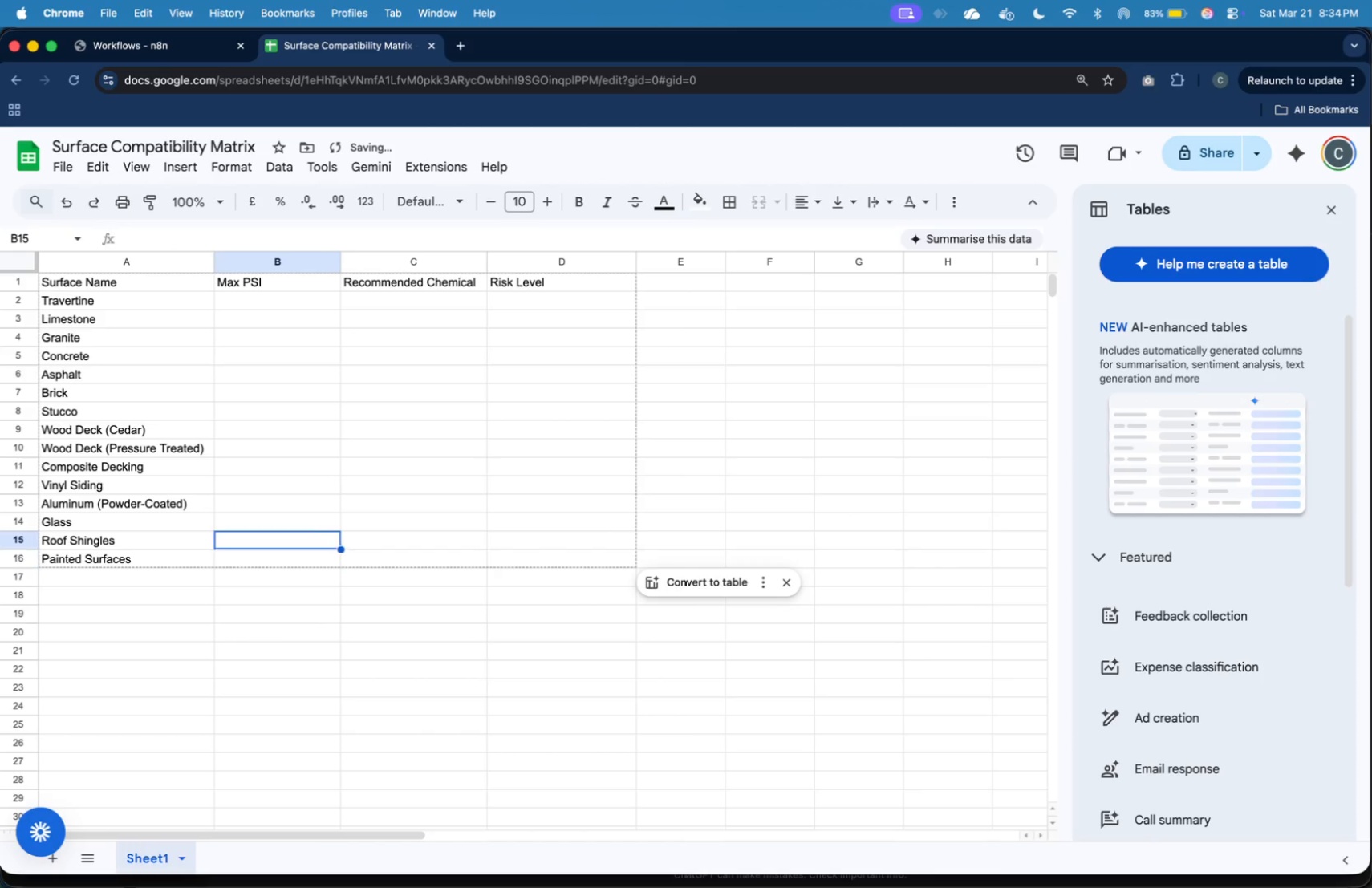 
key(ArrowUp)
 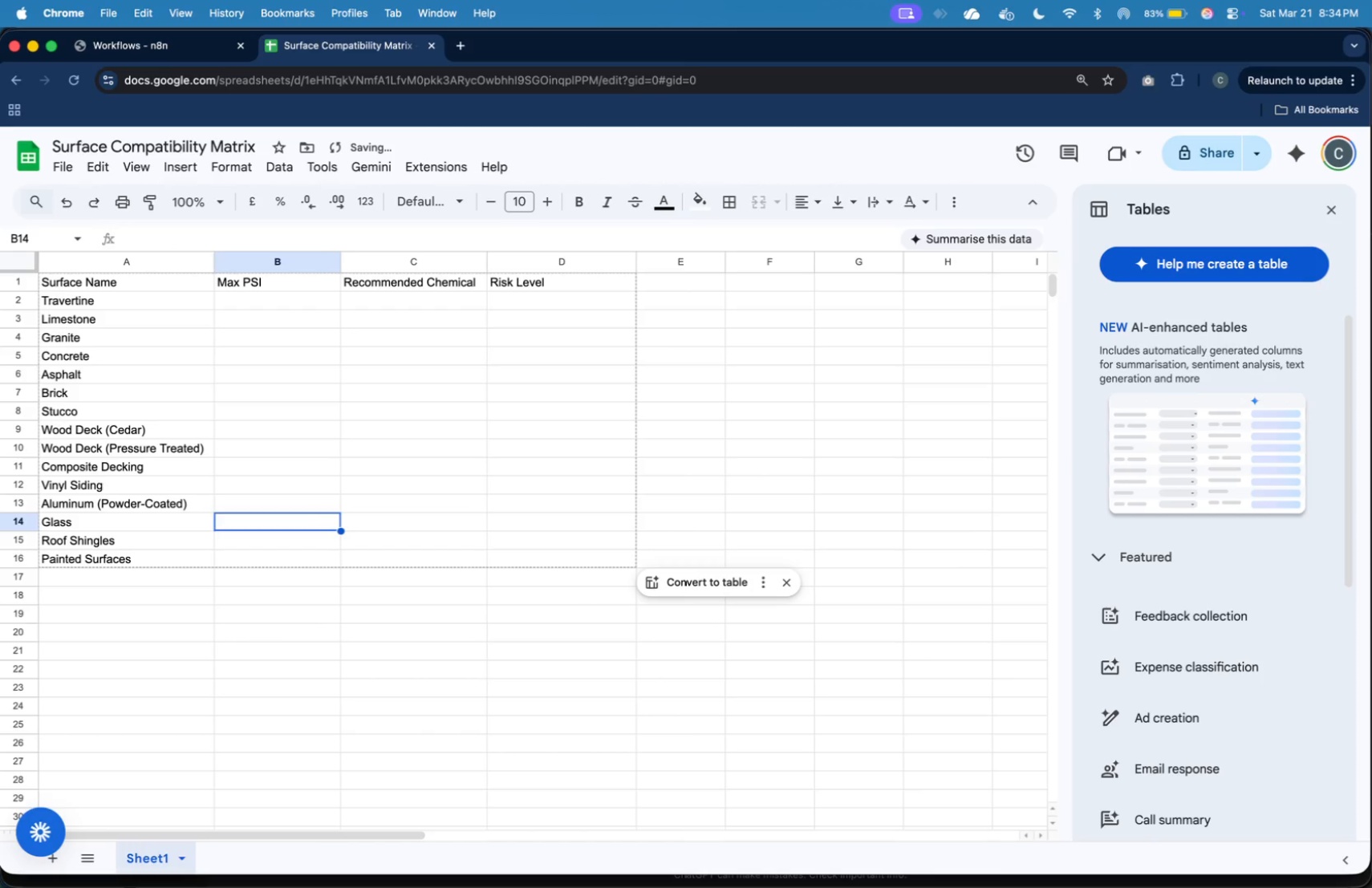 
key(ArrowUp)
 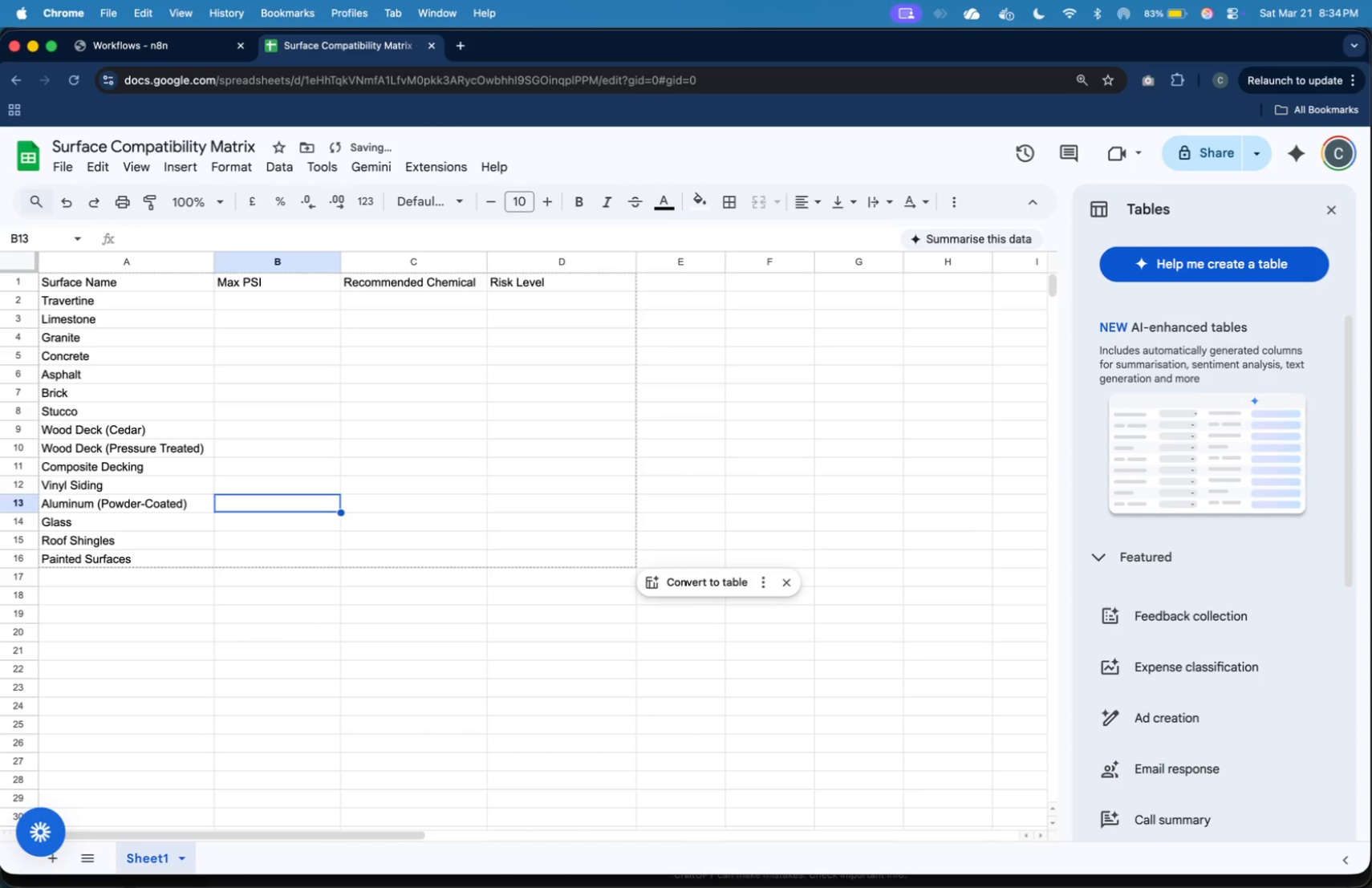 
key(ArrowUp)
 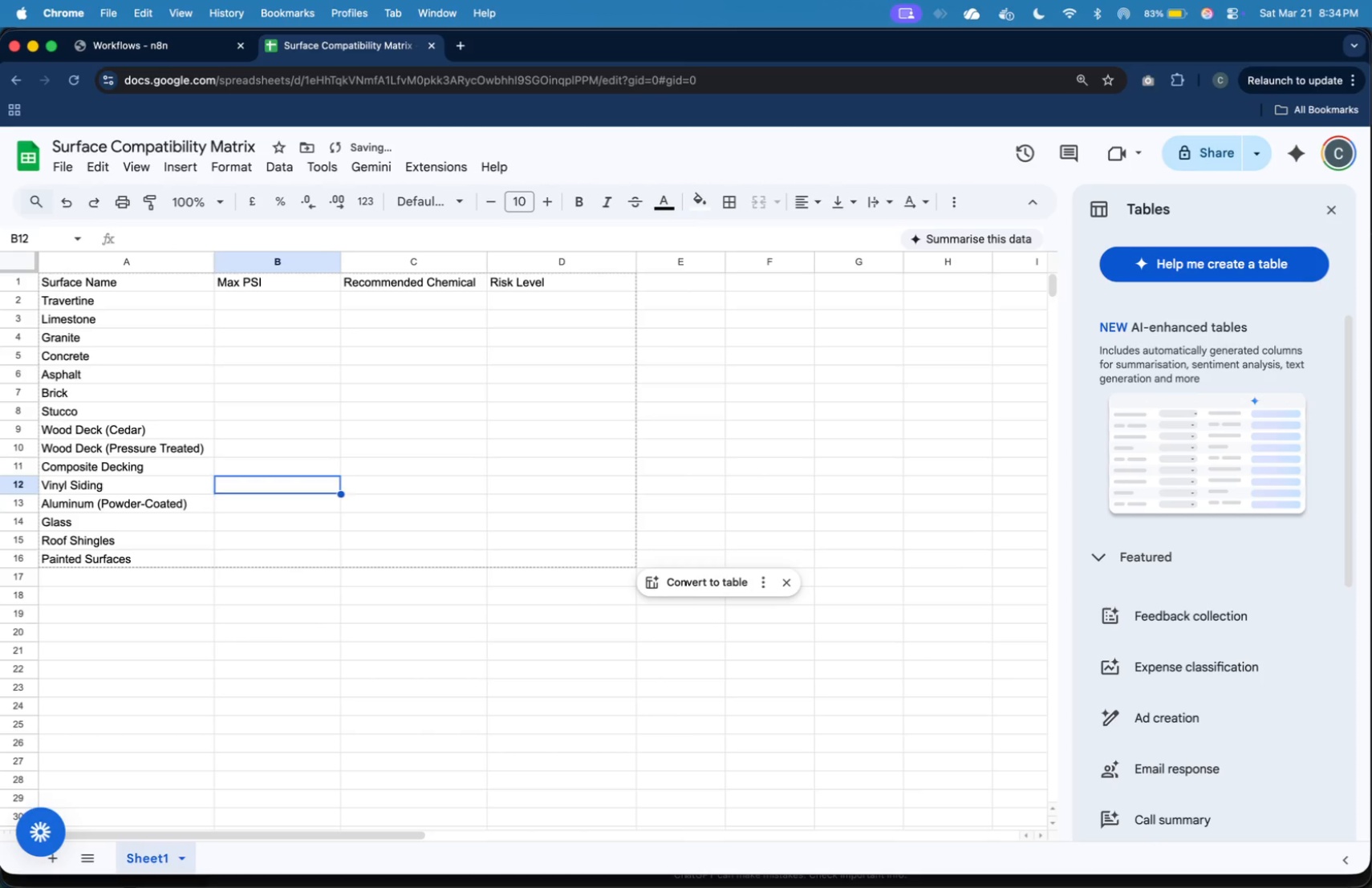 
key(ArrowUp)
 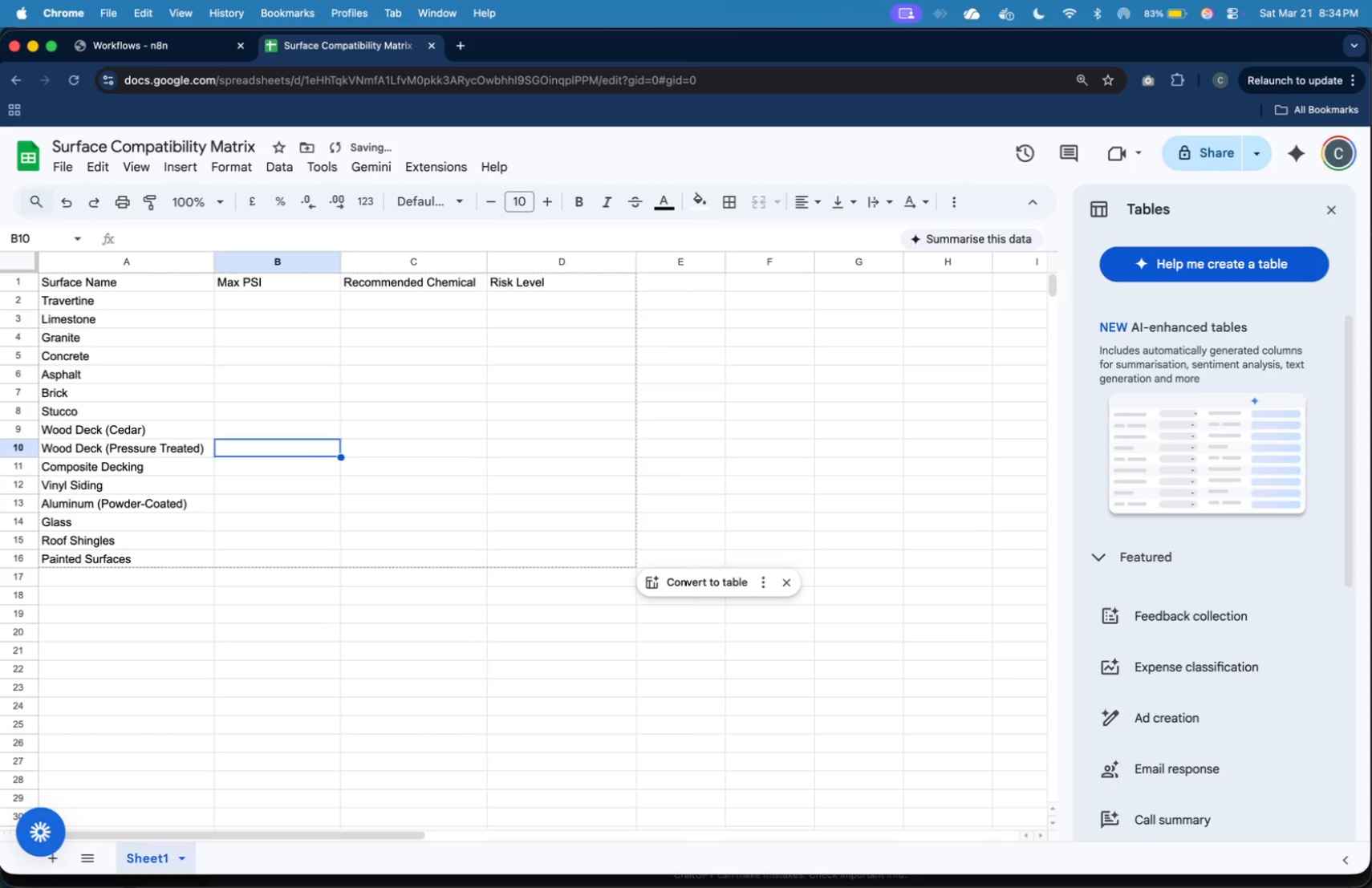 
key(ArrowUp)
 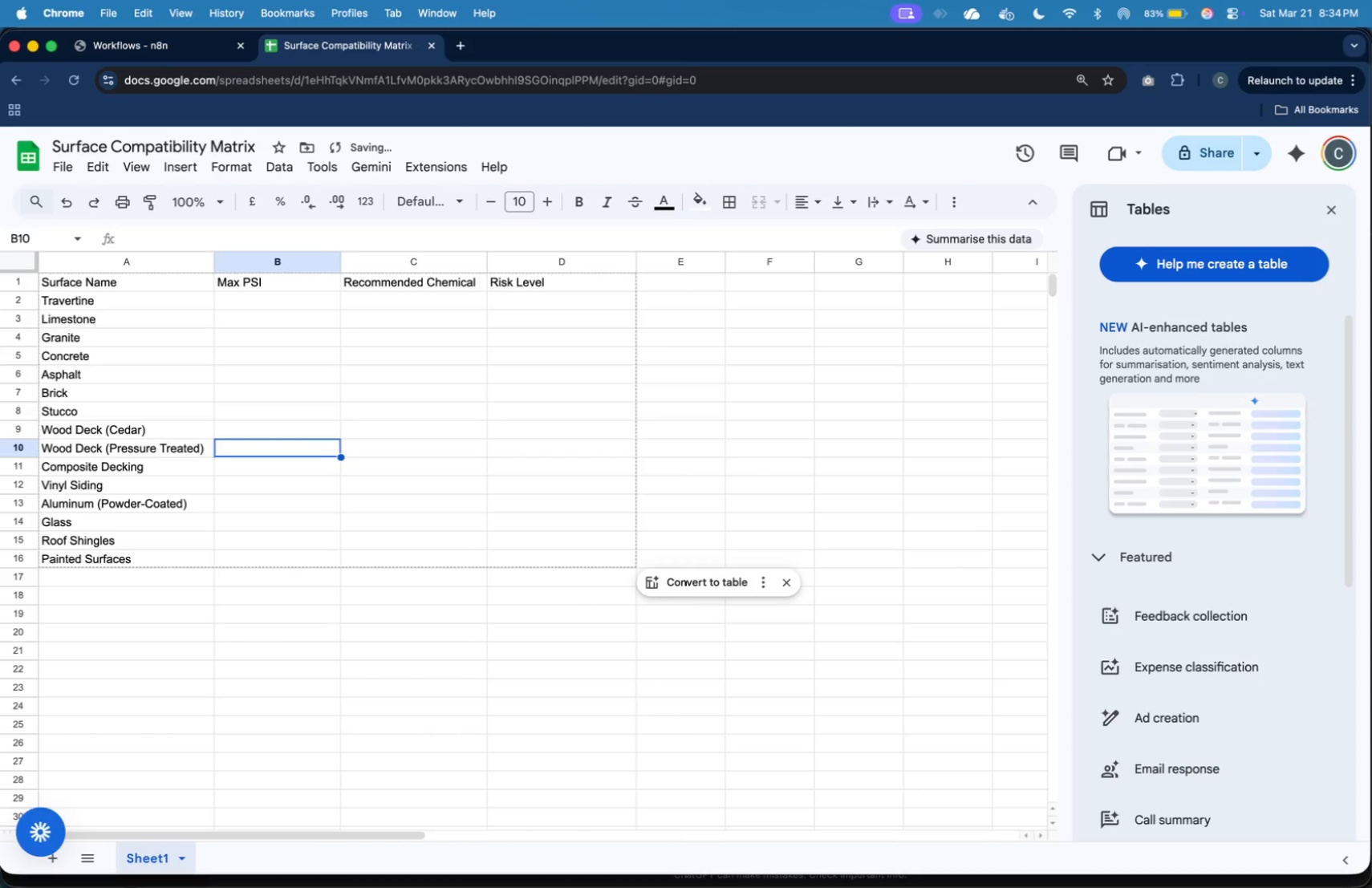 
key(ArrowUp)
 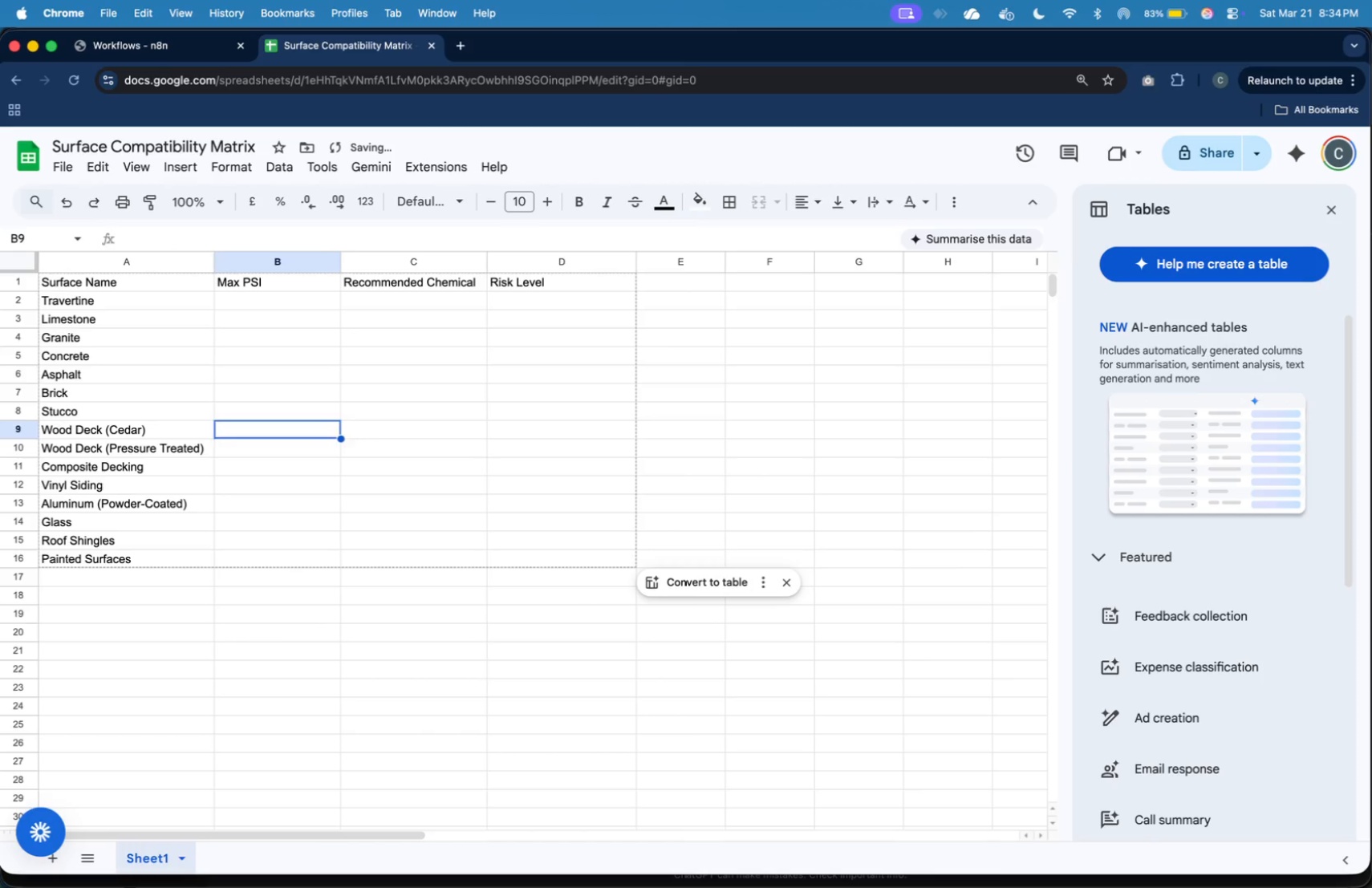 
key(ArrowUp)
 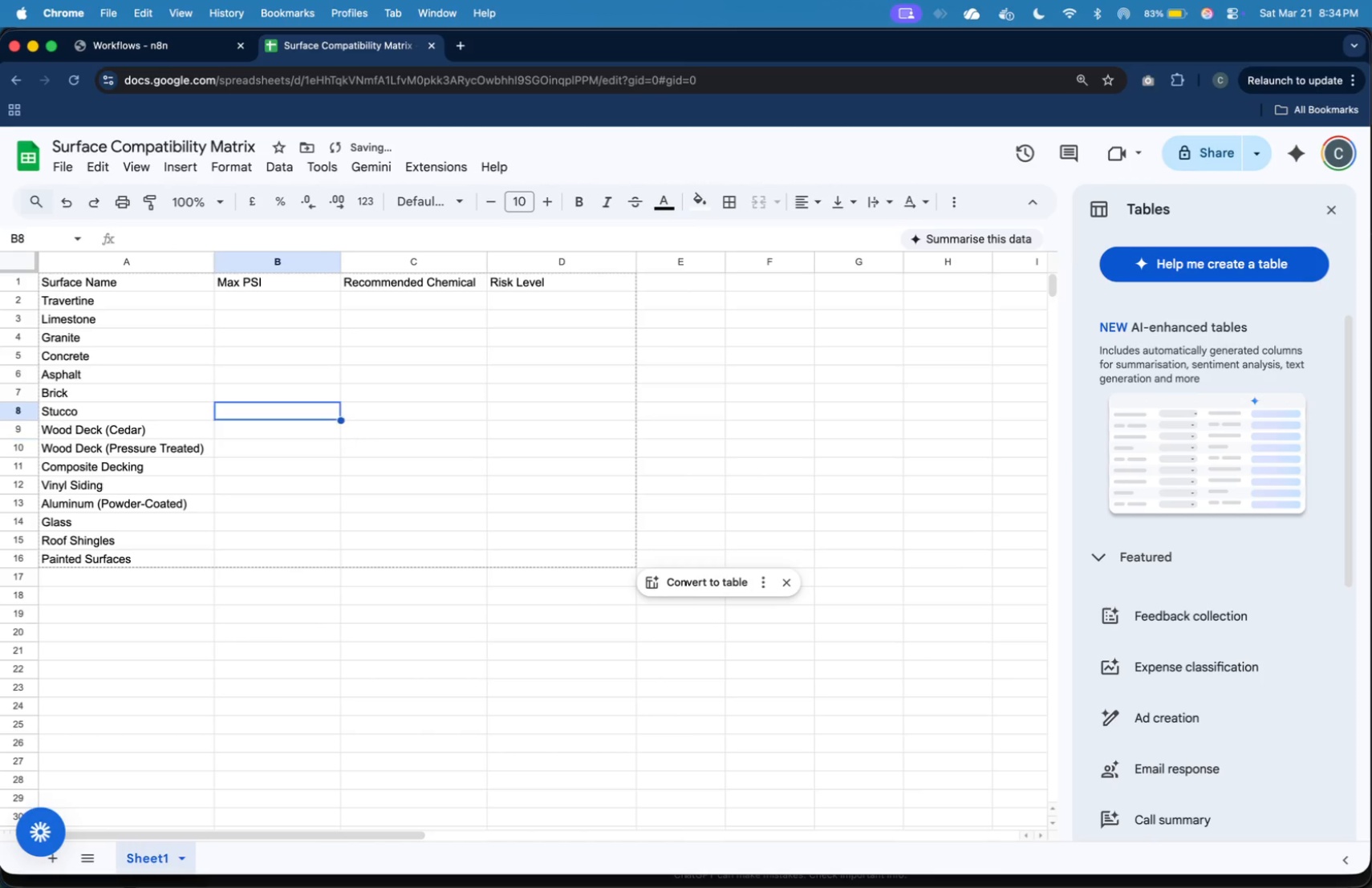 
key(ArrowUp)
 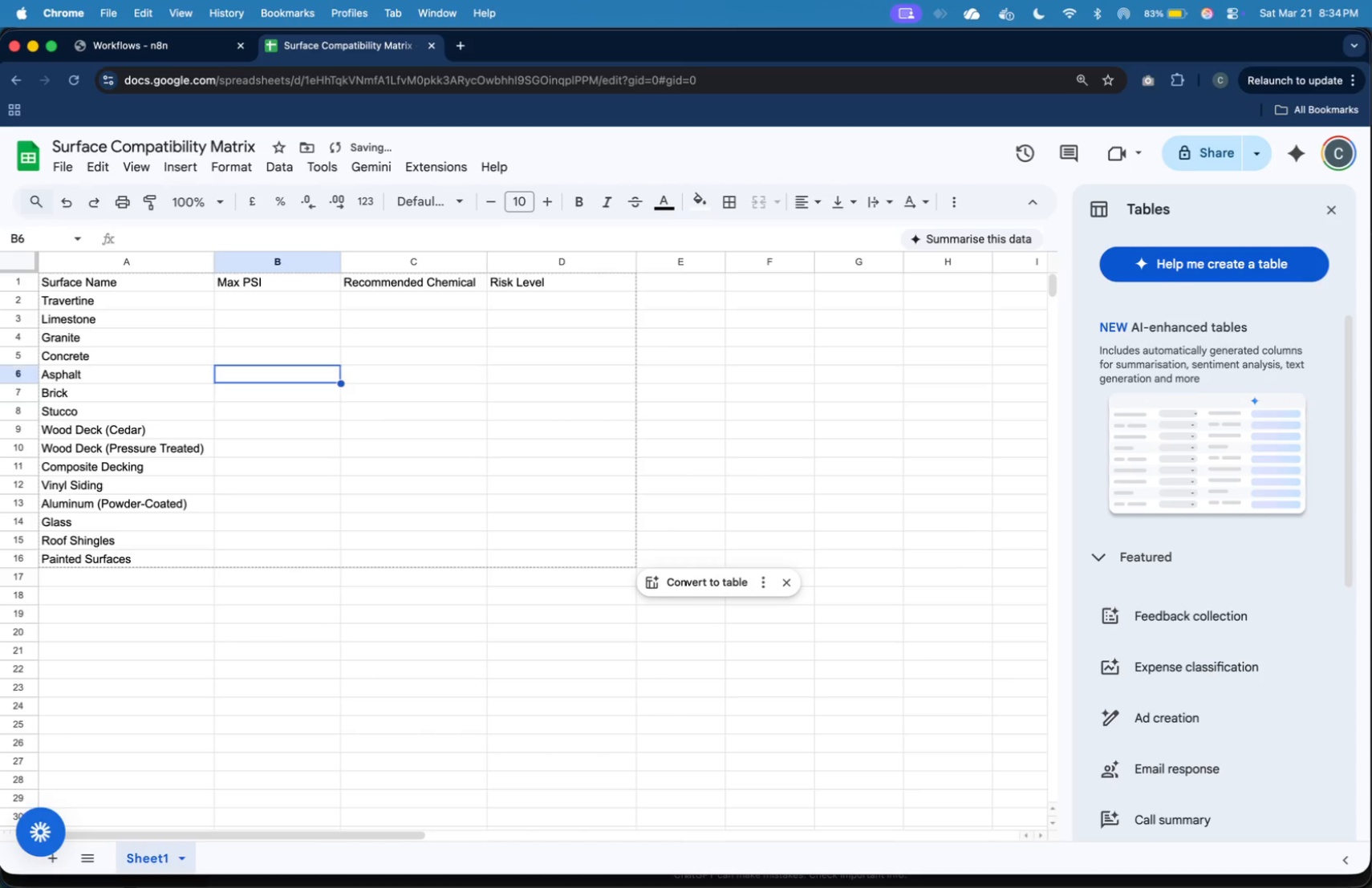 
key(ArrowUp)
 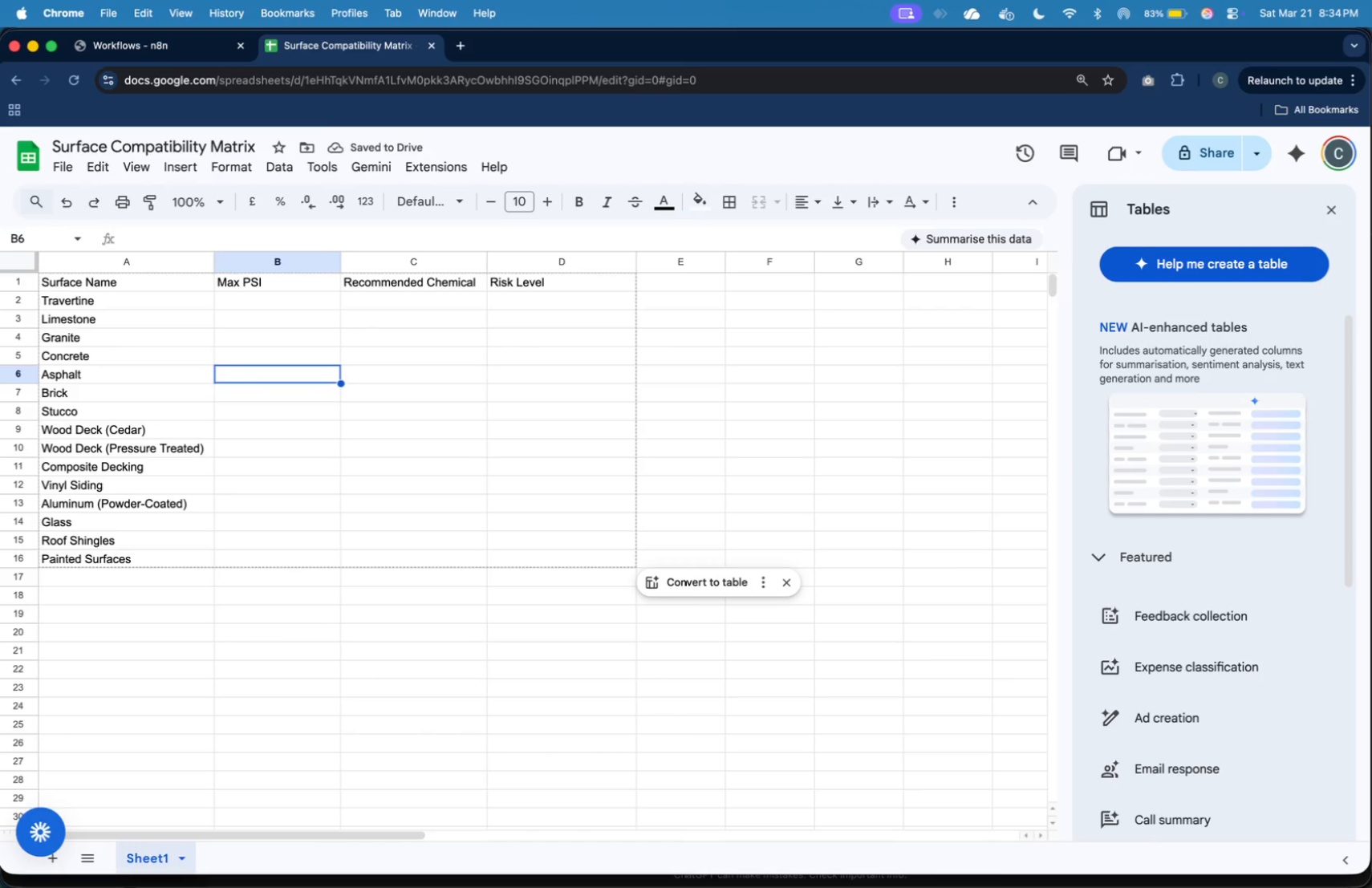 
key(ArrowUp)
 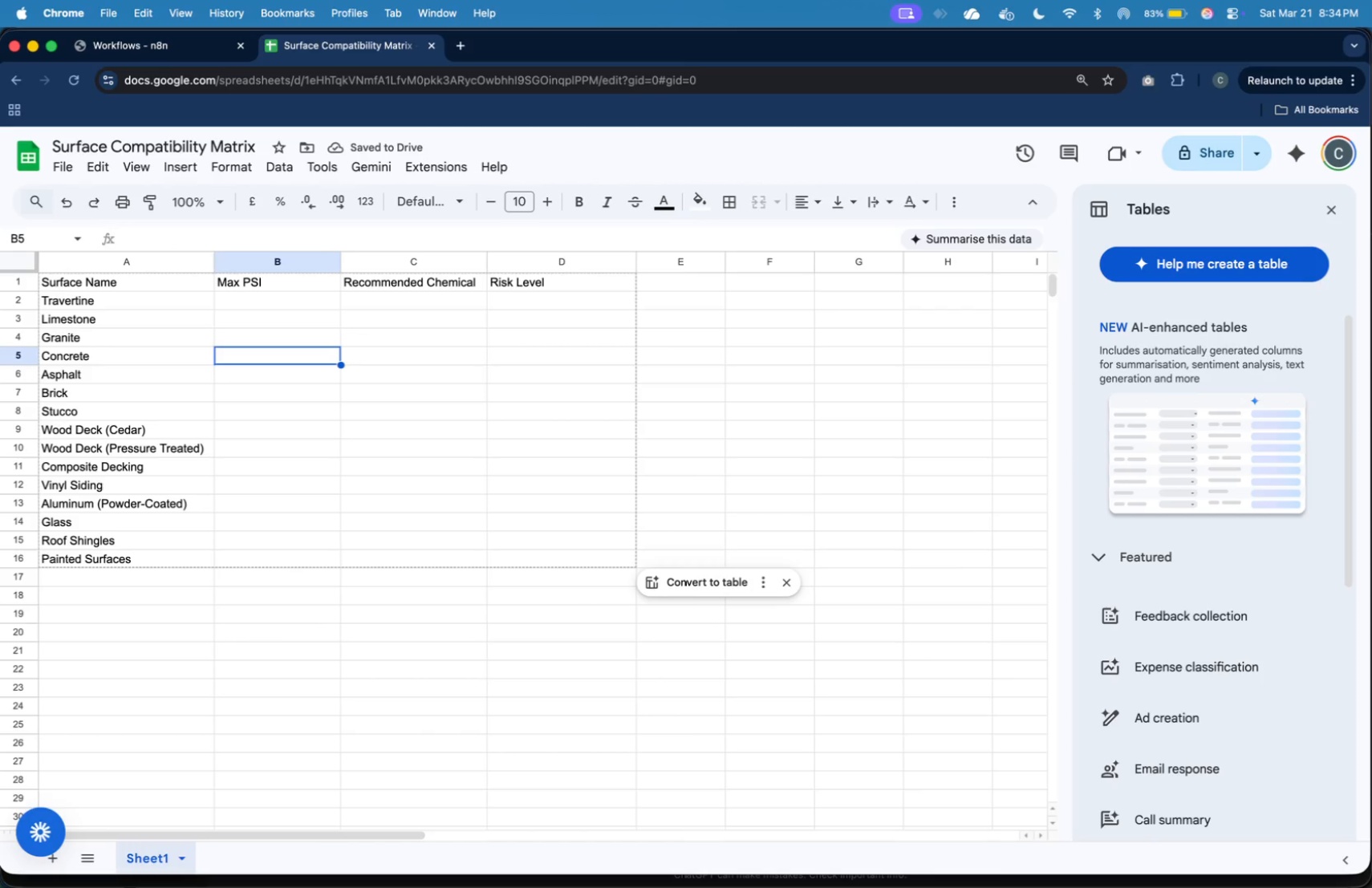 
key(ArrowUp)
 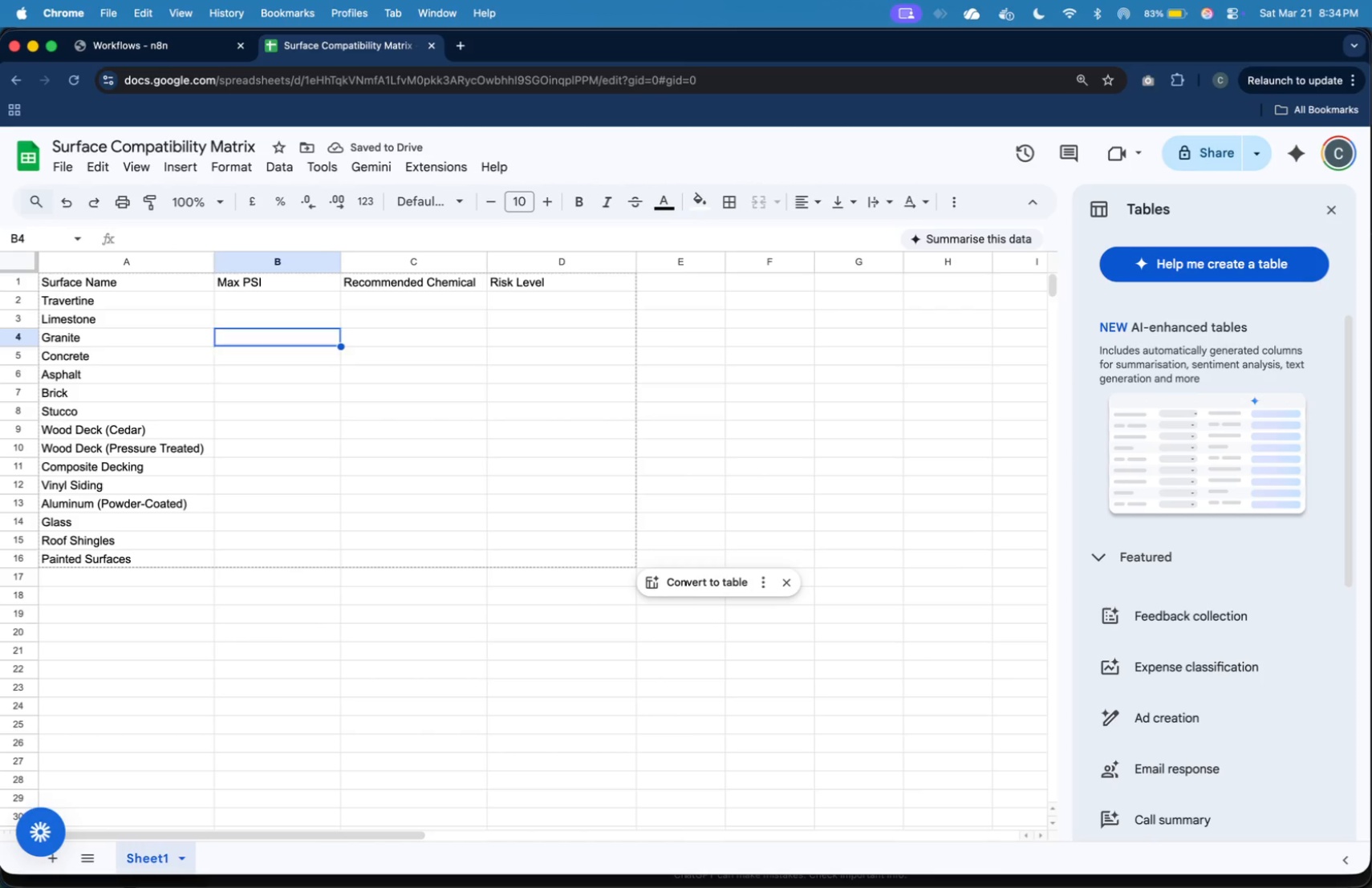 
key(ArrowUp)
 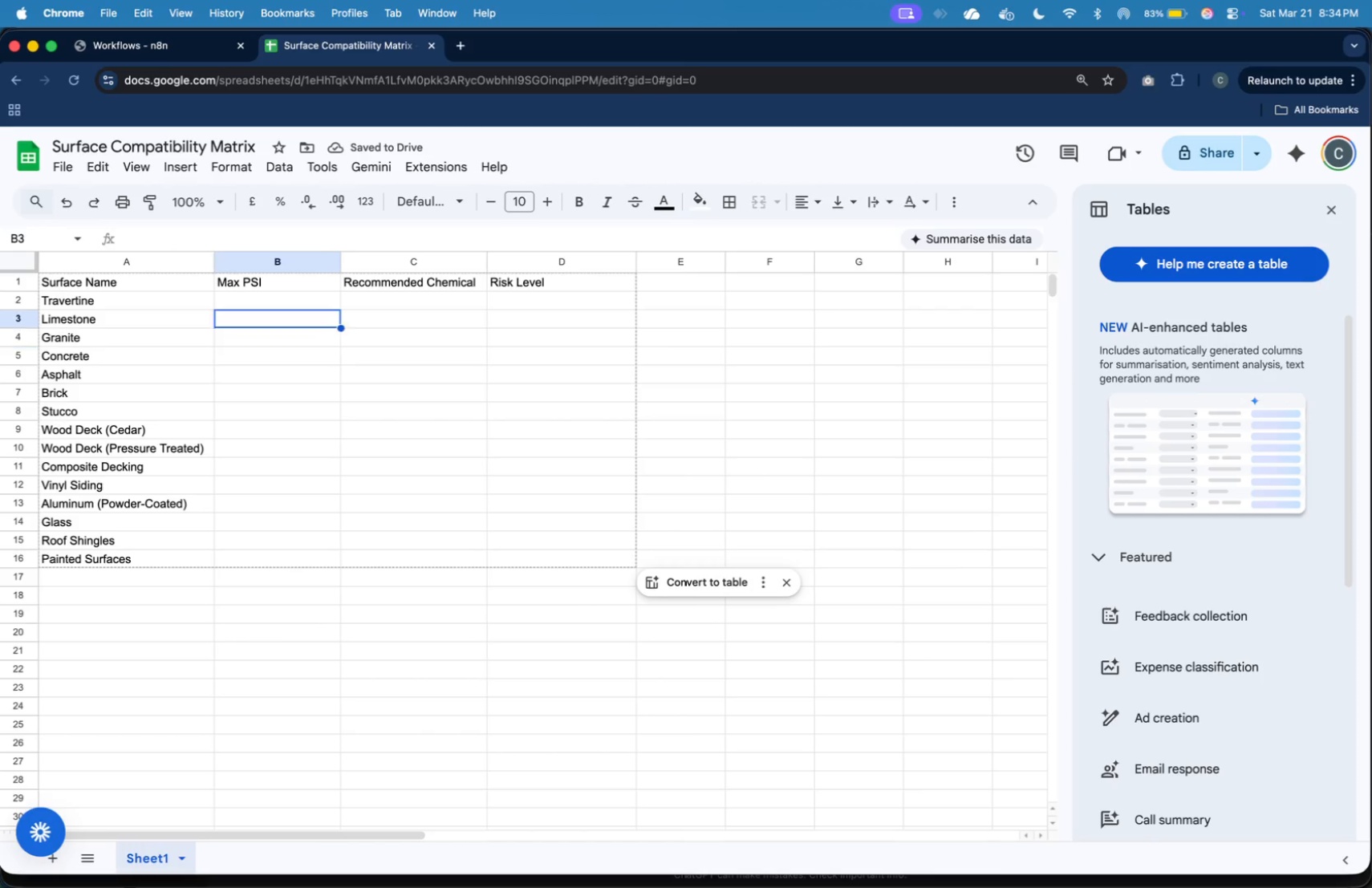 
key(ArrowUp)
 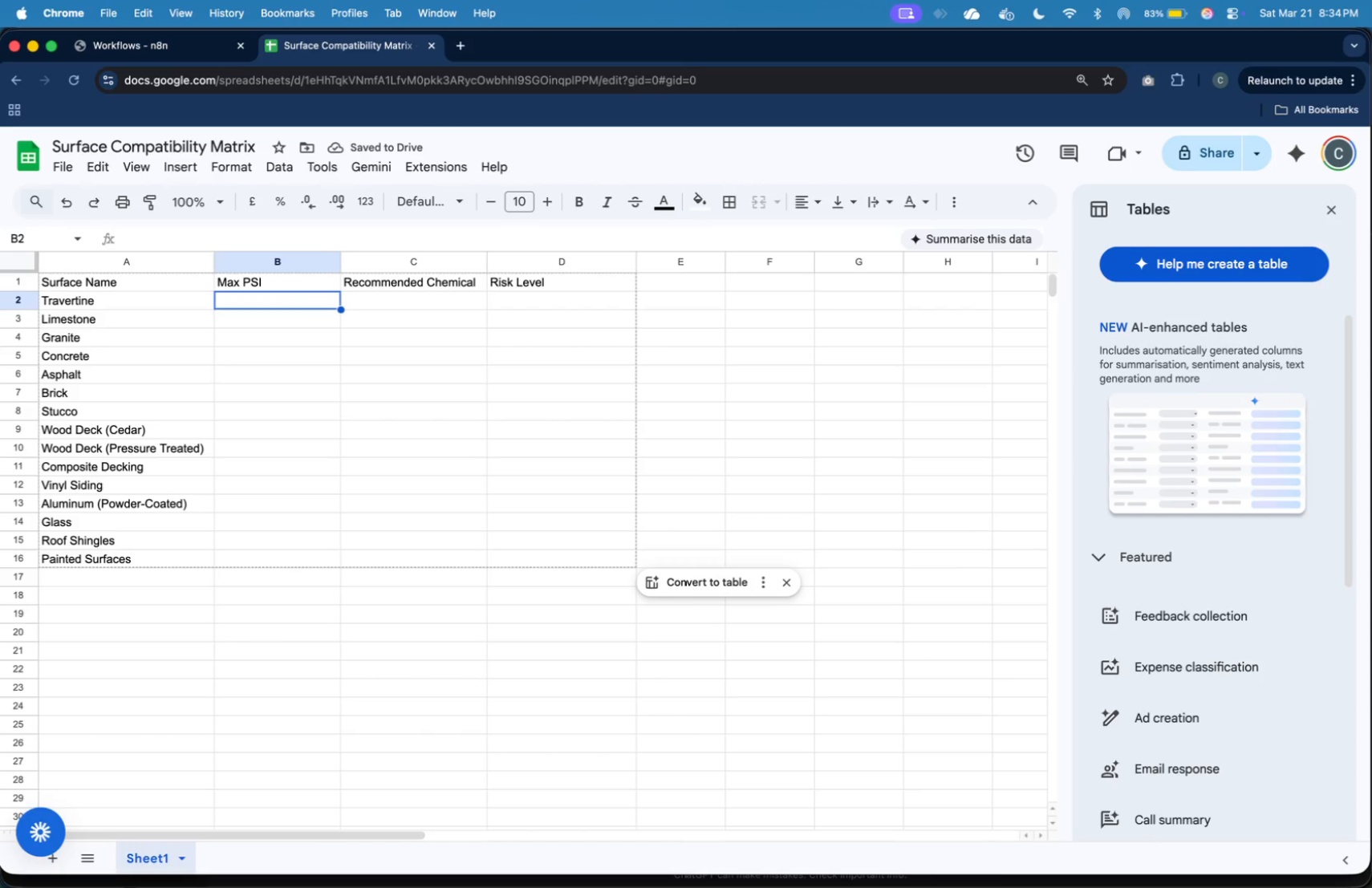 
key(ArrowUp)
 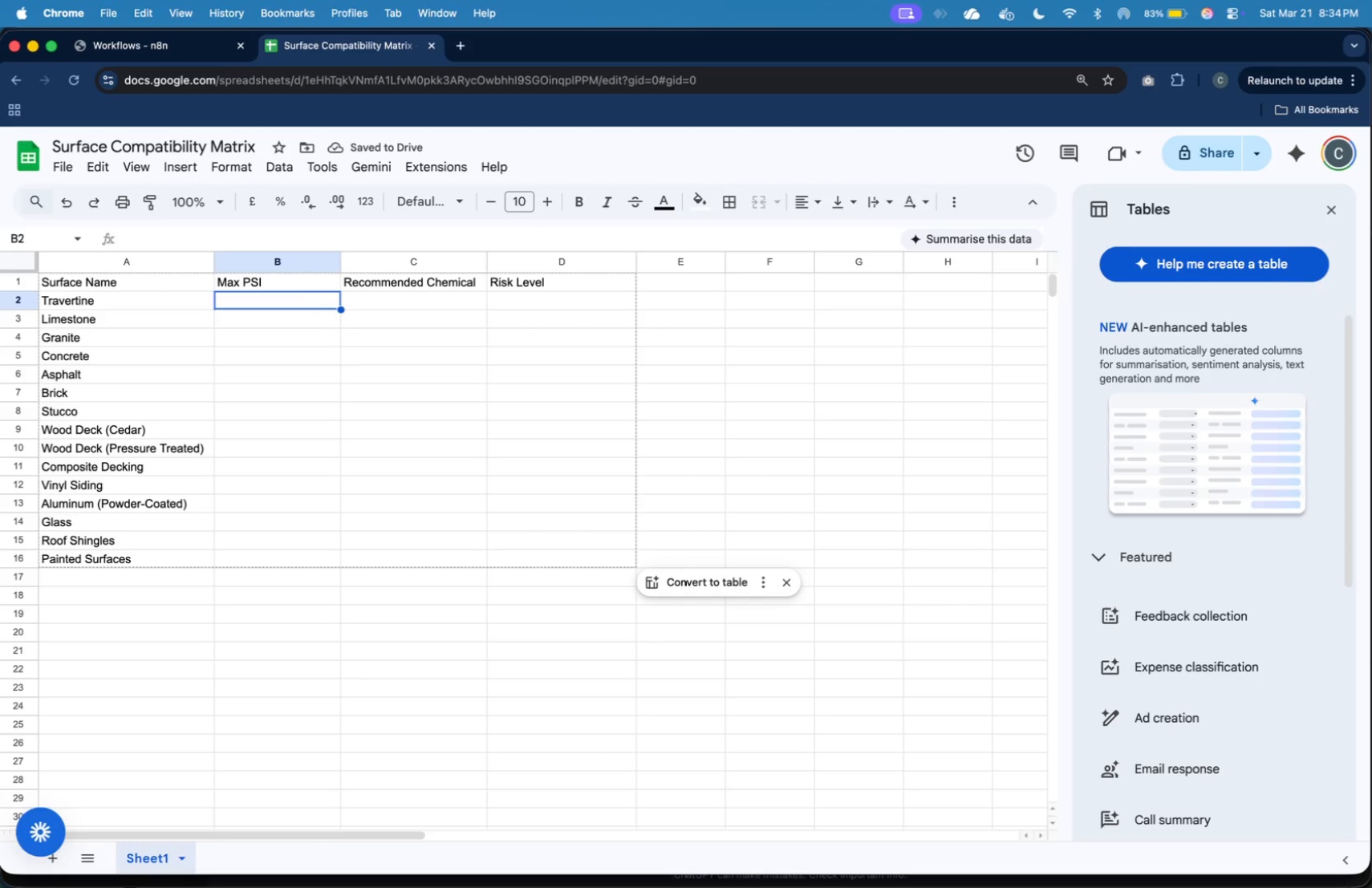 
type(1200)
 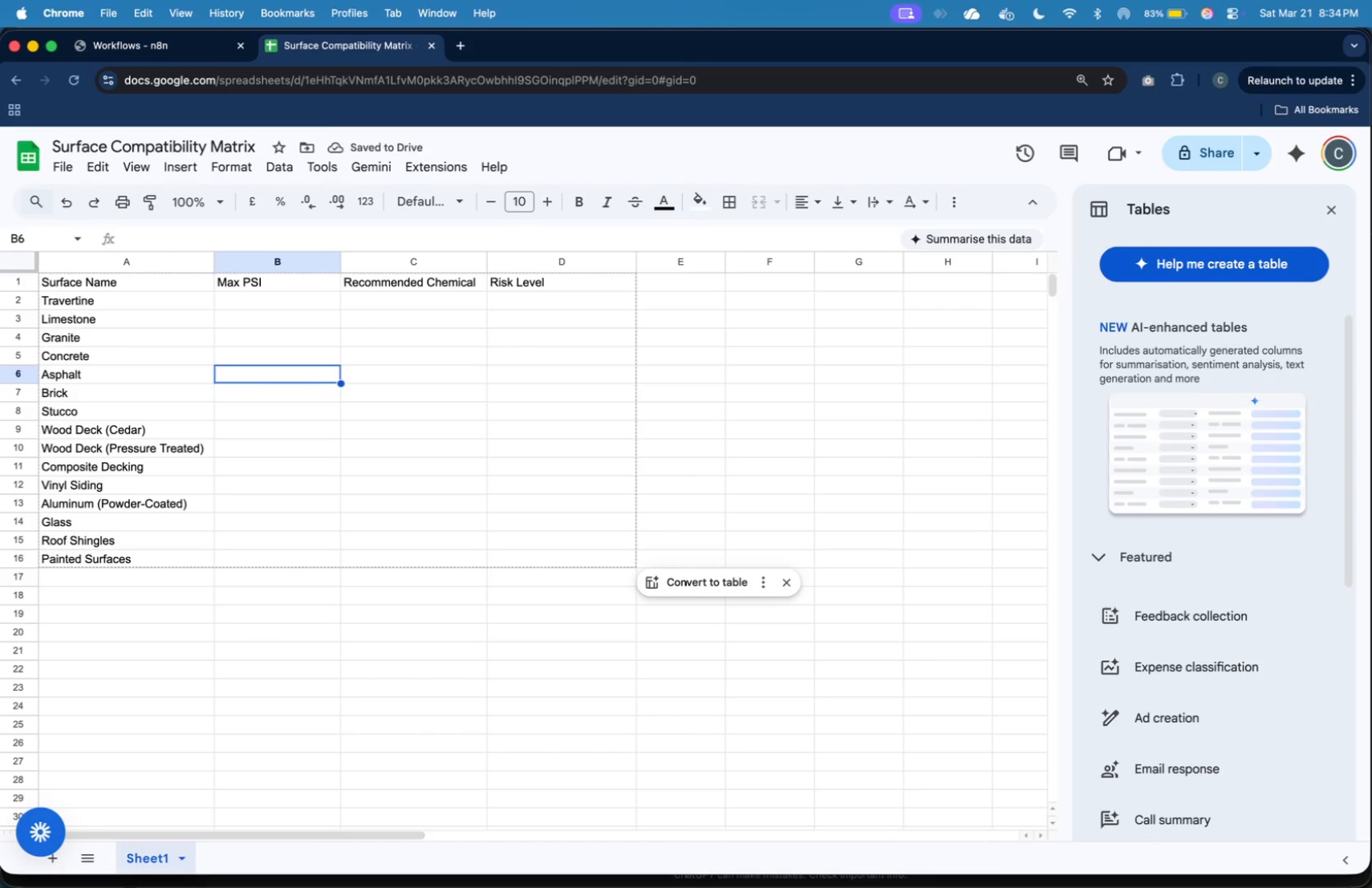 
key(Enter)
 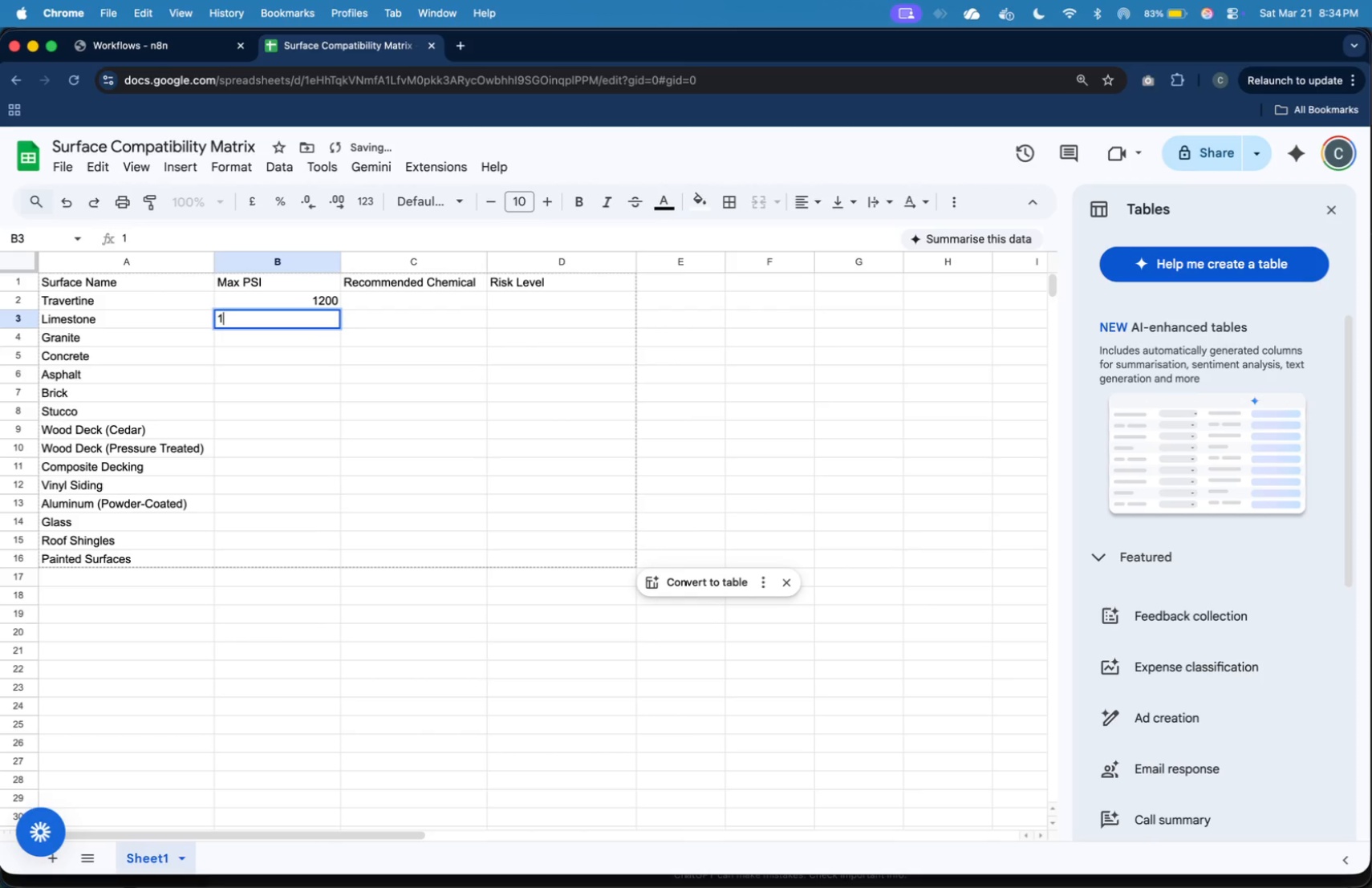 
type(1000)
 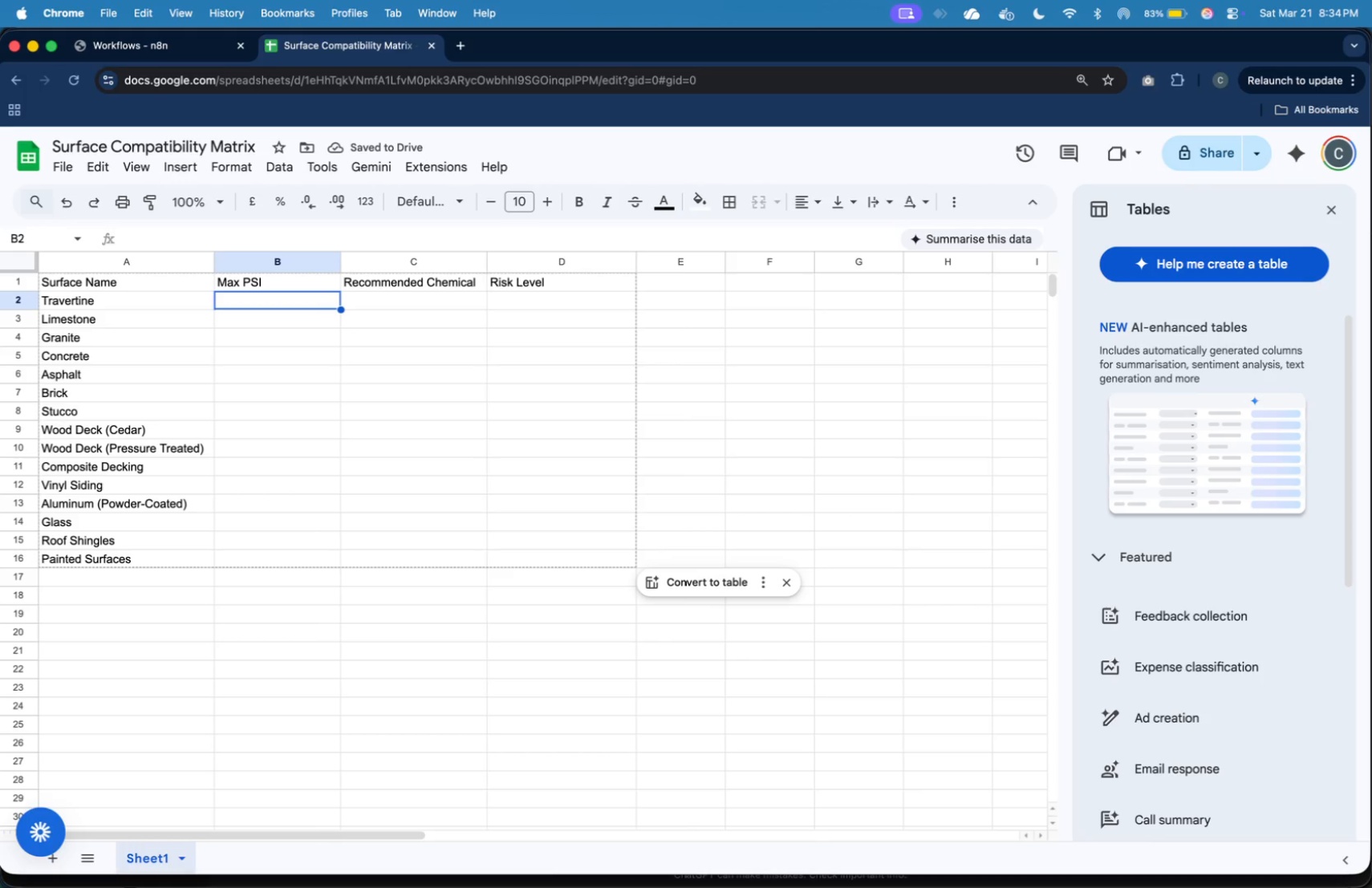 
key(Enter)
 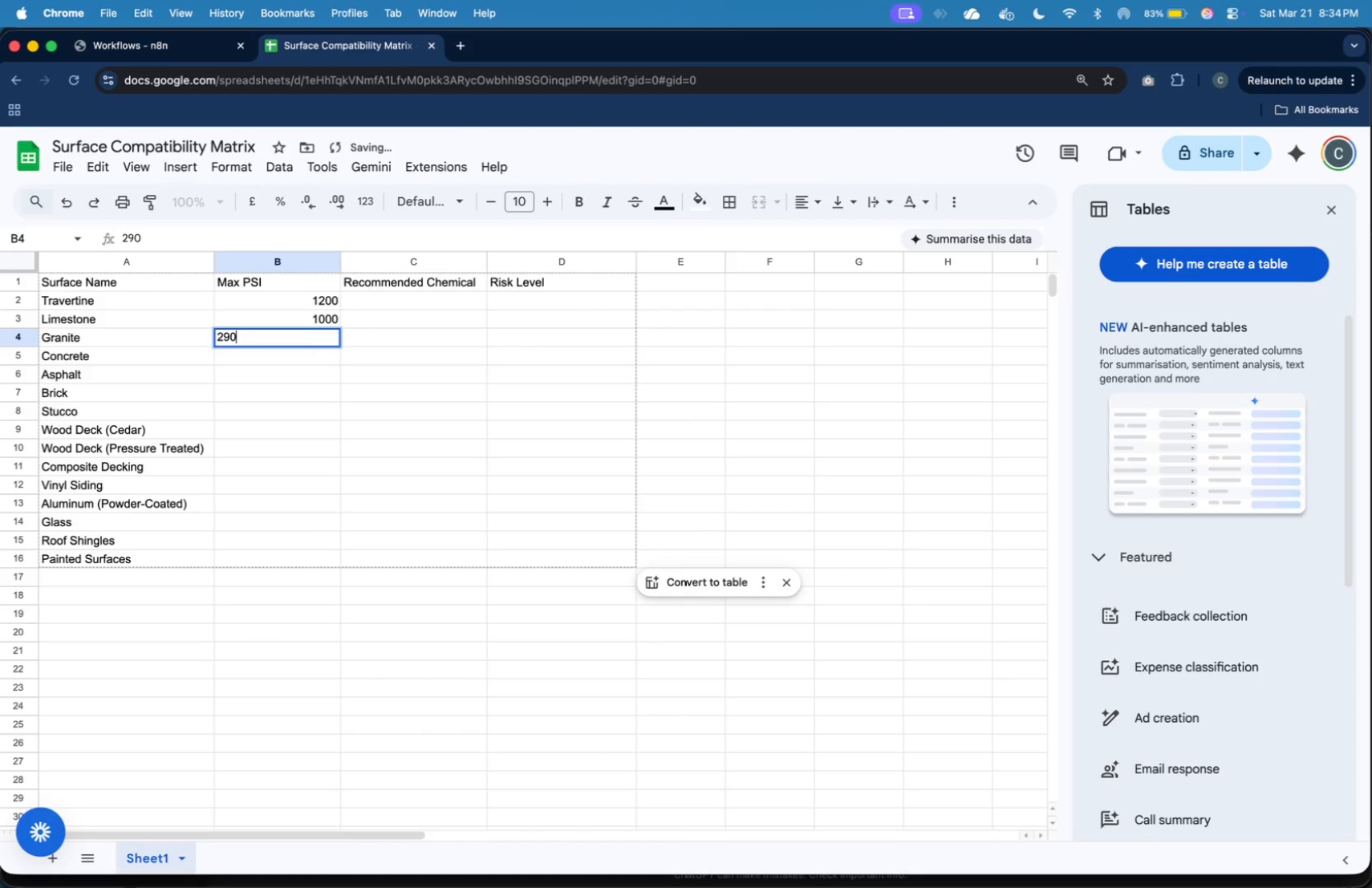 
type(290)
key(Backspace)
key(Backspace)
type(000)
 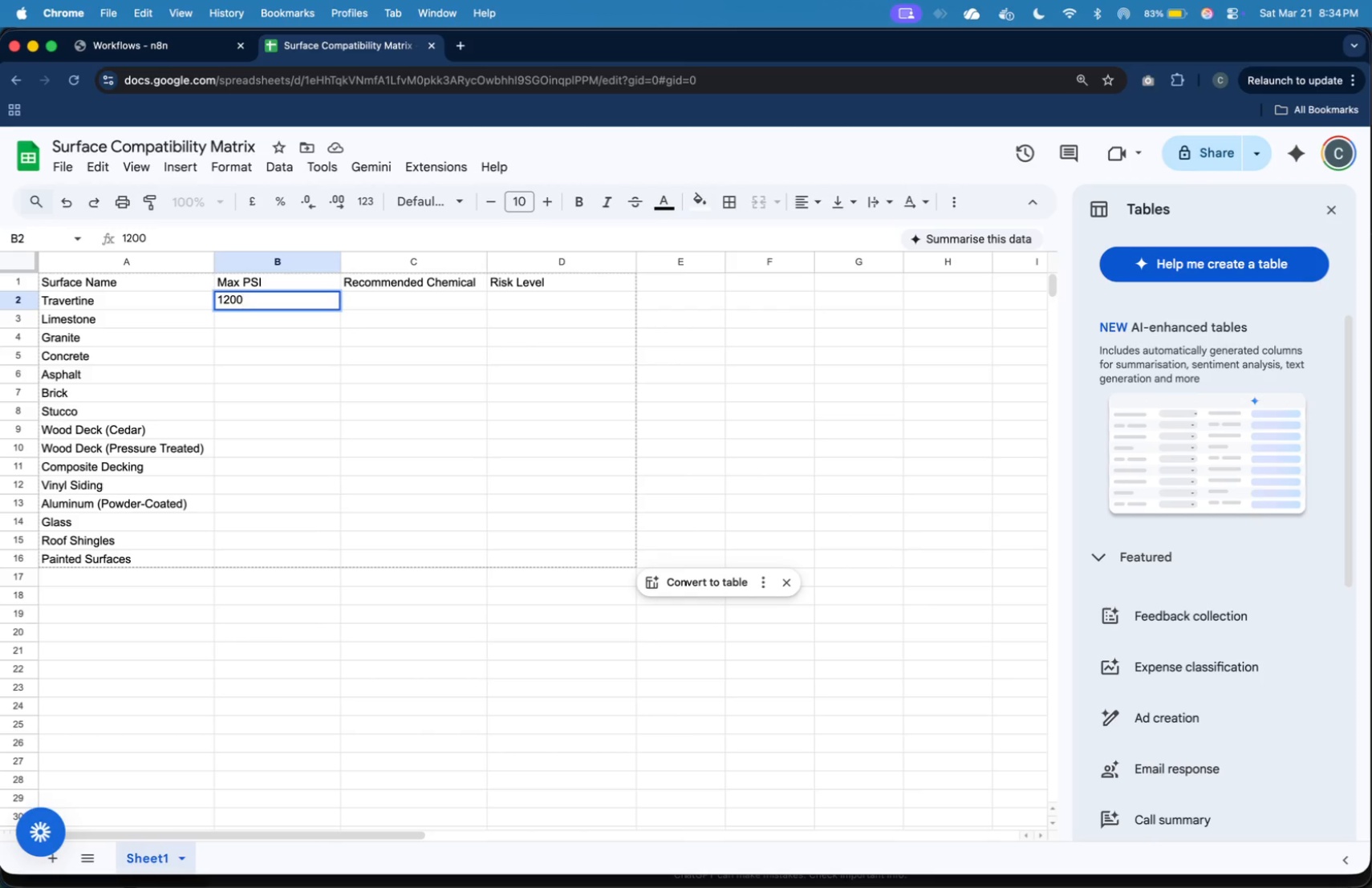 
key(Enter)
 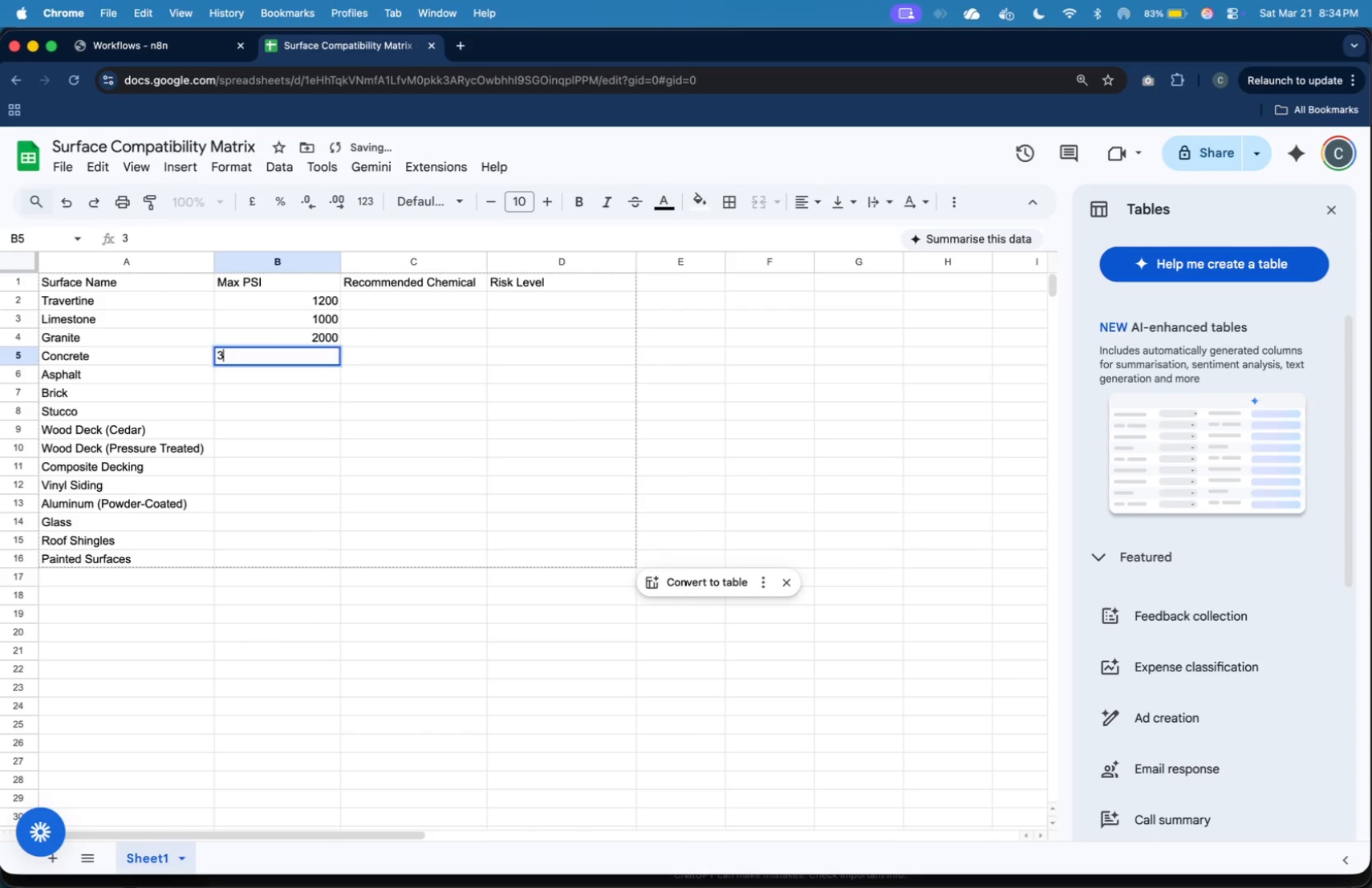 
type(3000)
 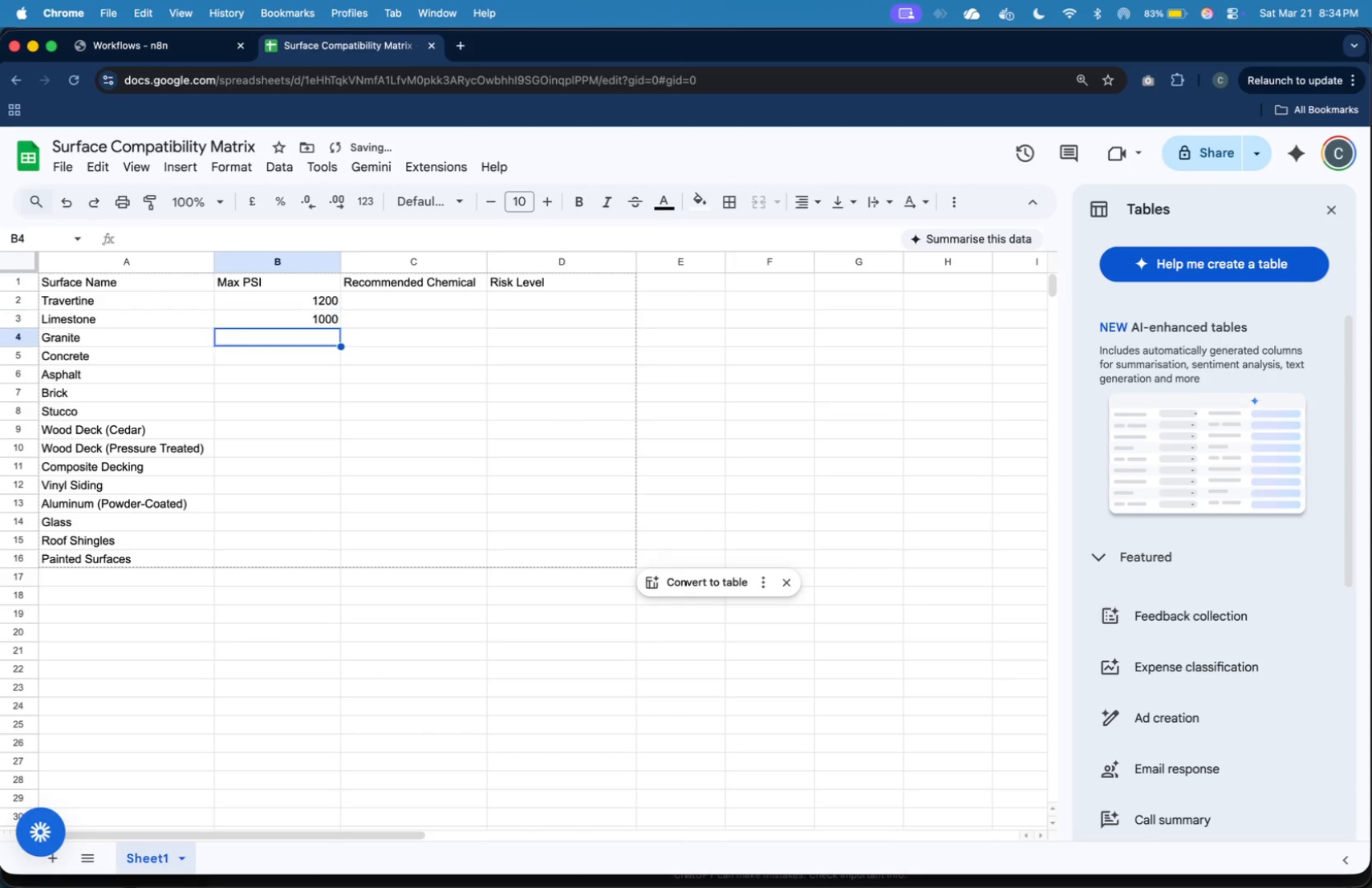 
key(Enter)
 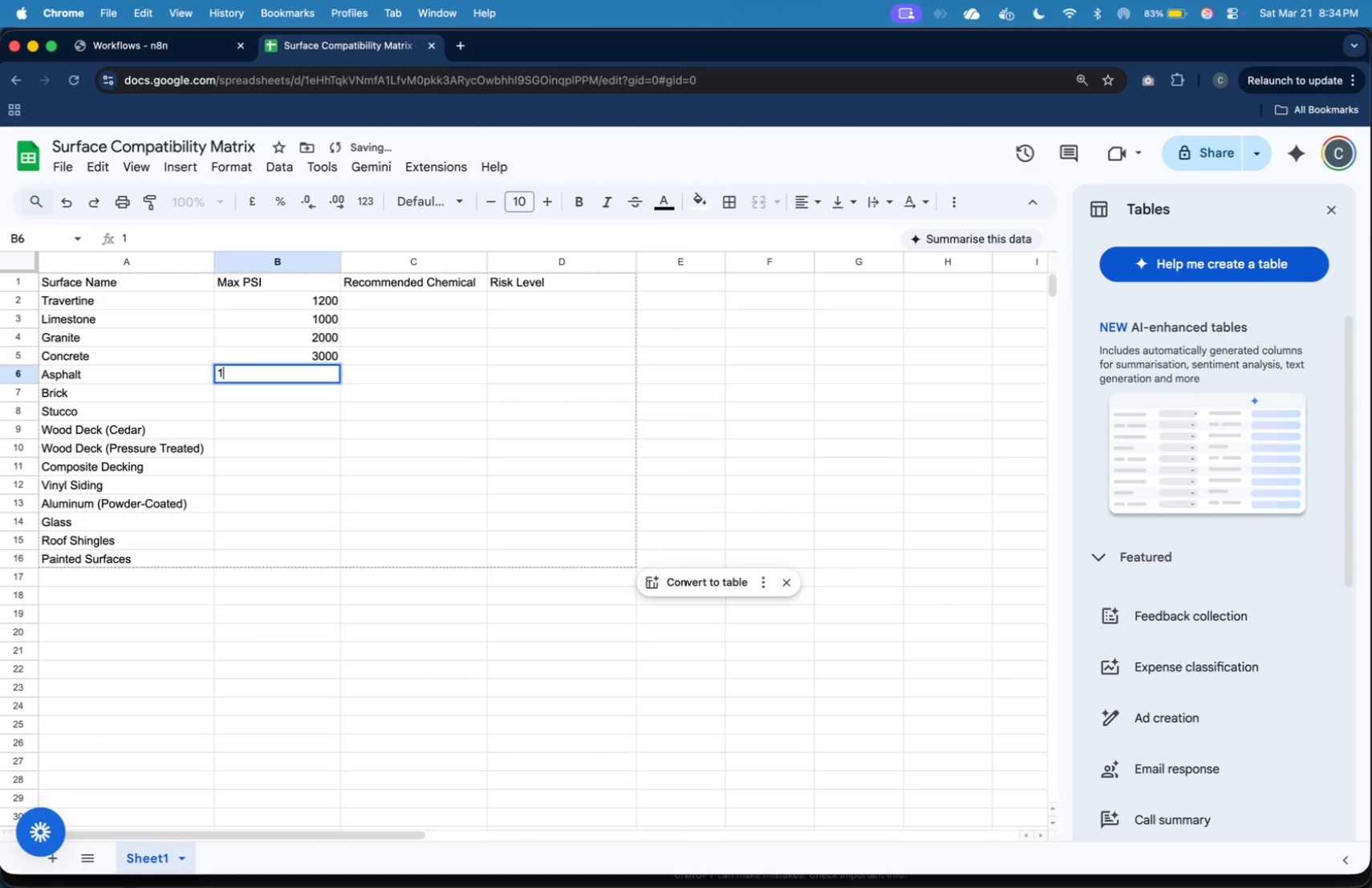 
type(1500)
 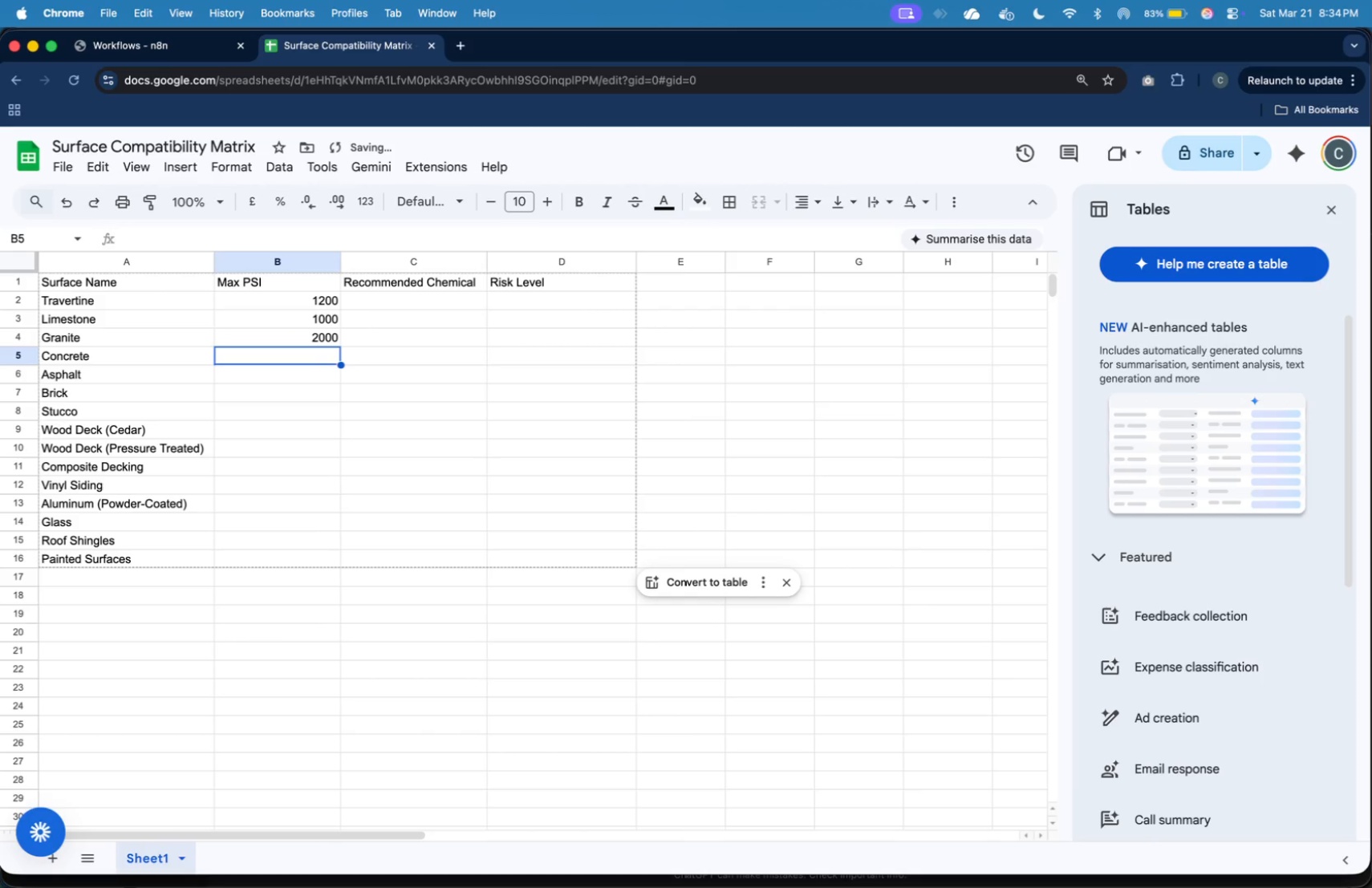 
key(Enter)
 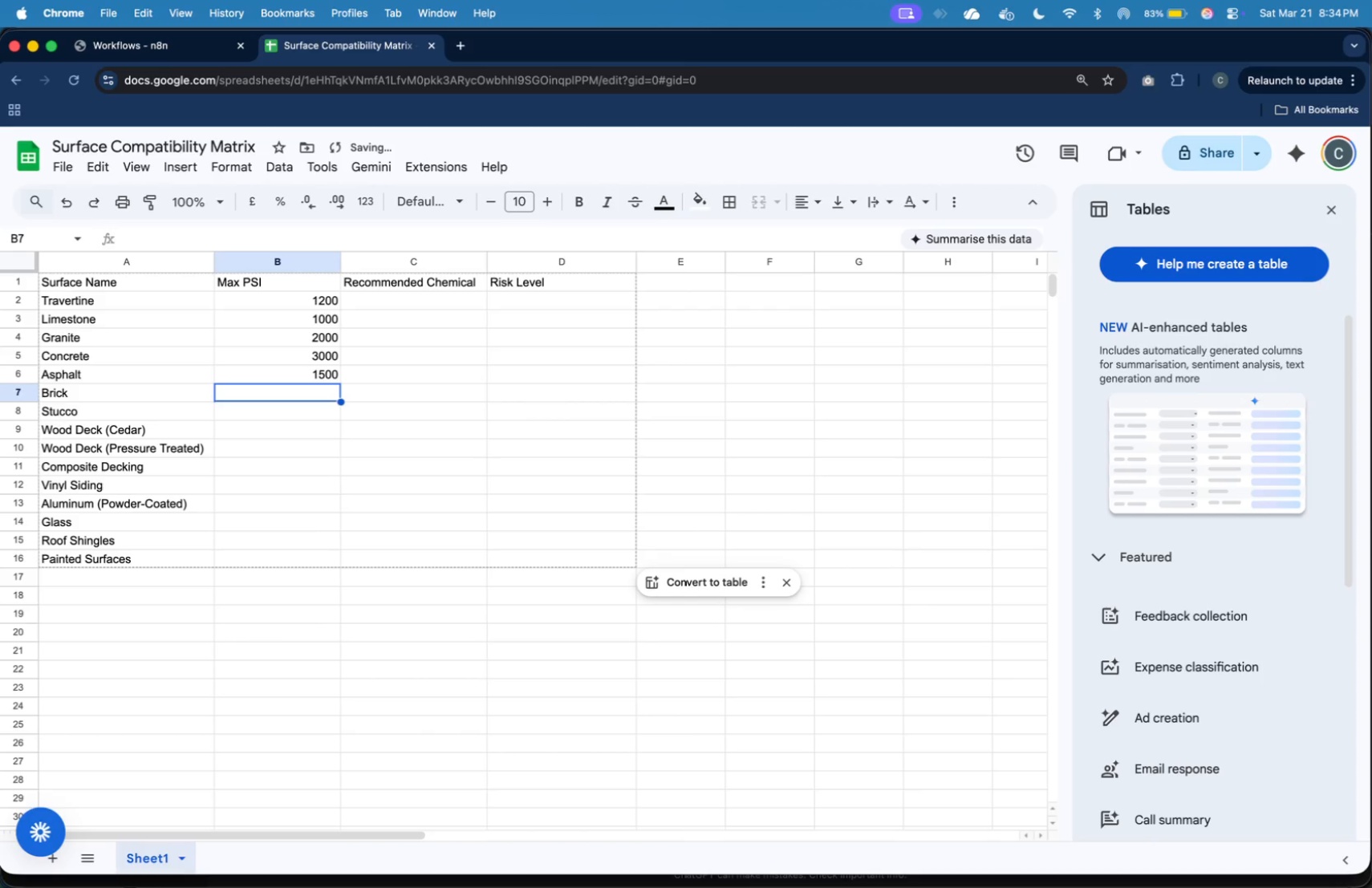 
type(2500)
 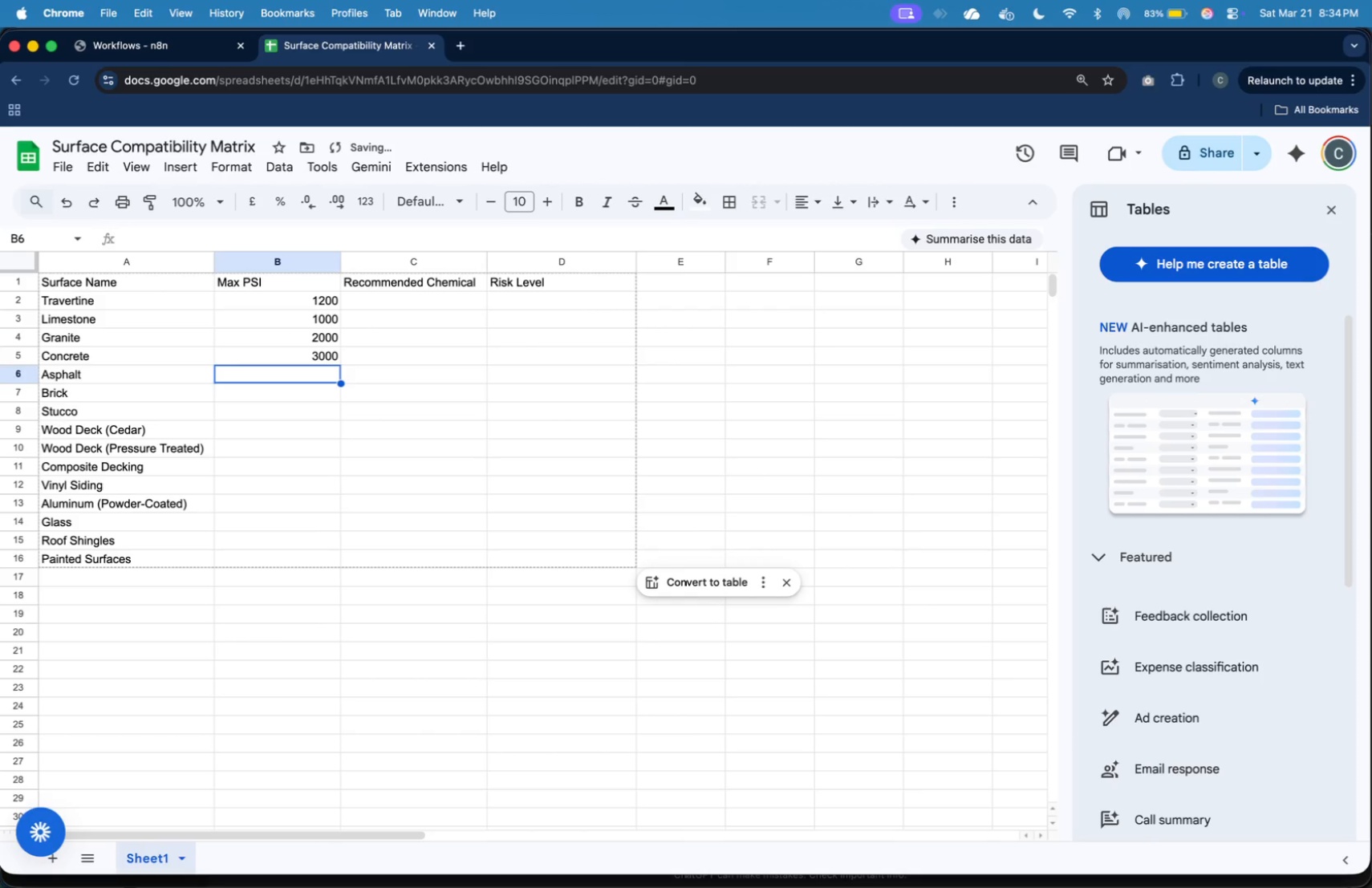 
key(Enter)
 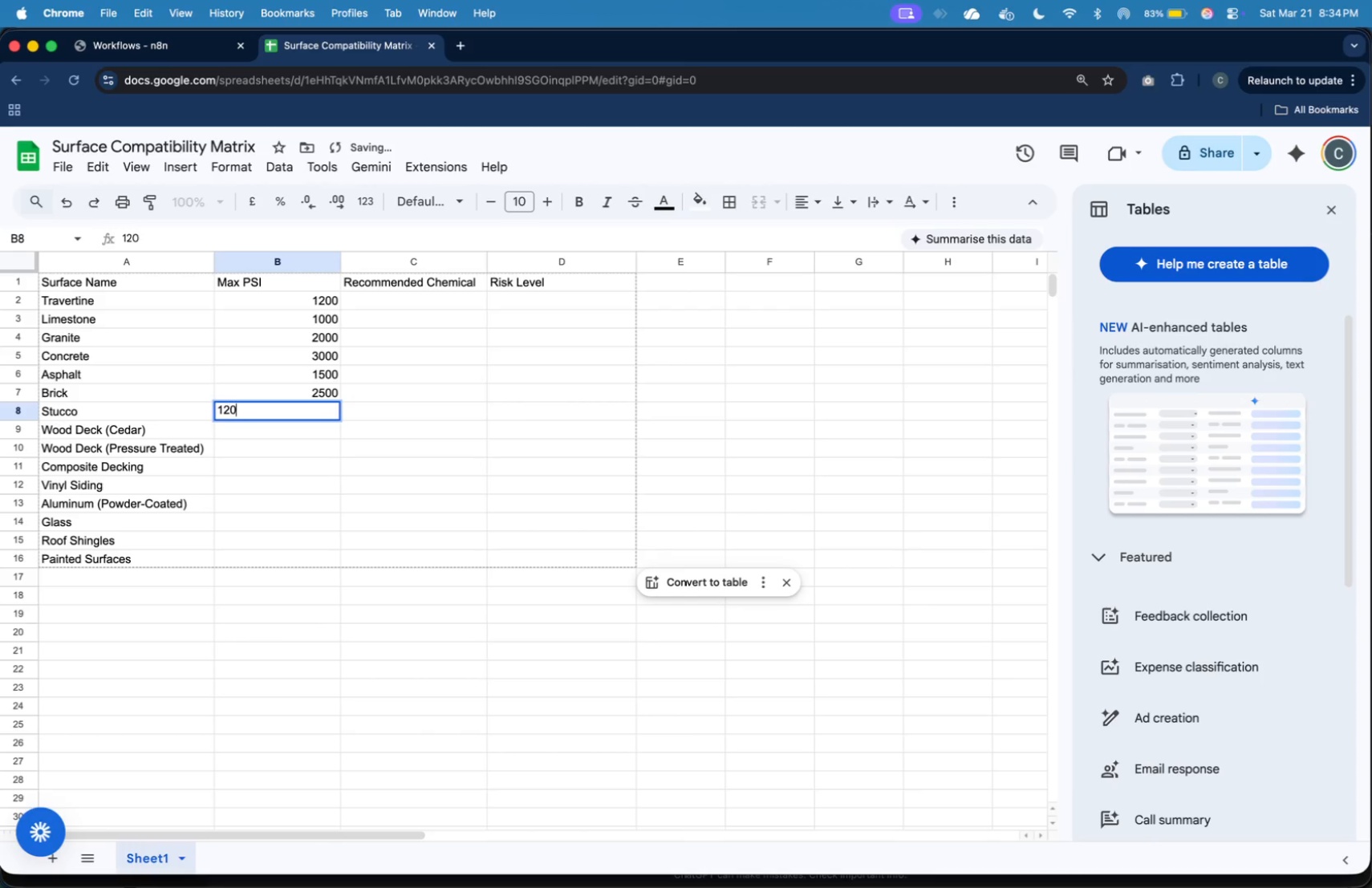 
type(1200)
 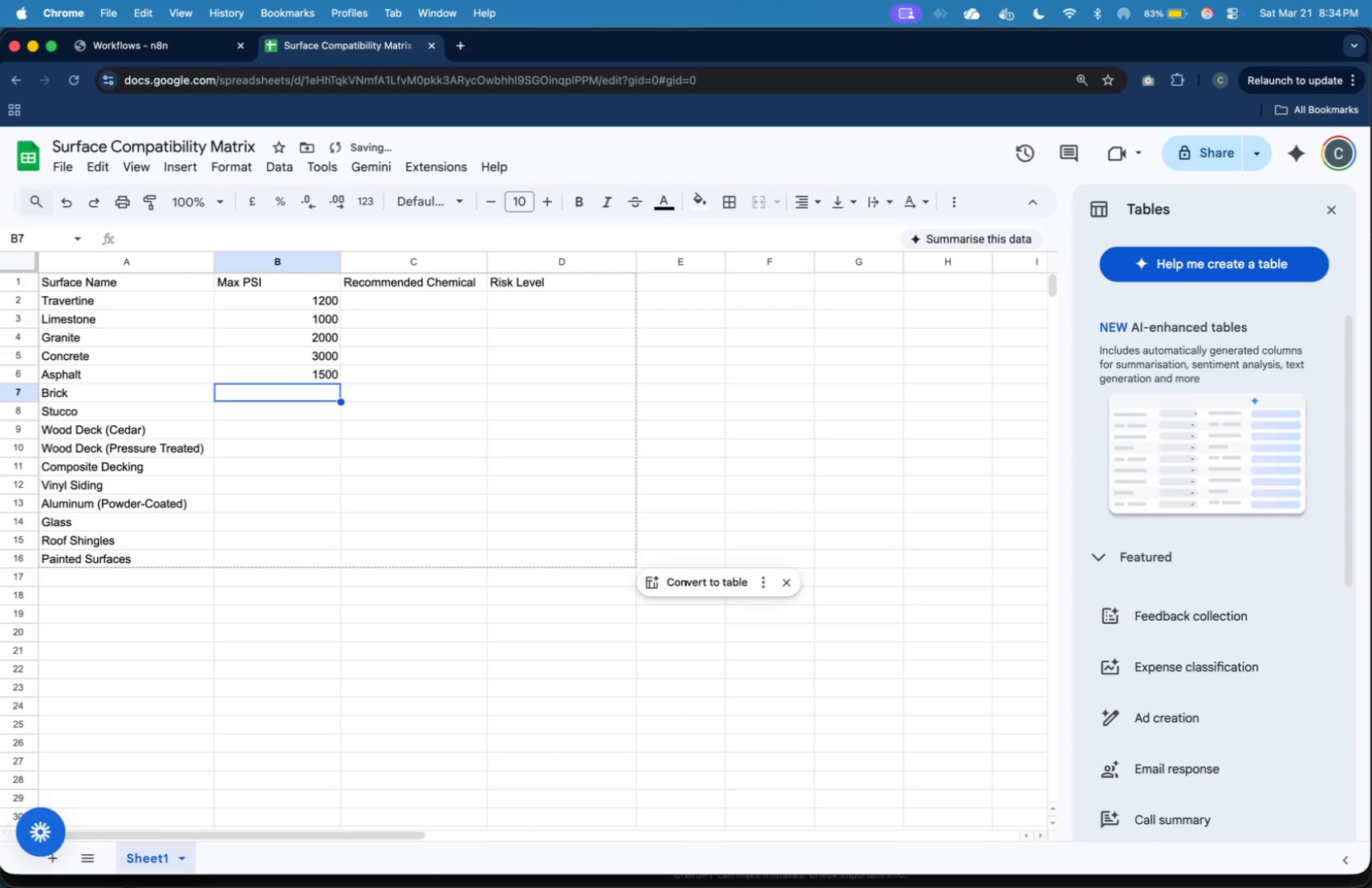 
key(Enter)
 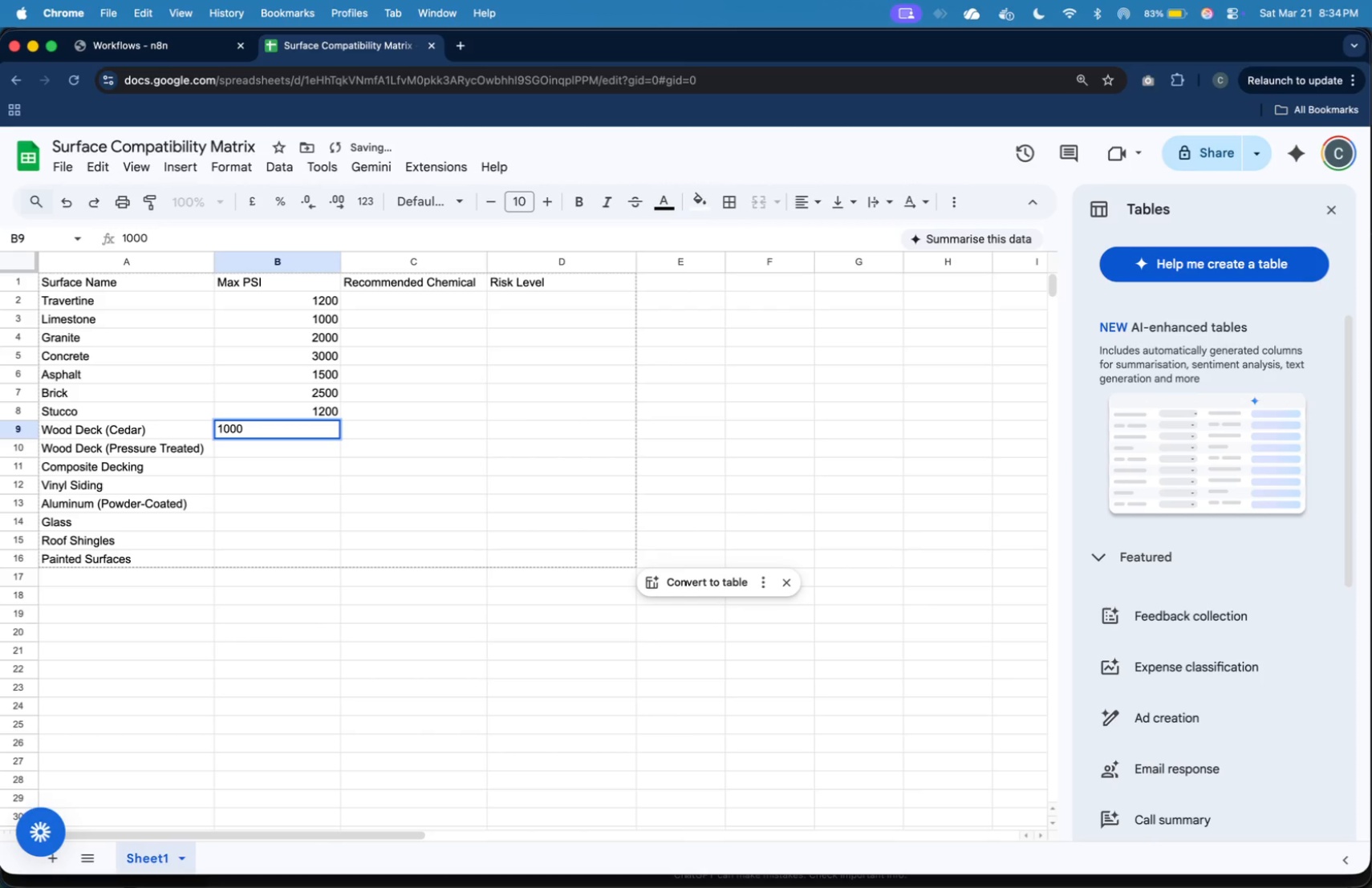 
type(1000)
 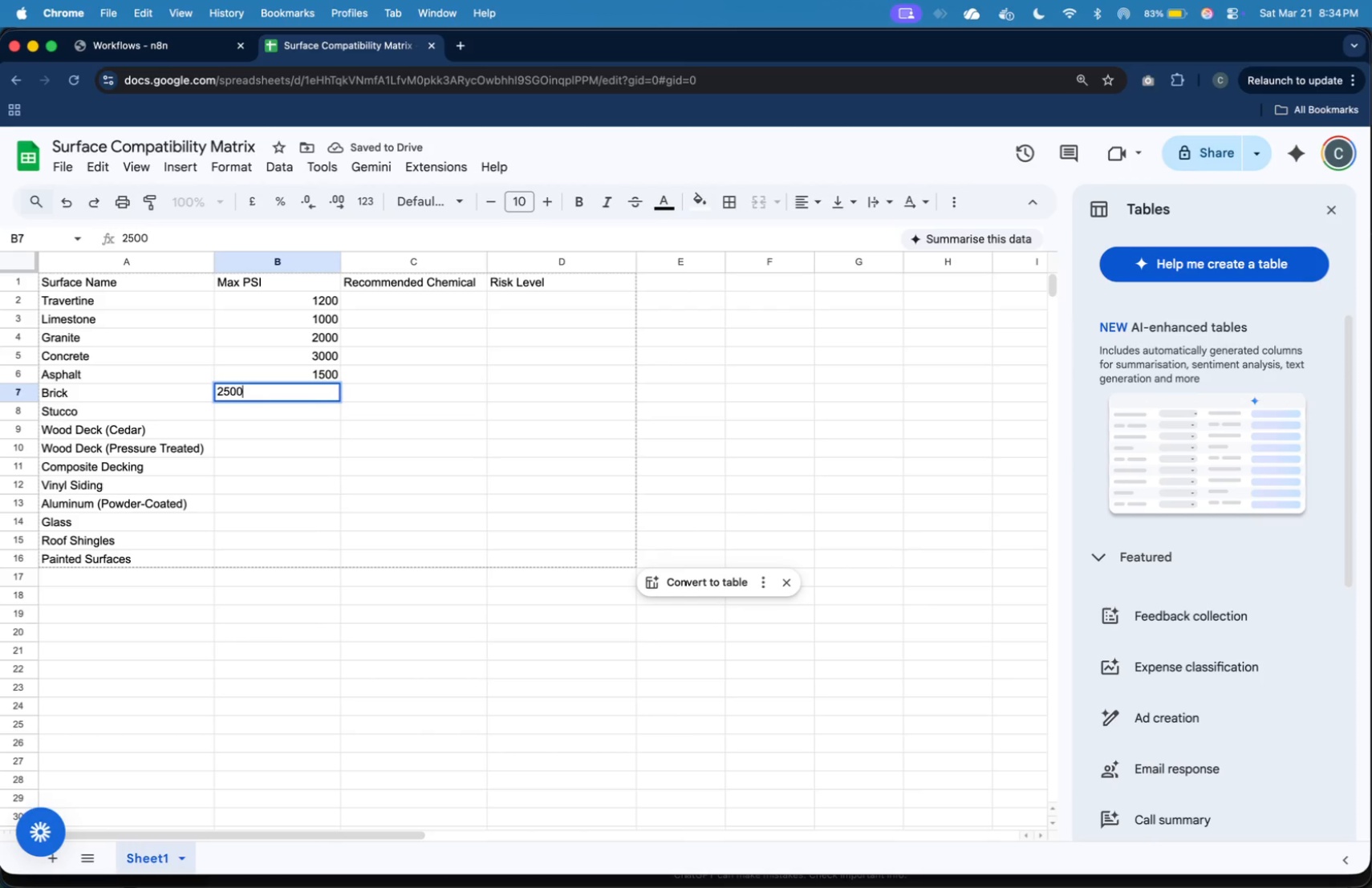 
key(Enter)
 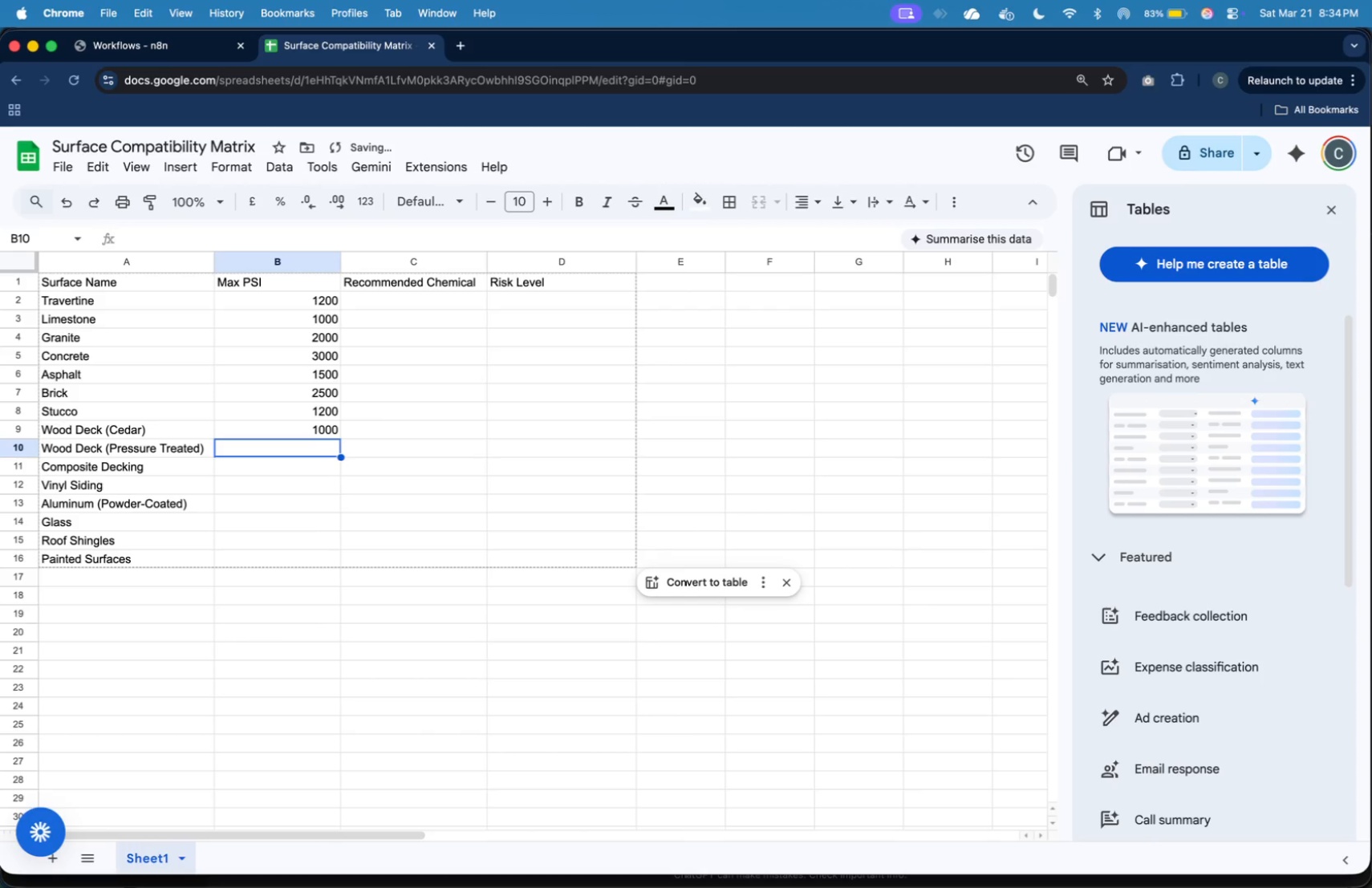 
type(1200)
 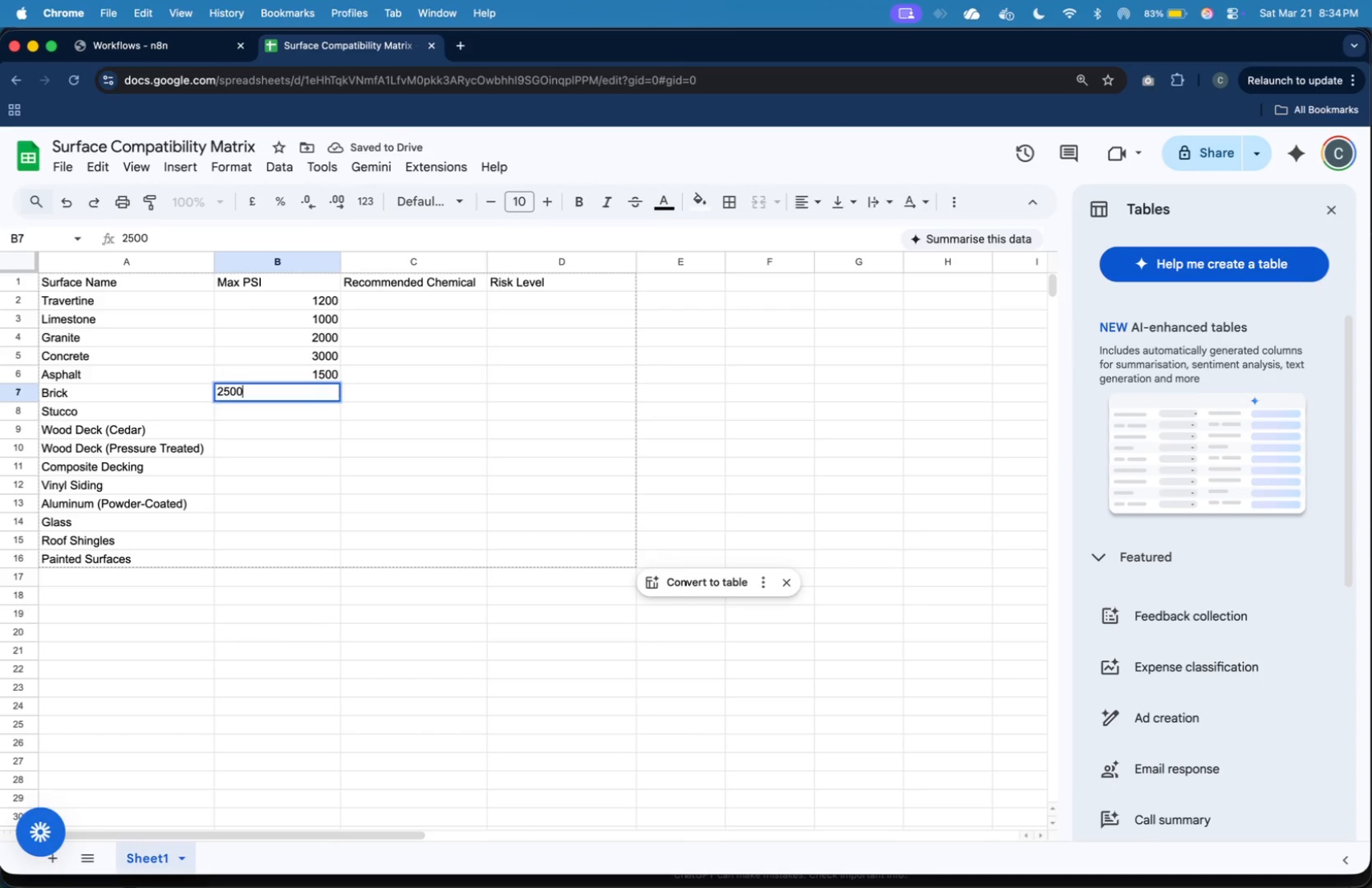 
key(Enter)
 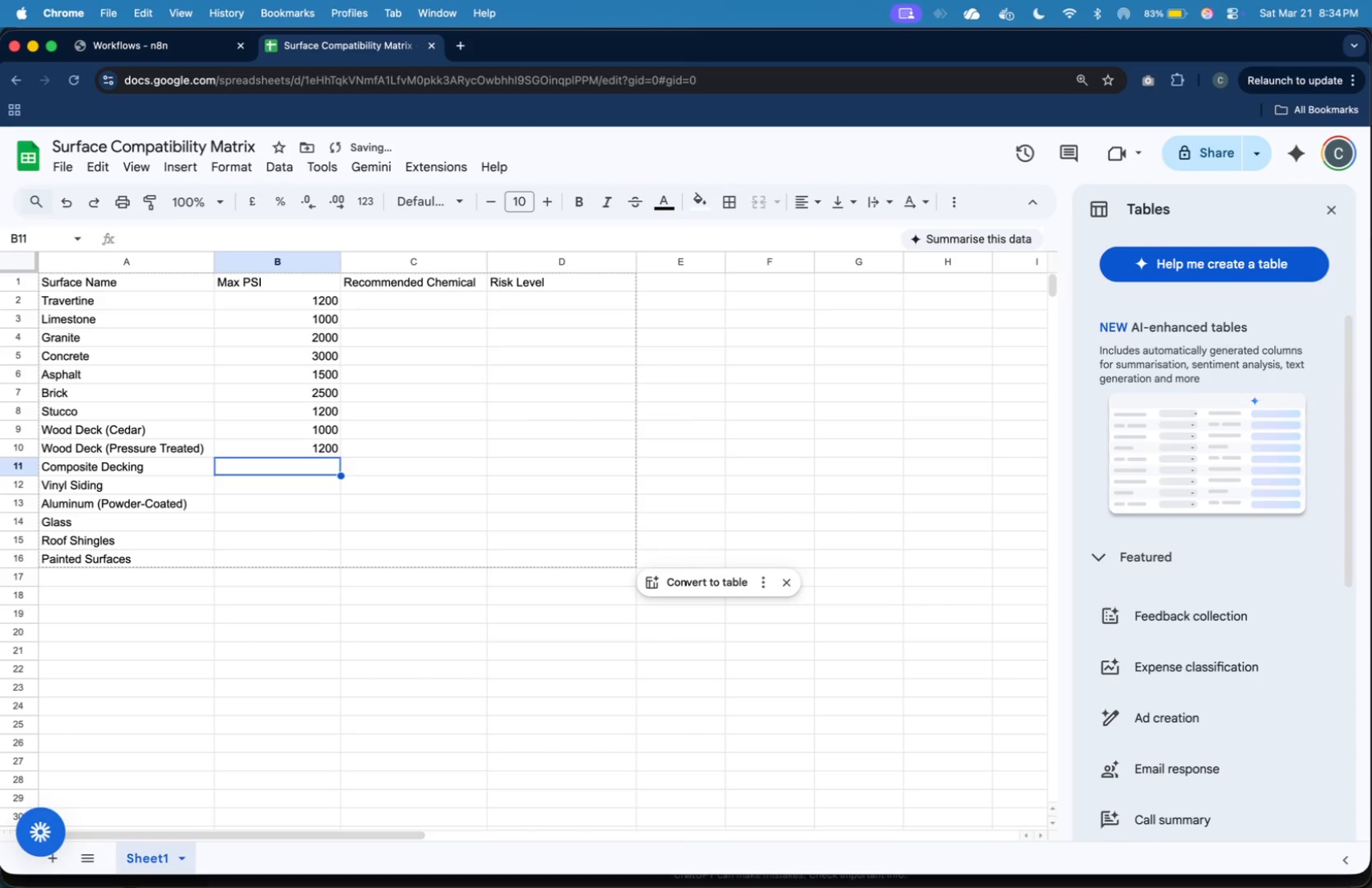 
type(1500)
 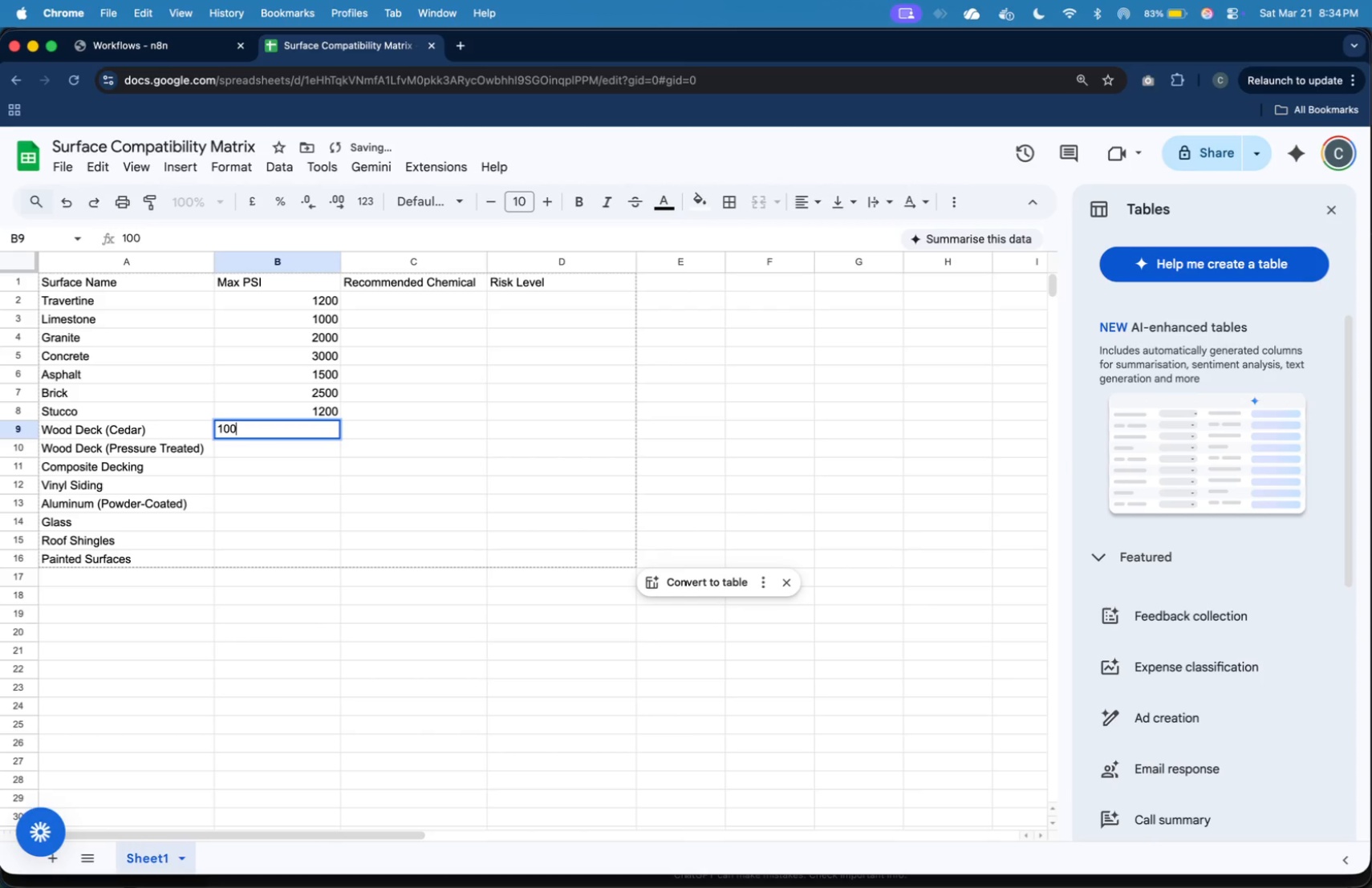 
key(Enter)
 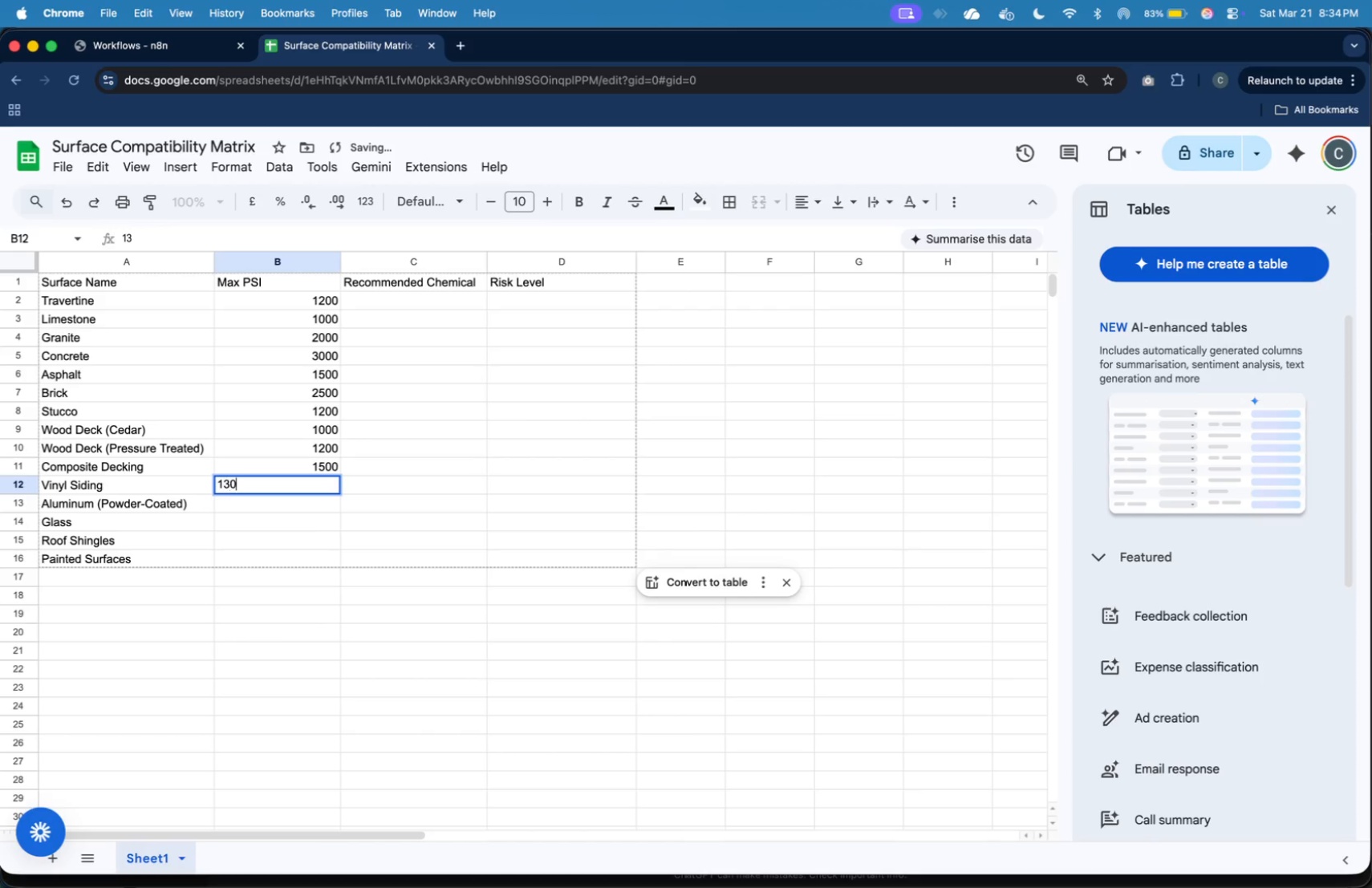 
type(1300)
 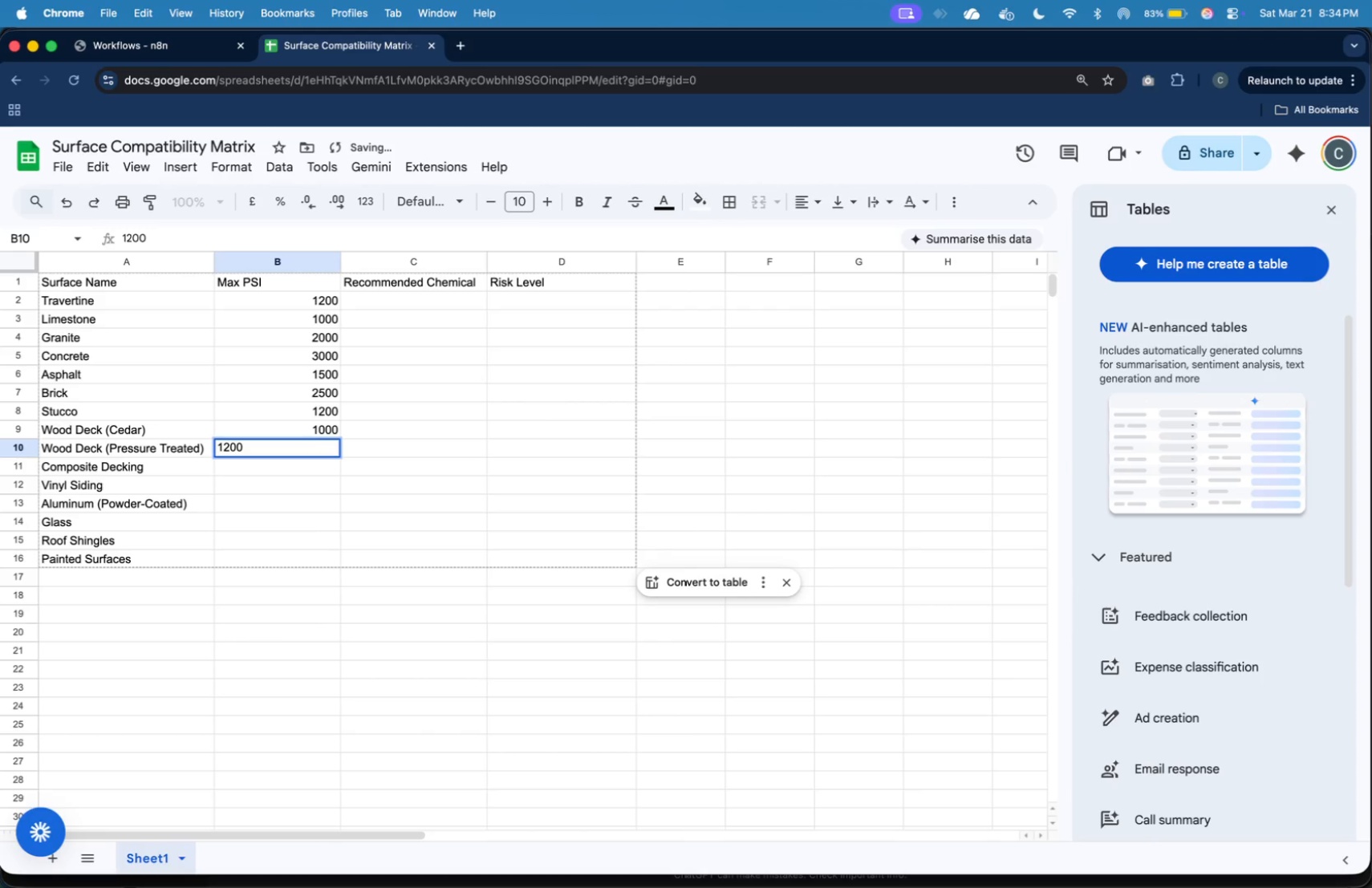 
key(Enter)
 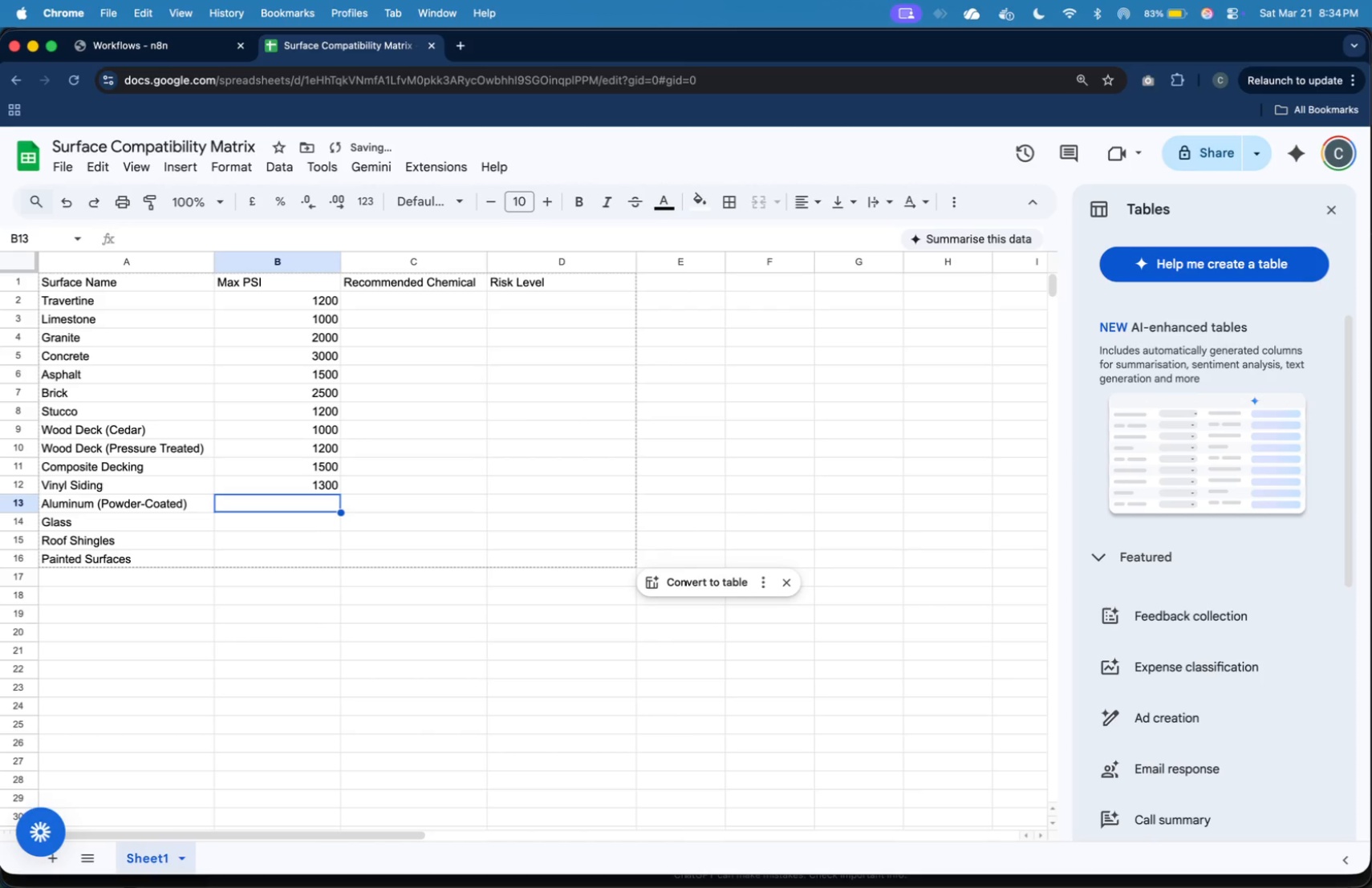 
type(1000)
 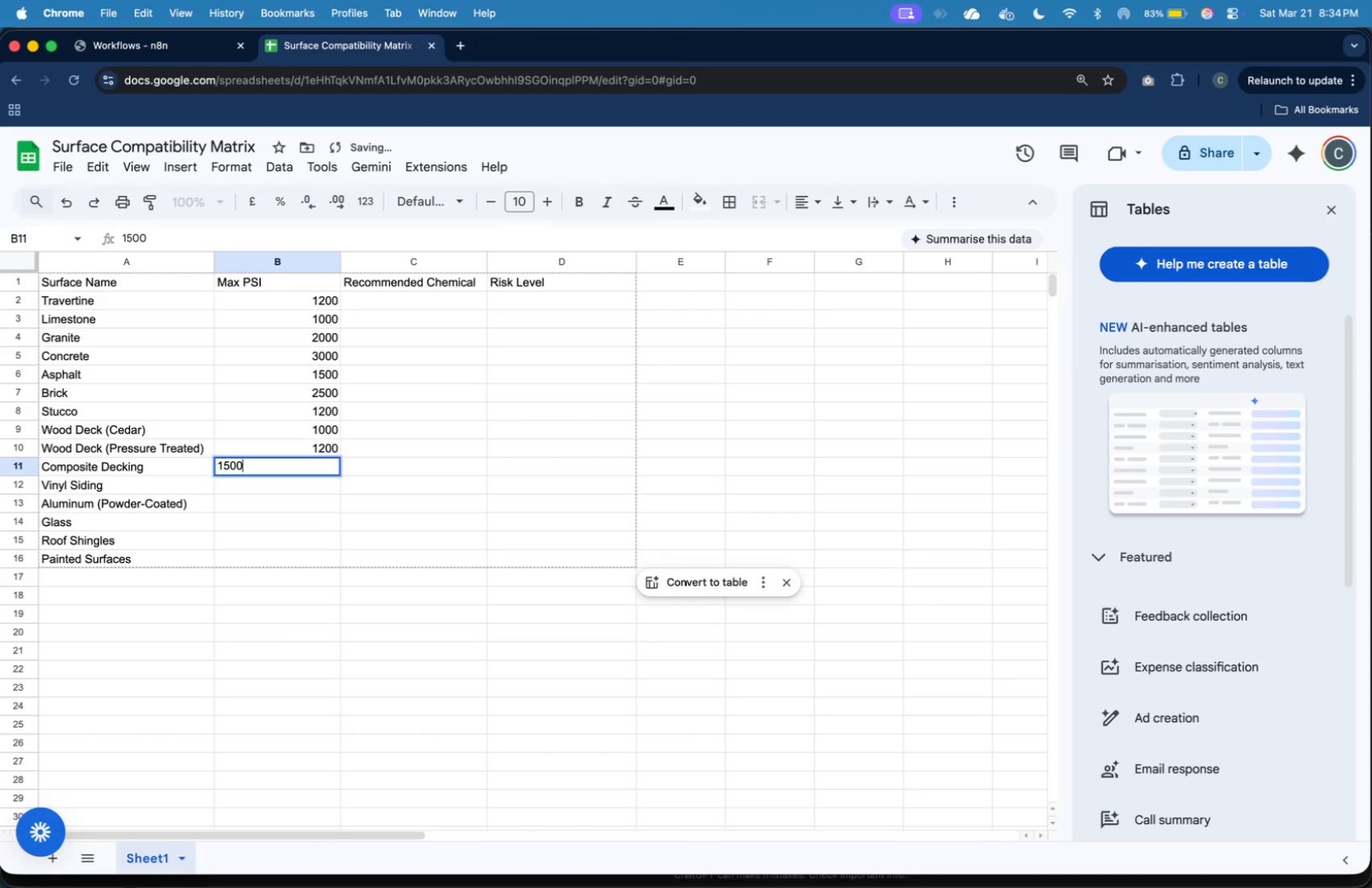 
key(Enter)
 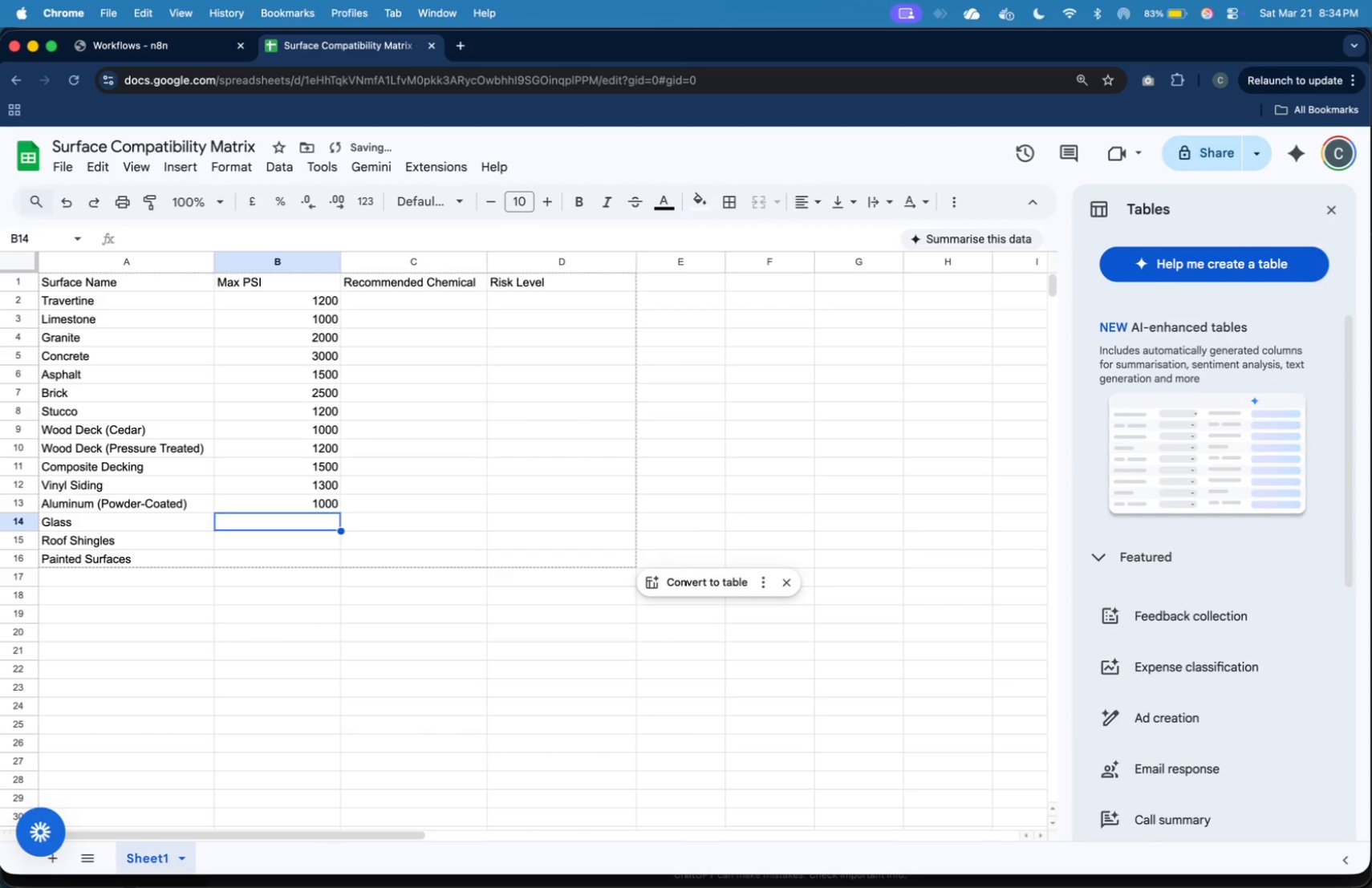 
type(500)
 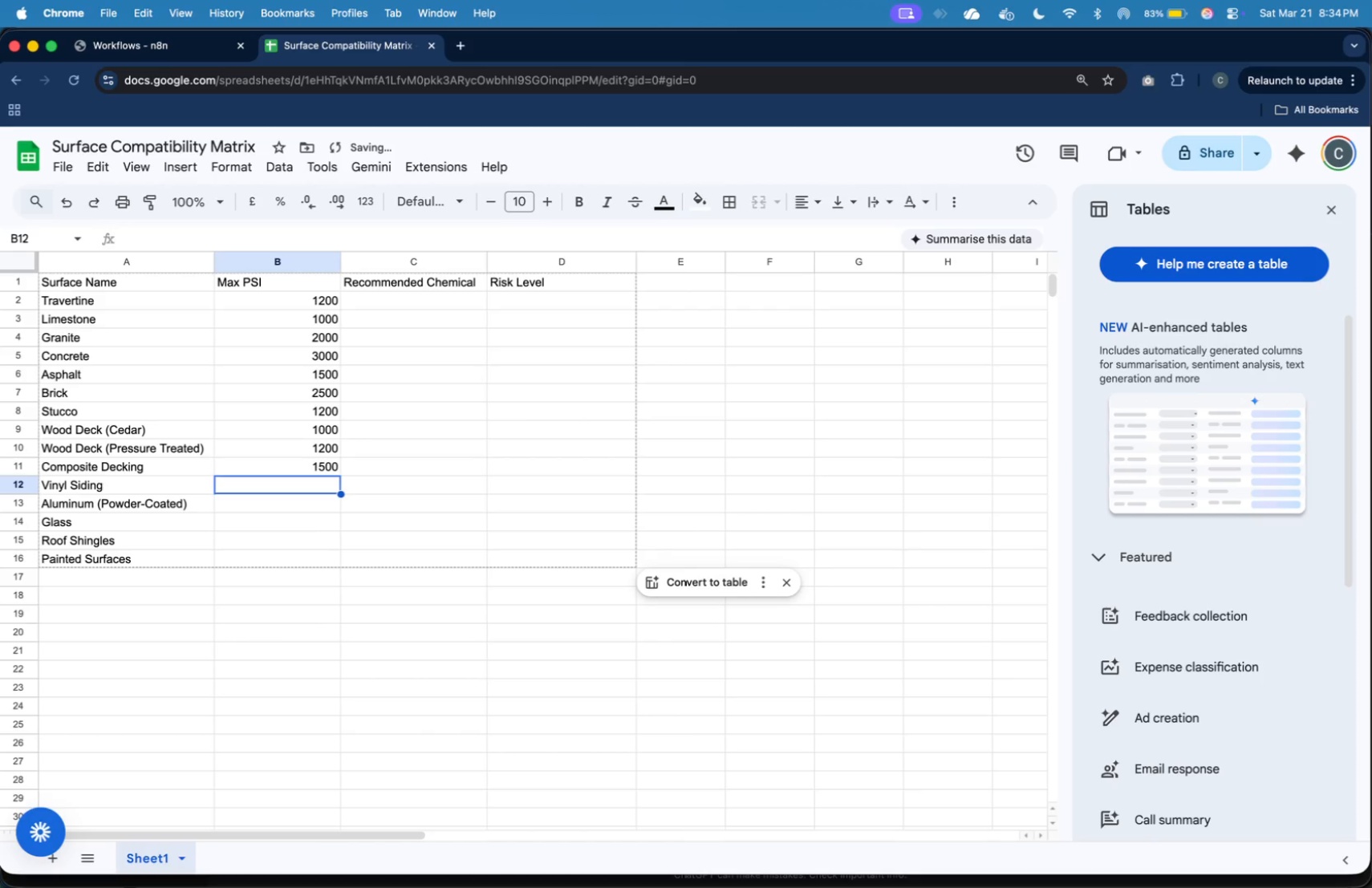 
key(Enter)
 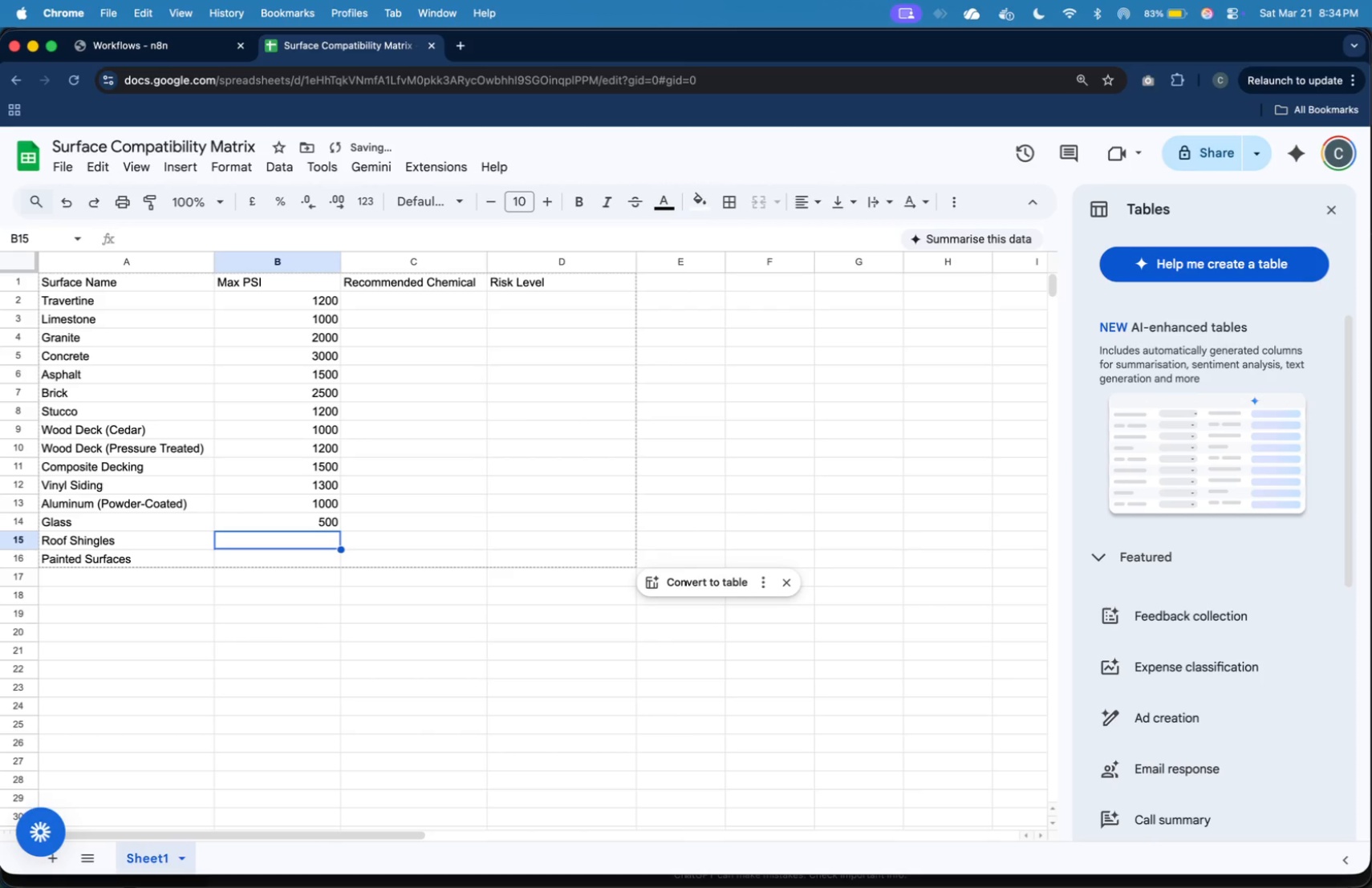 
type(500)
 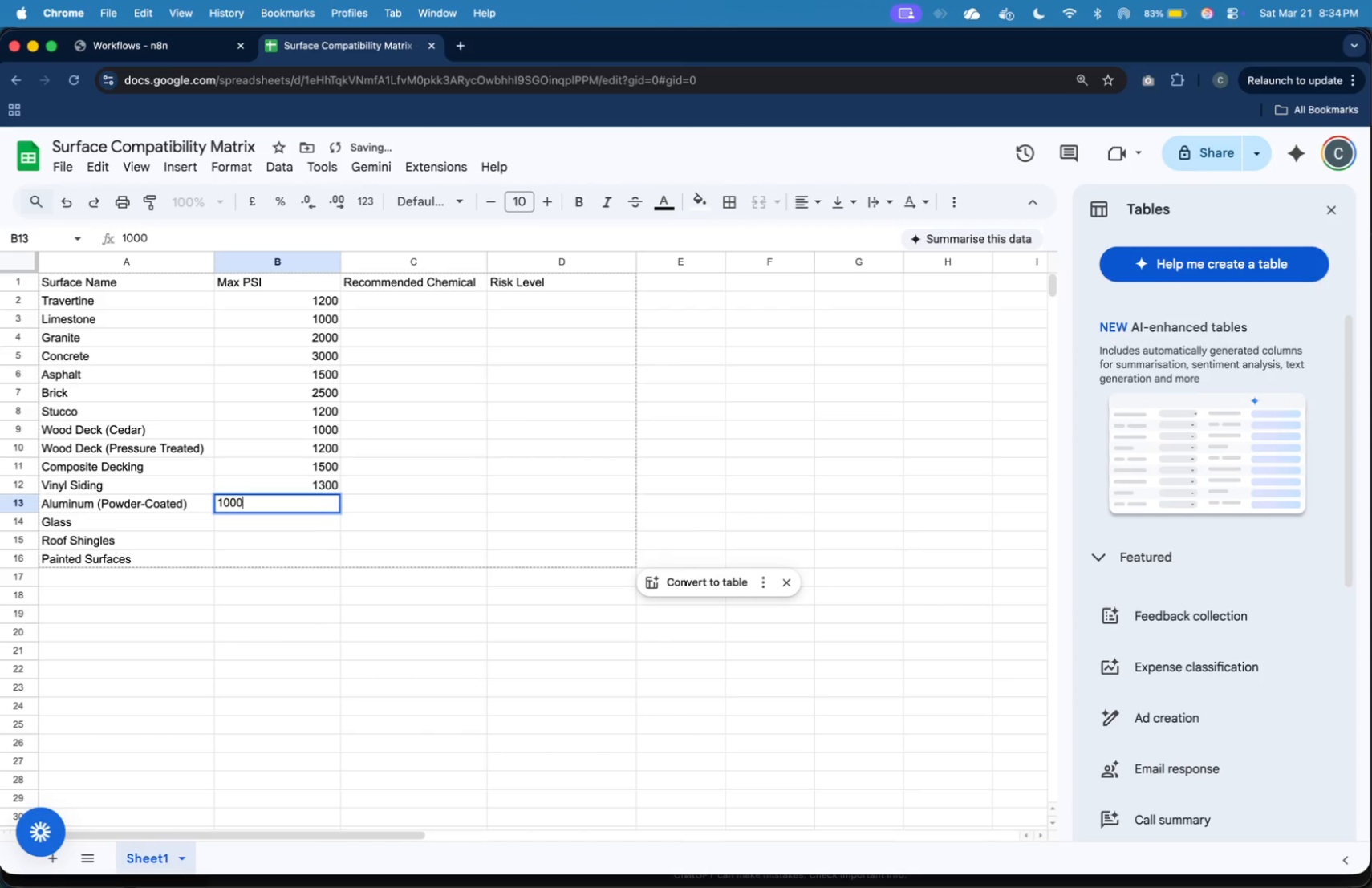 
key(Enter)
 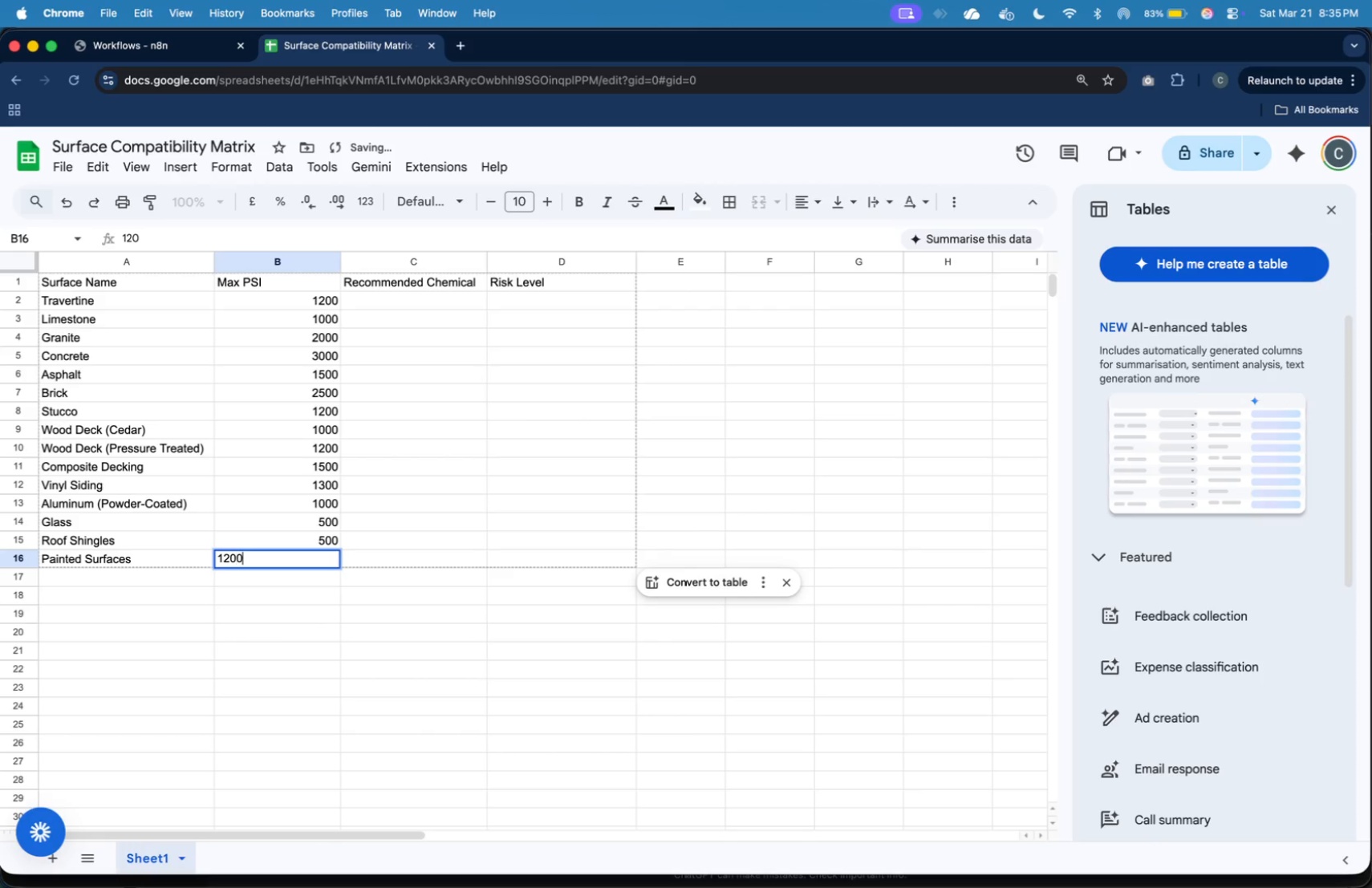 
type(1200)
 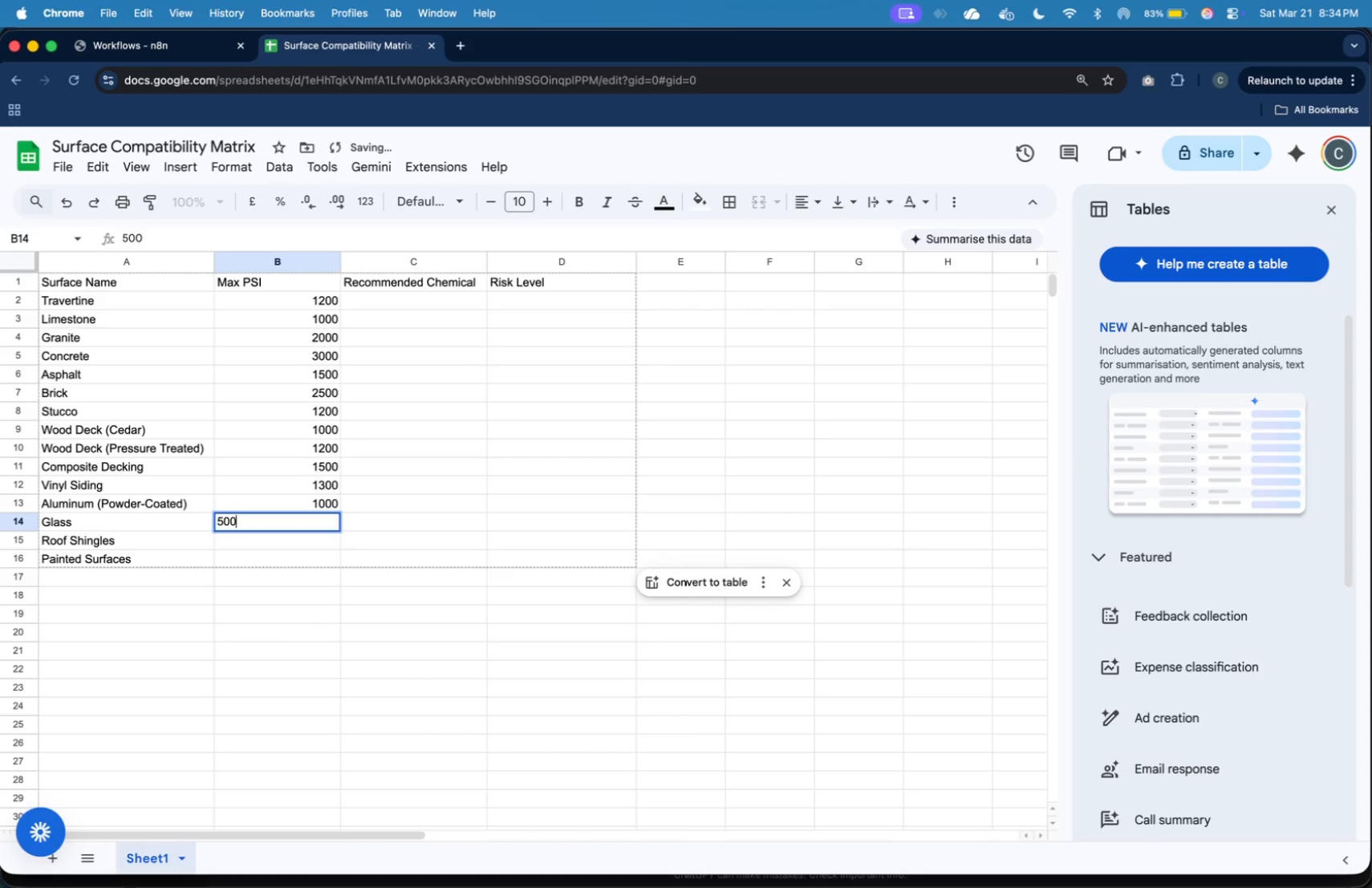 
key(Enter)
 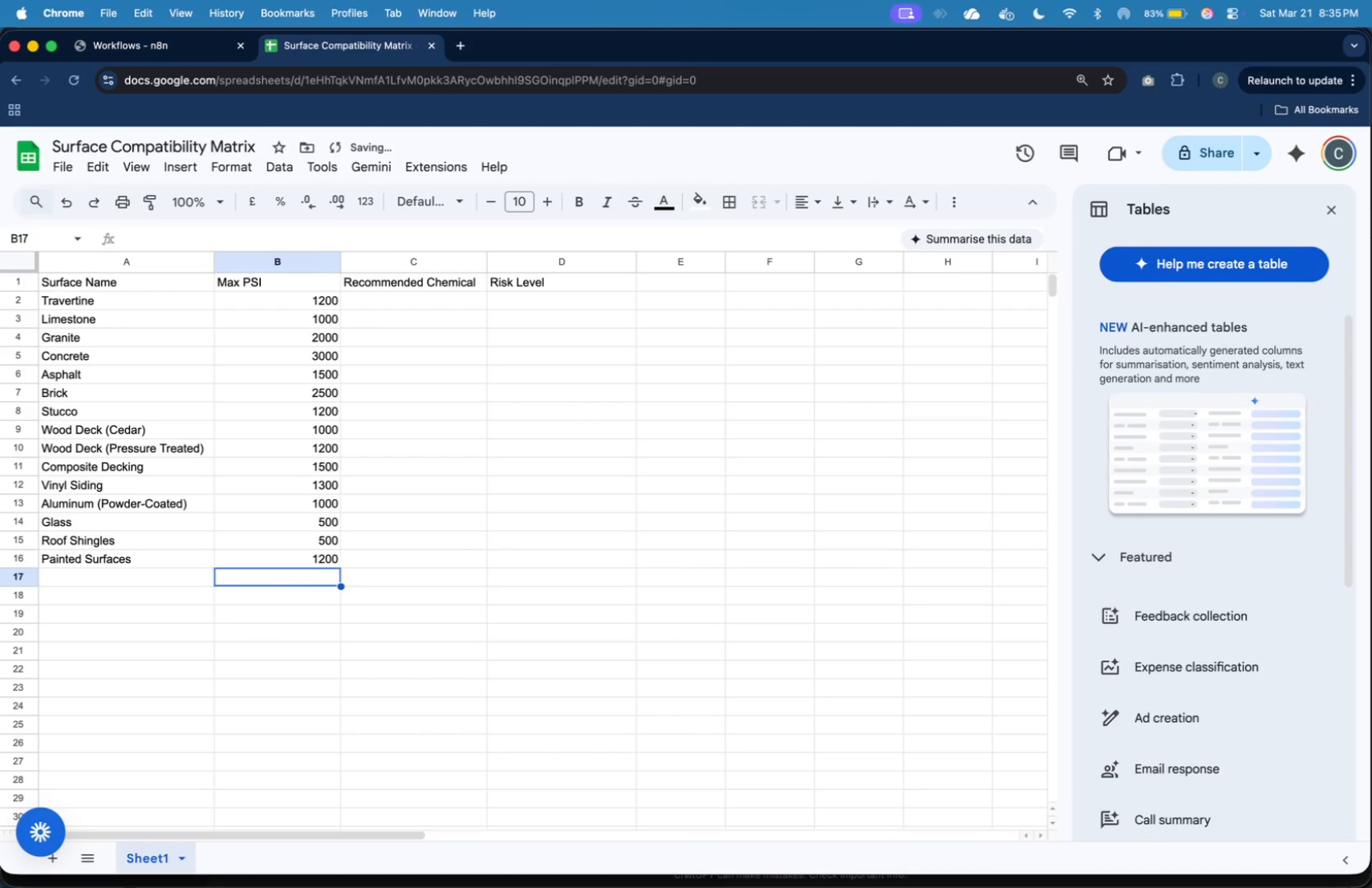 
key(ArrowRight)
 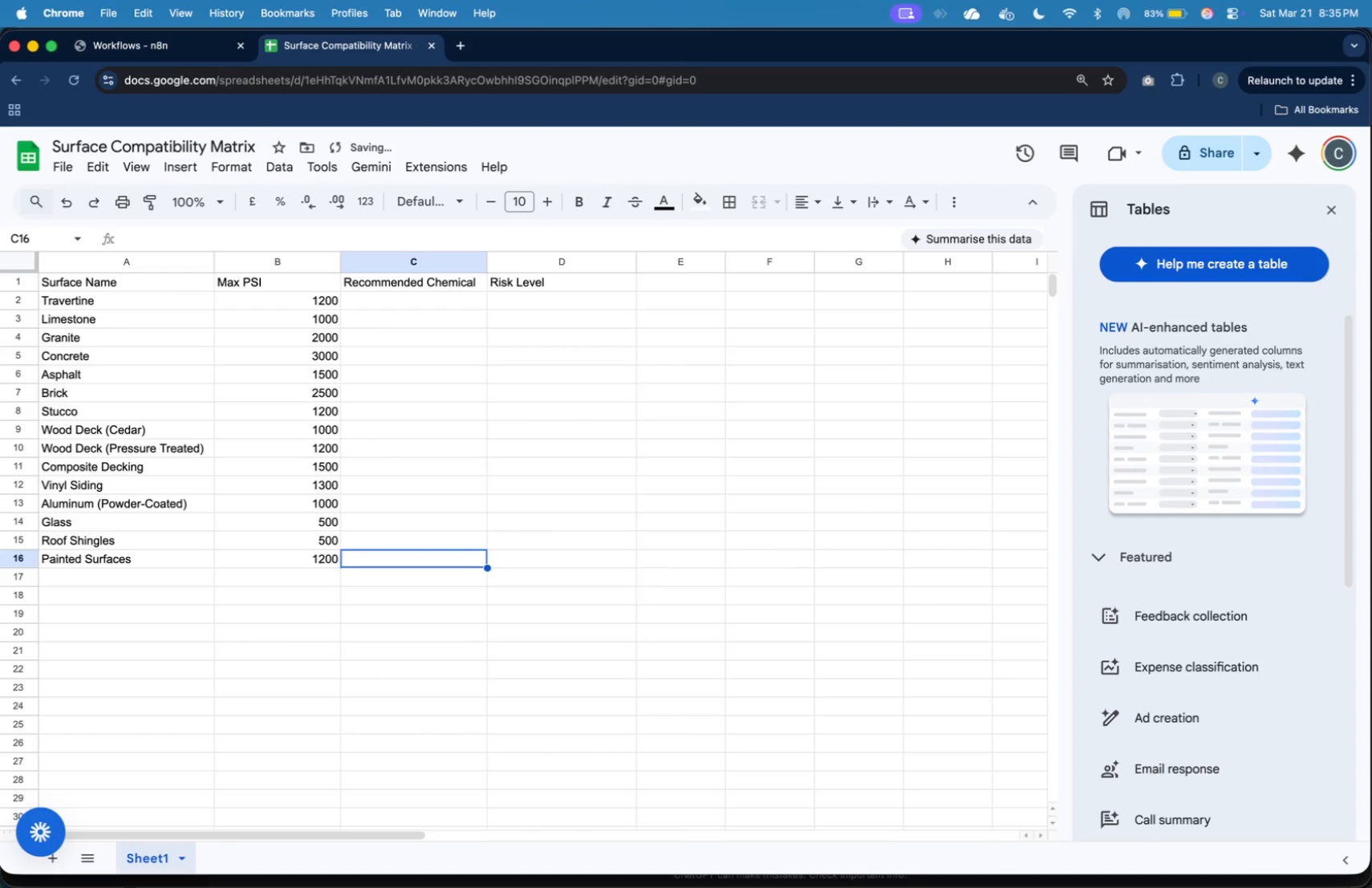 
hold_key(key=ArrowUp, duration=1.48)
 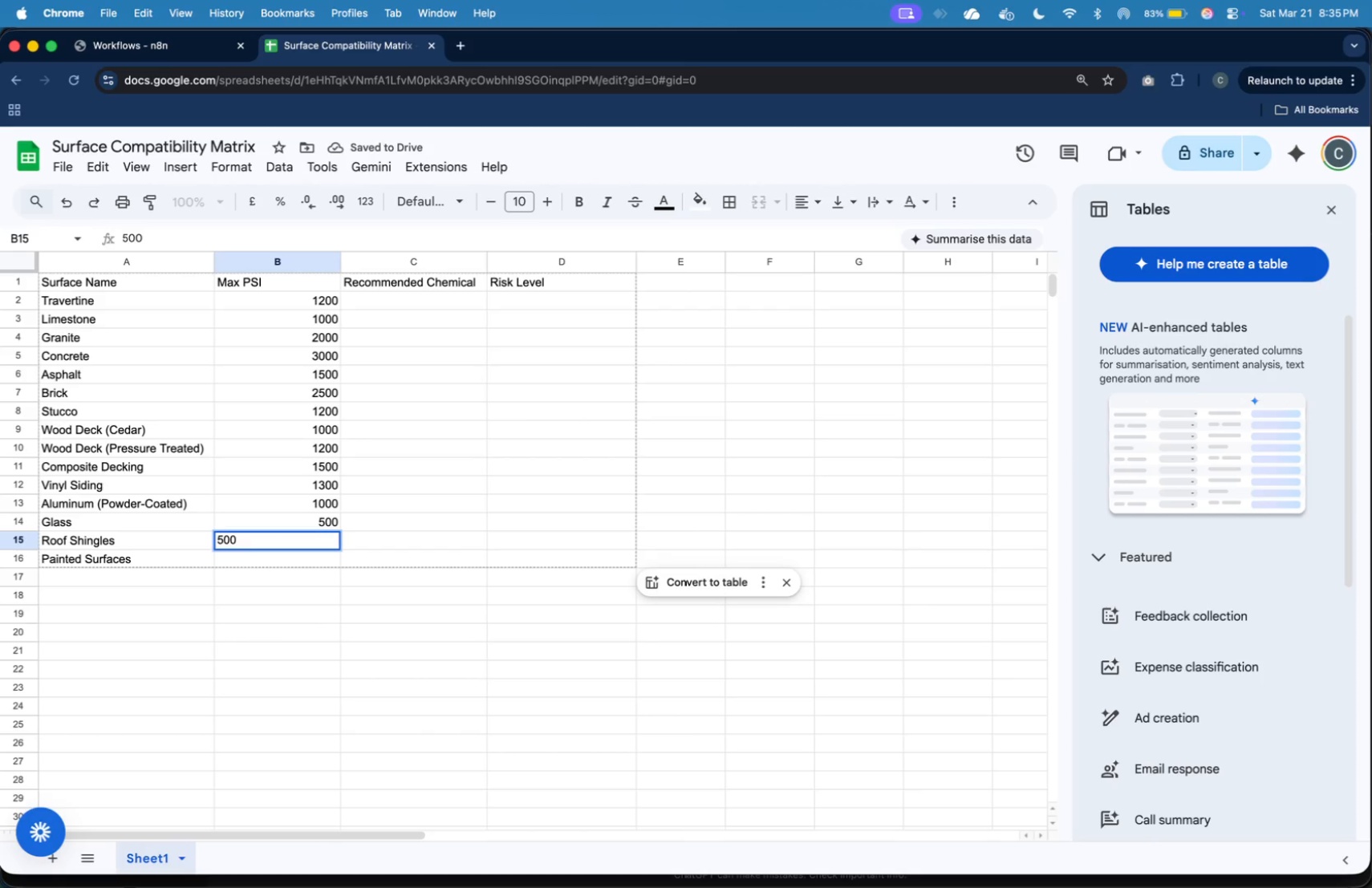 
key(ArrowUp)
 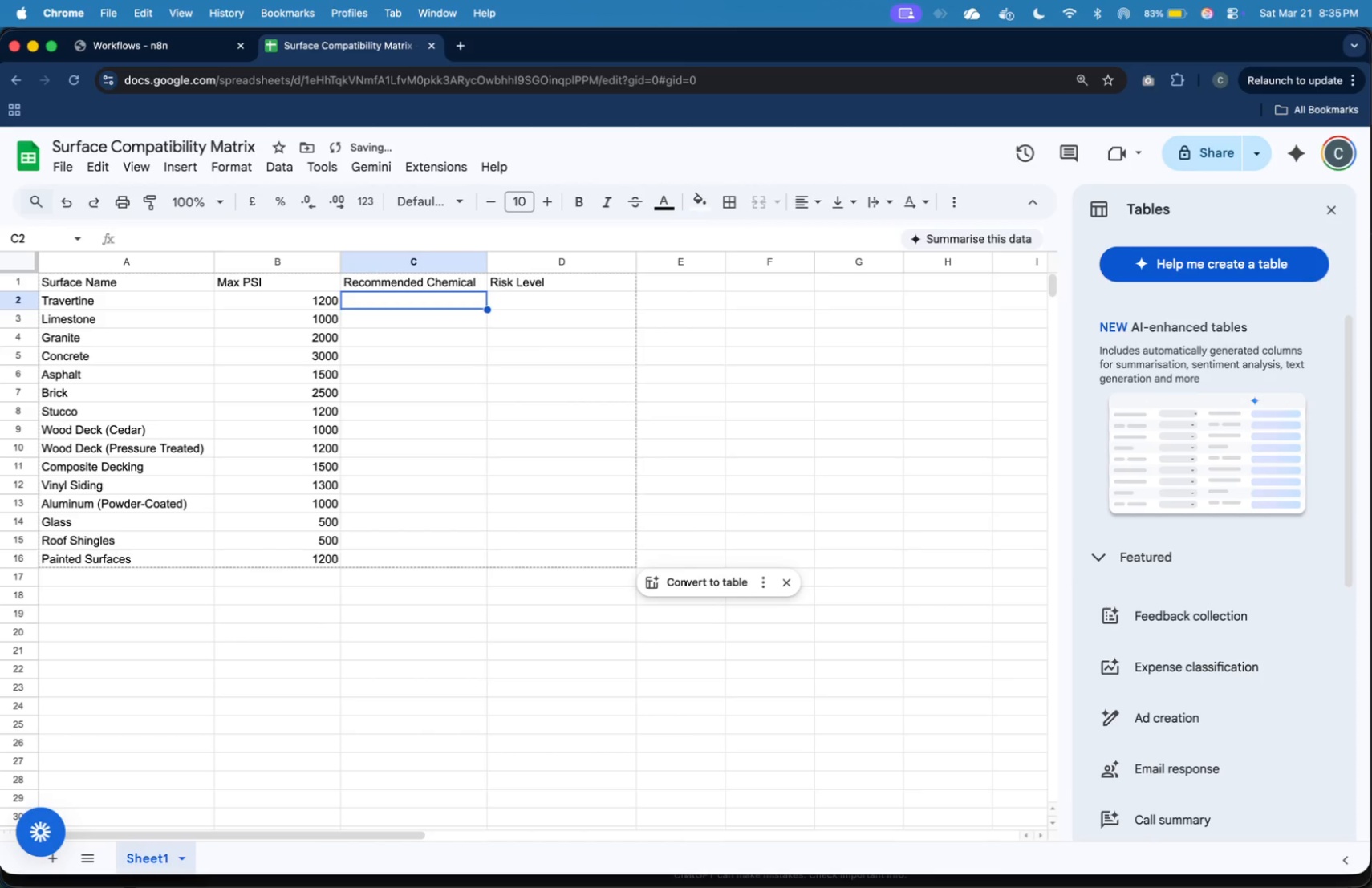 
key(ArrowUp)
 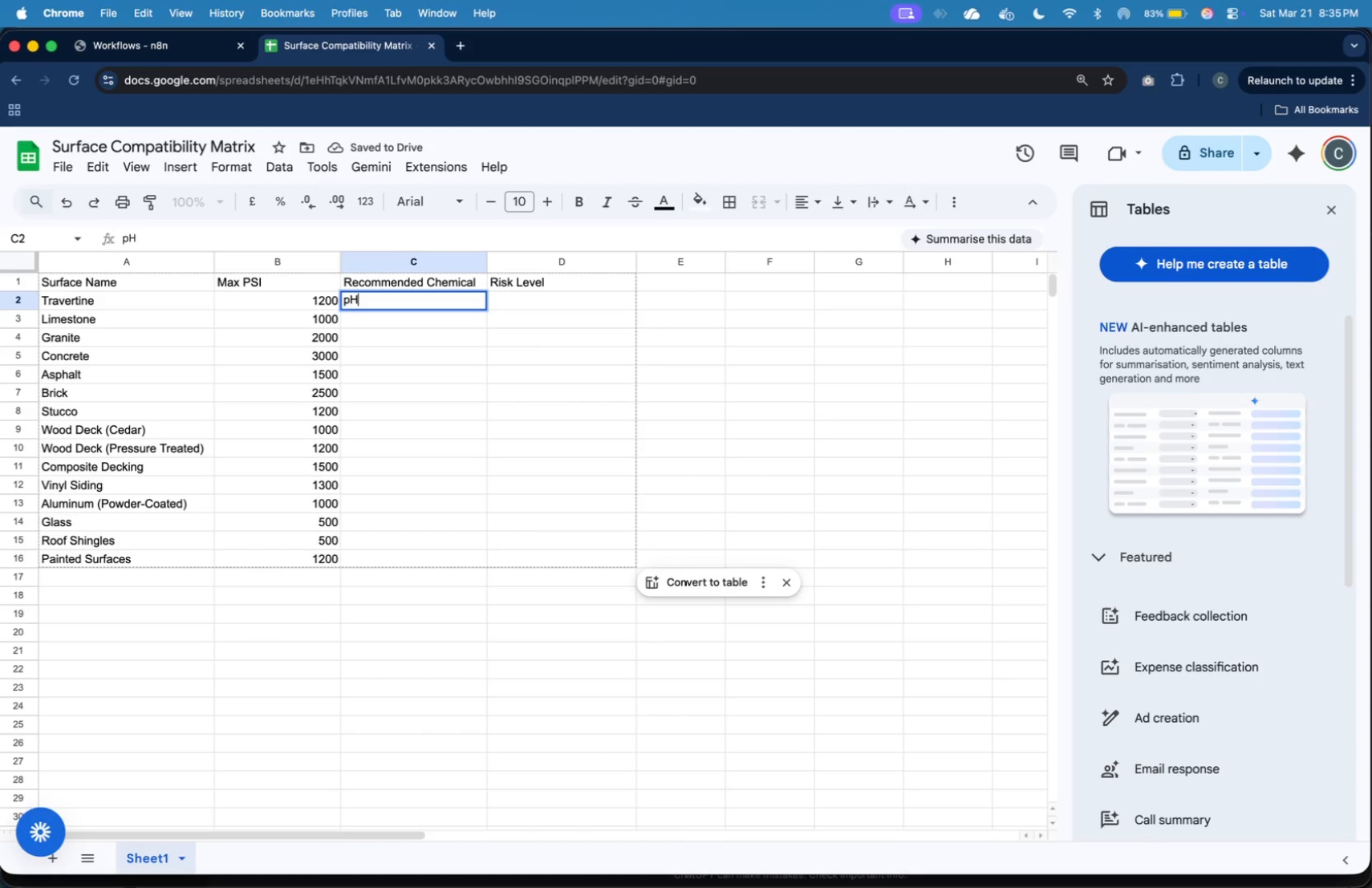 
type(ph)
key(Backspace)
type(H-neutral stone cleaner)
 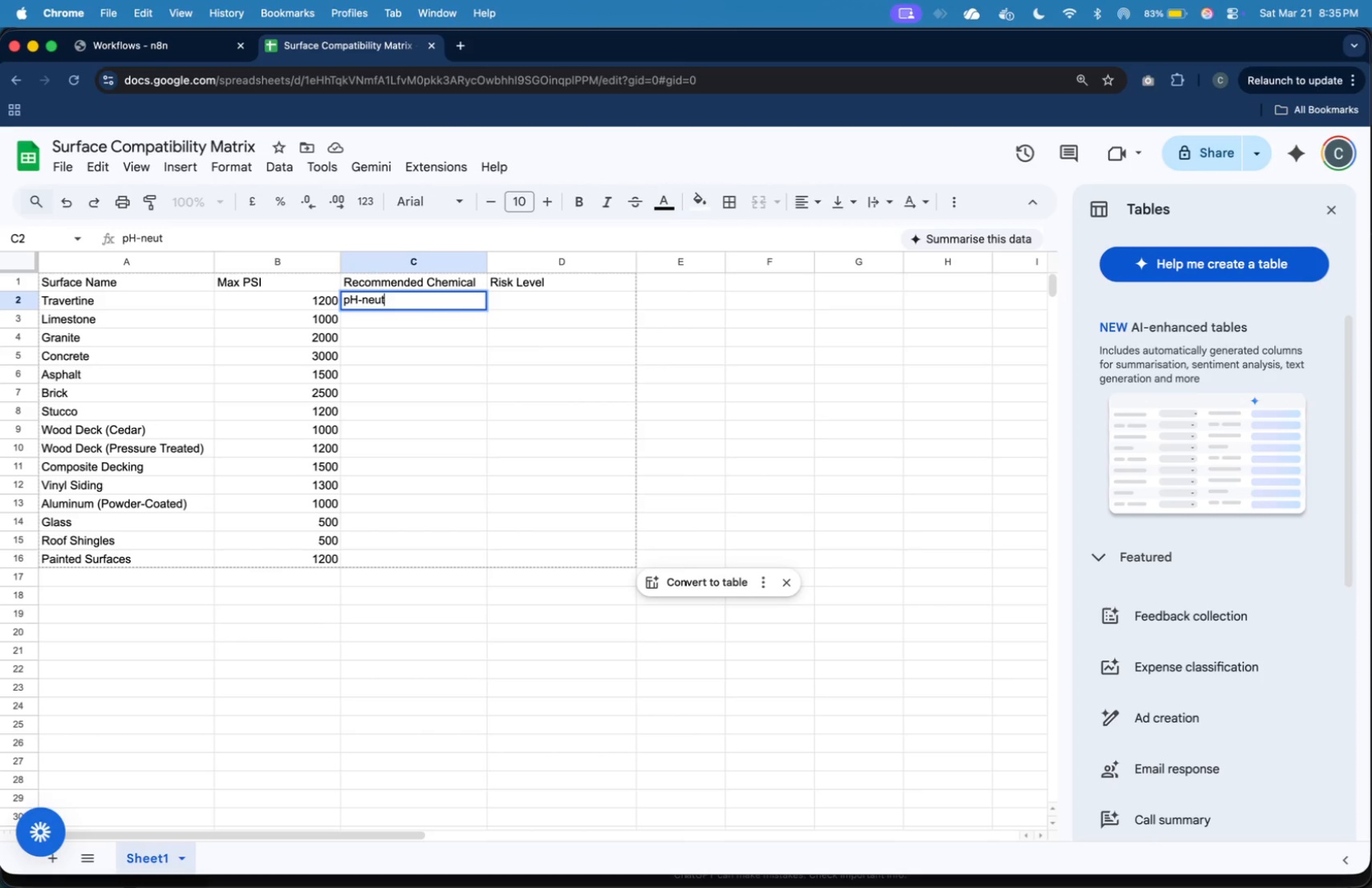 
key(ArrowDown)
 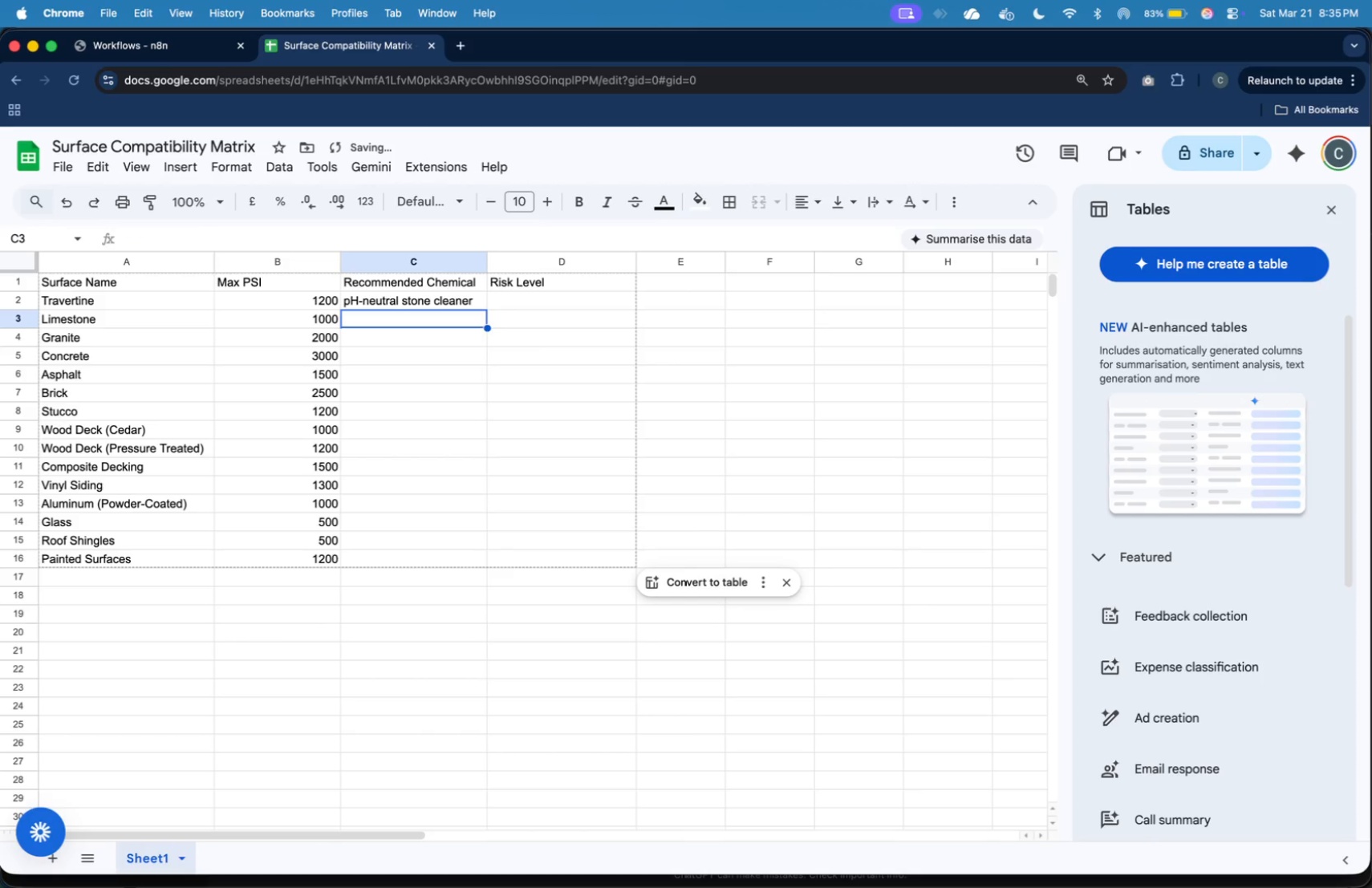 
type(ph)
key(Tab)
 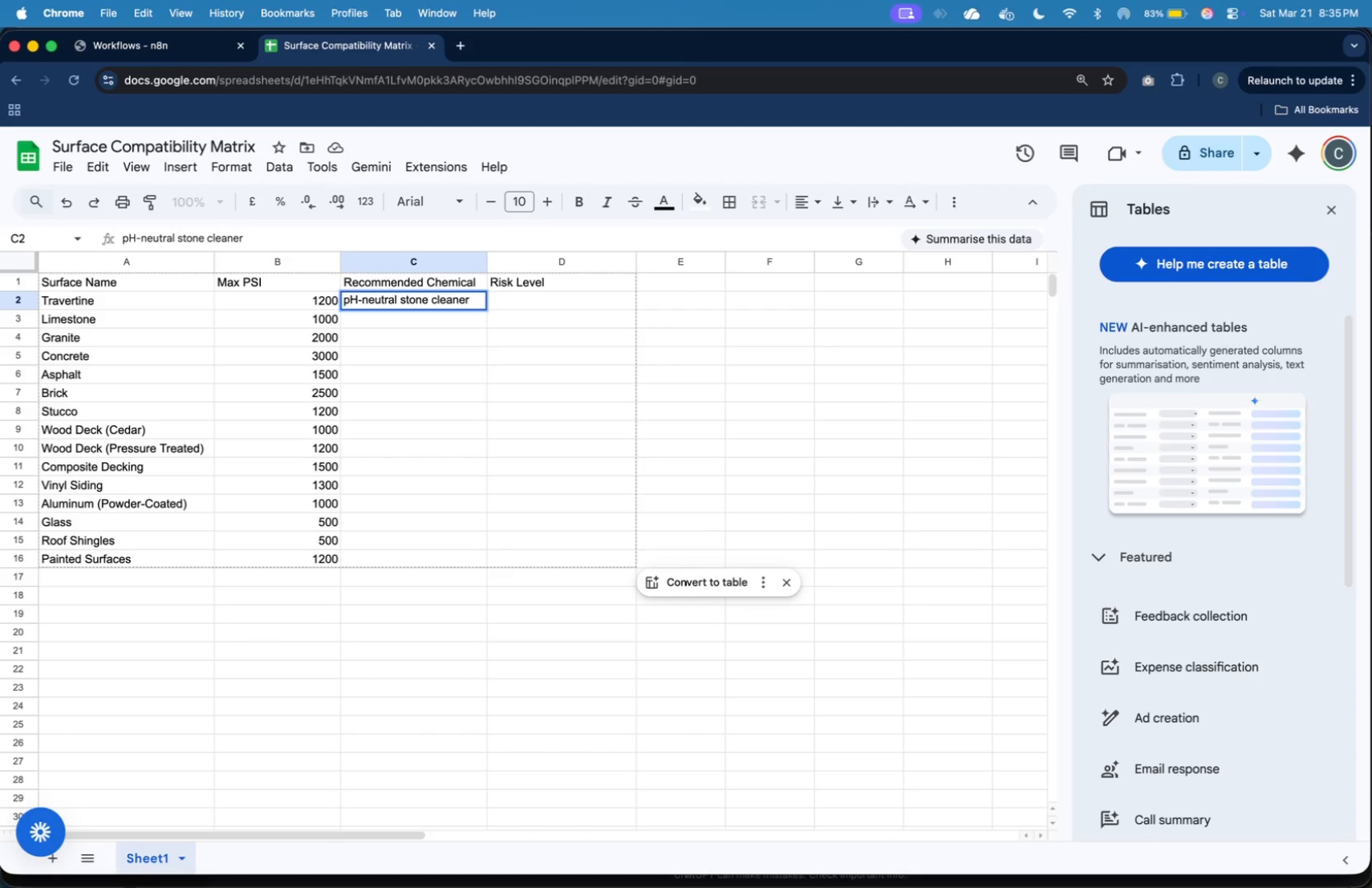 
key(ArrowDown)
 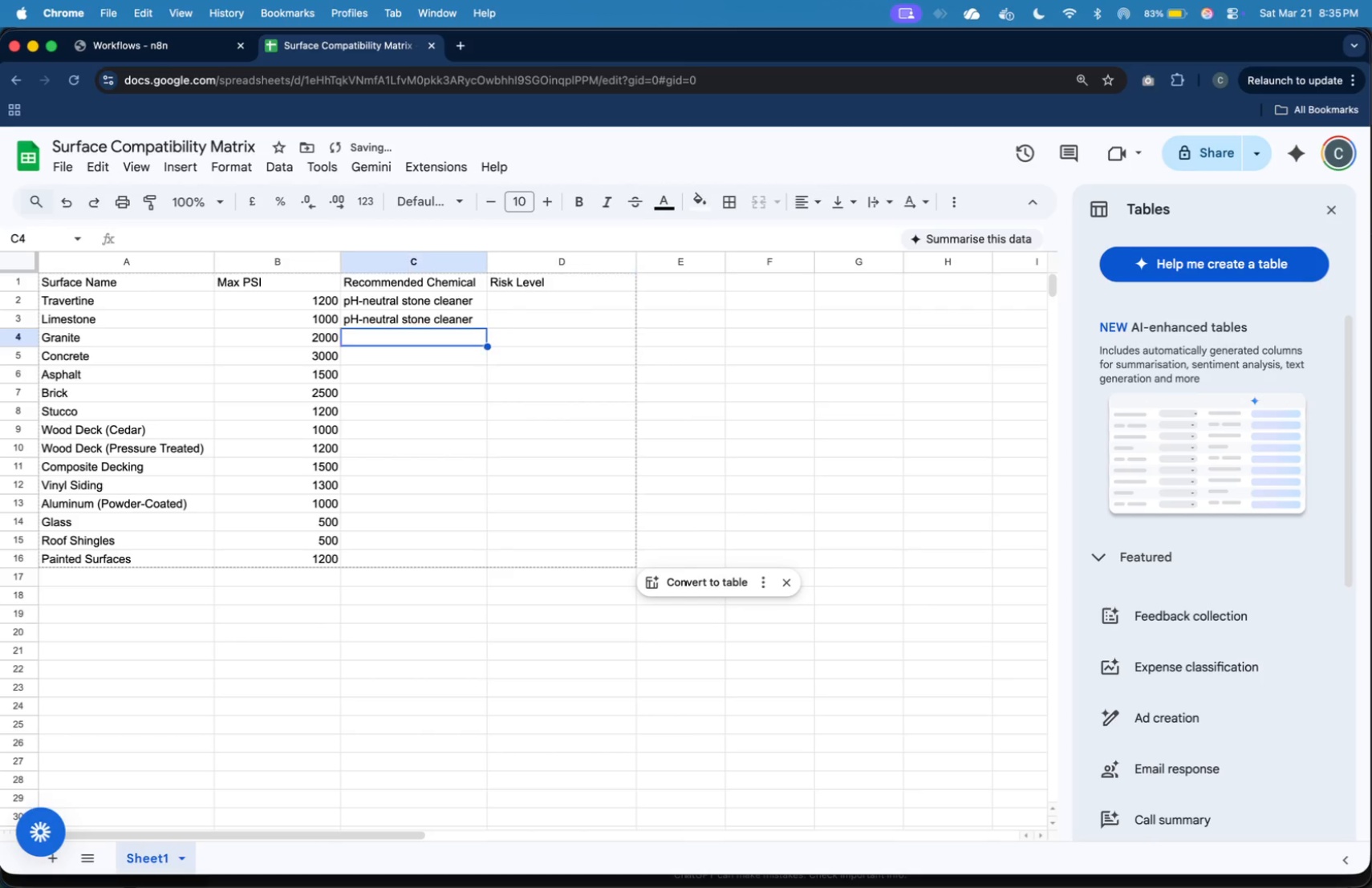 
key(ArrowLeft)
 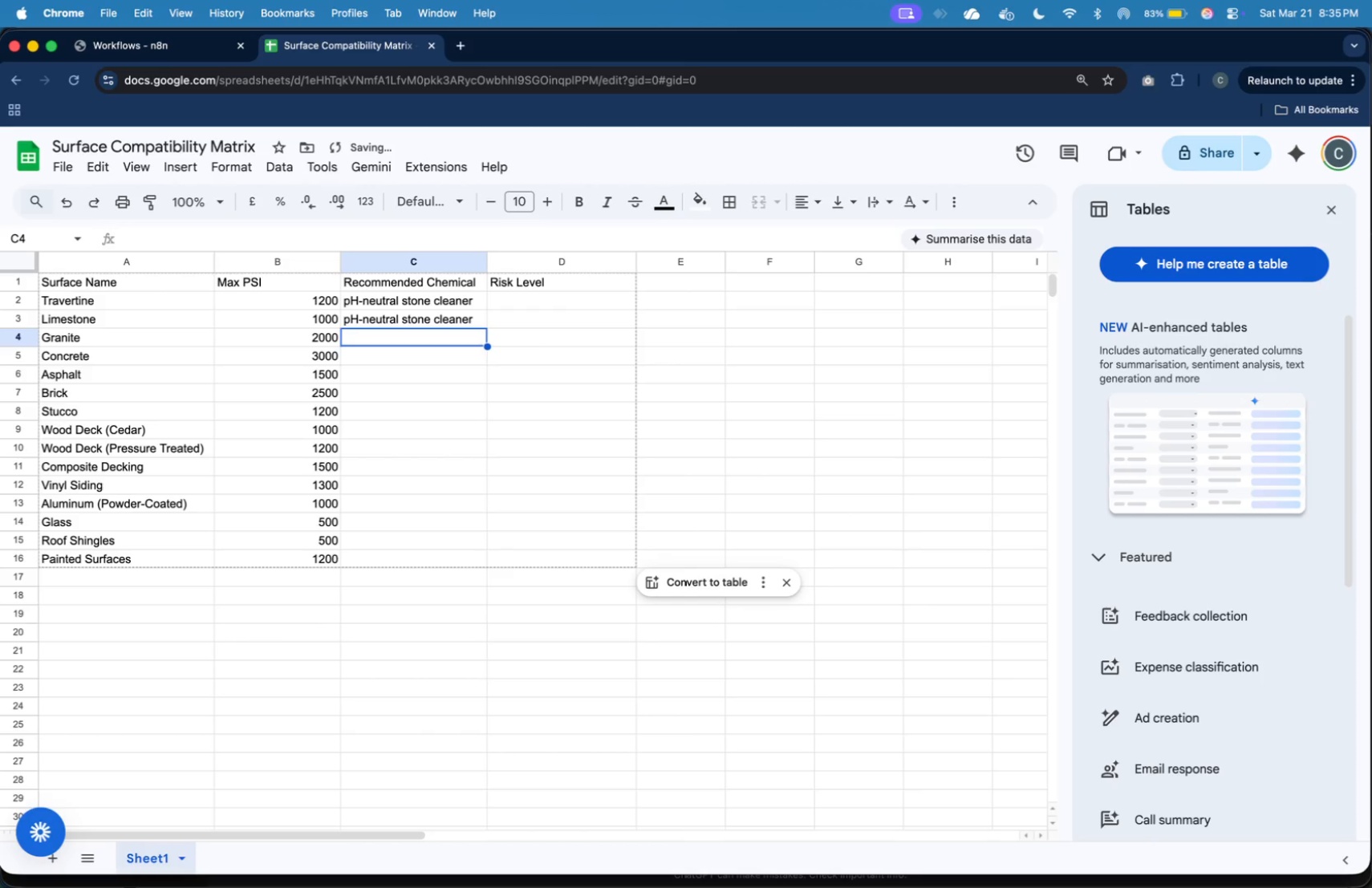 
type(Mild detergent)
 